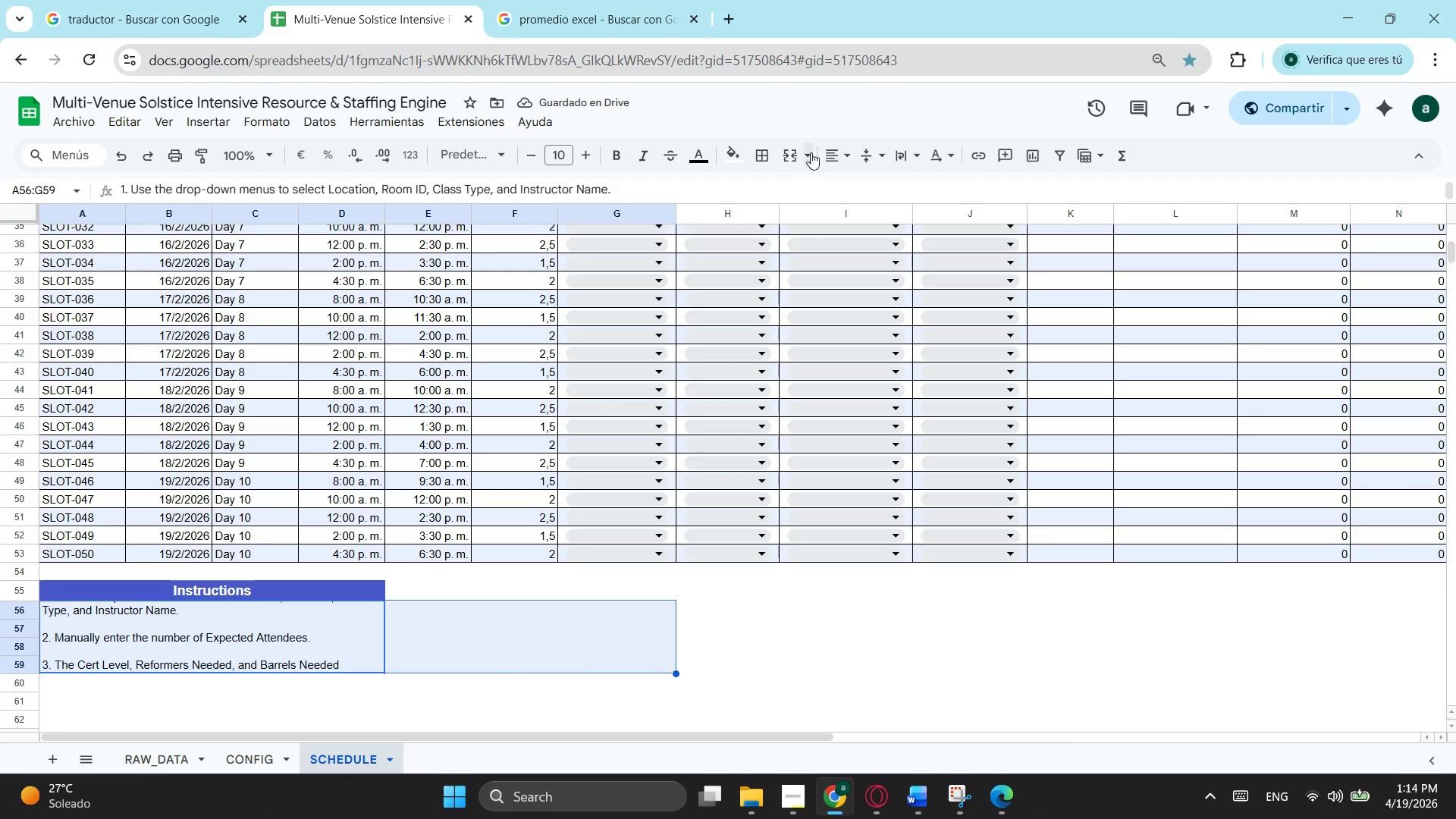 
left_click([788, 152])
 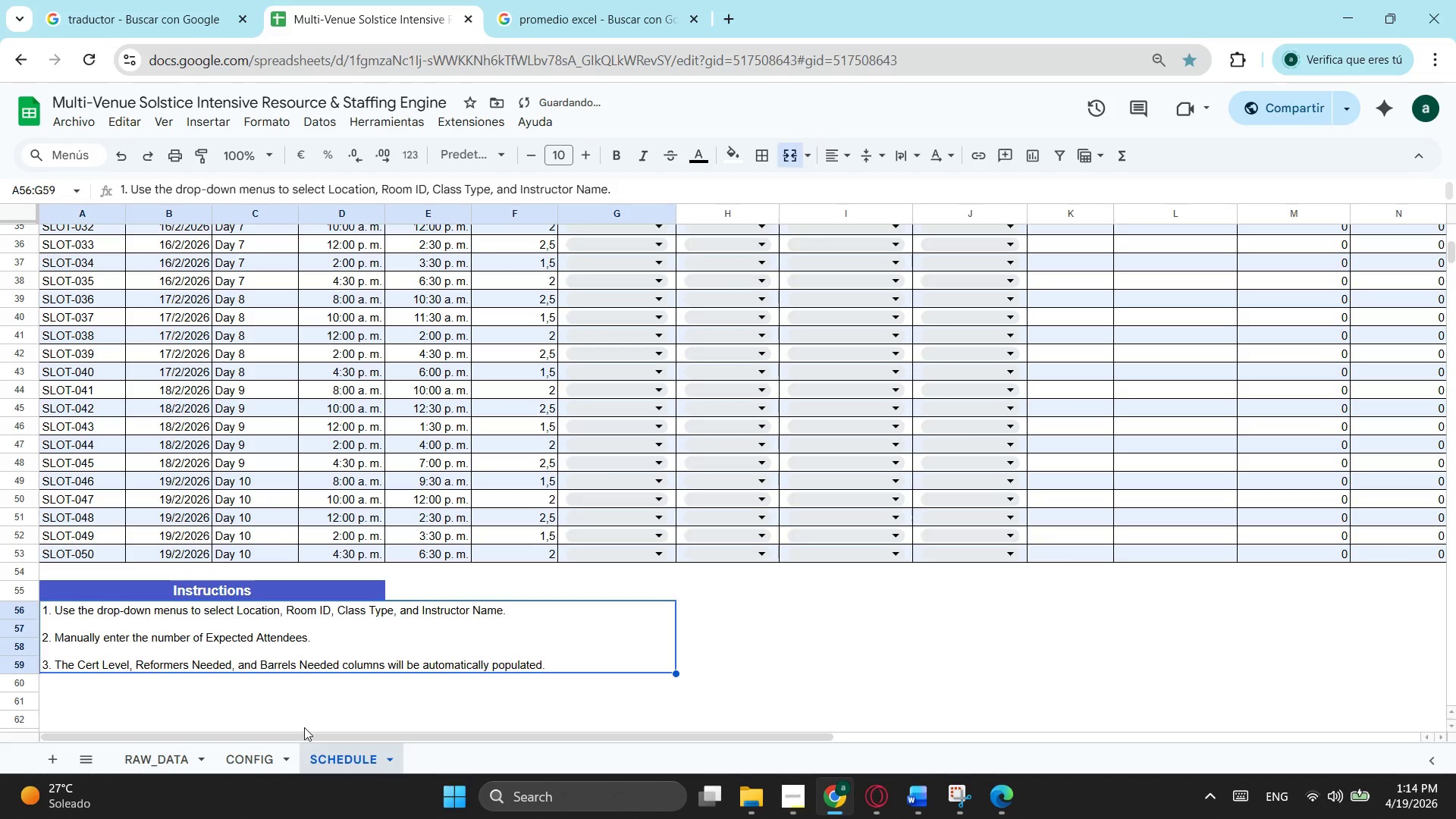 
left_click([304, 727])
 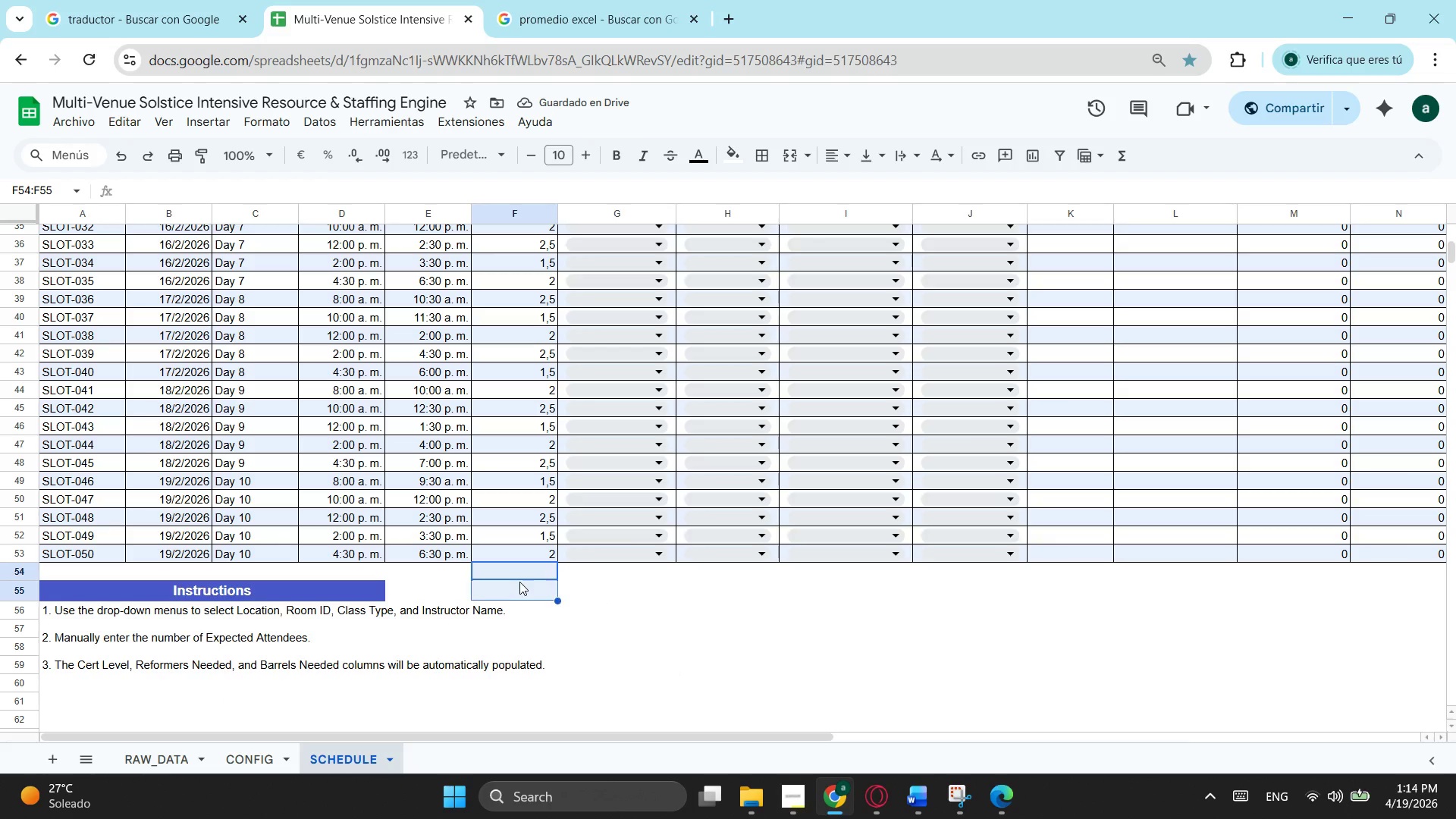 
left_click([534, 596])
 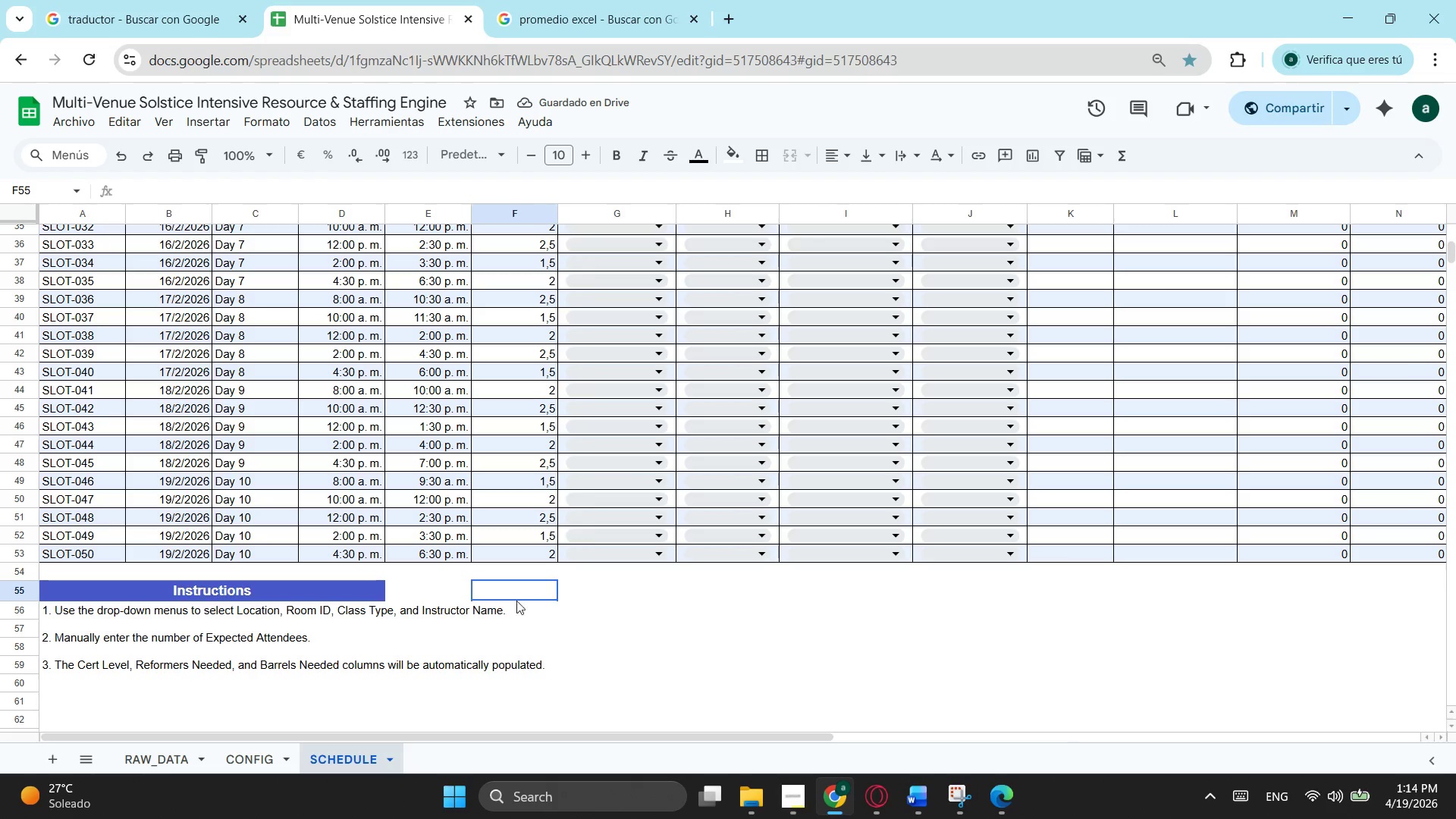 
left_click_drag(start_coordinate=[534, 596], to_coordinate=[326, 603])
 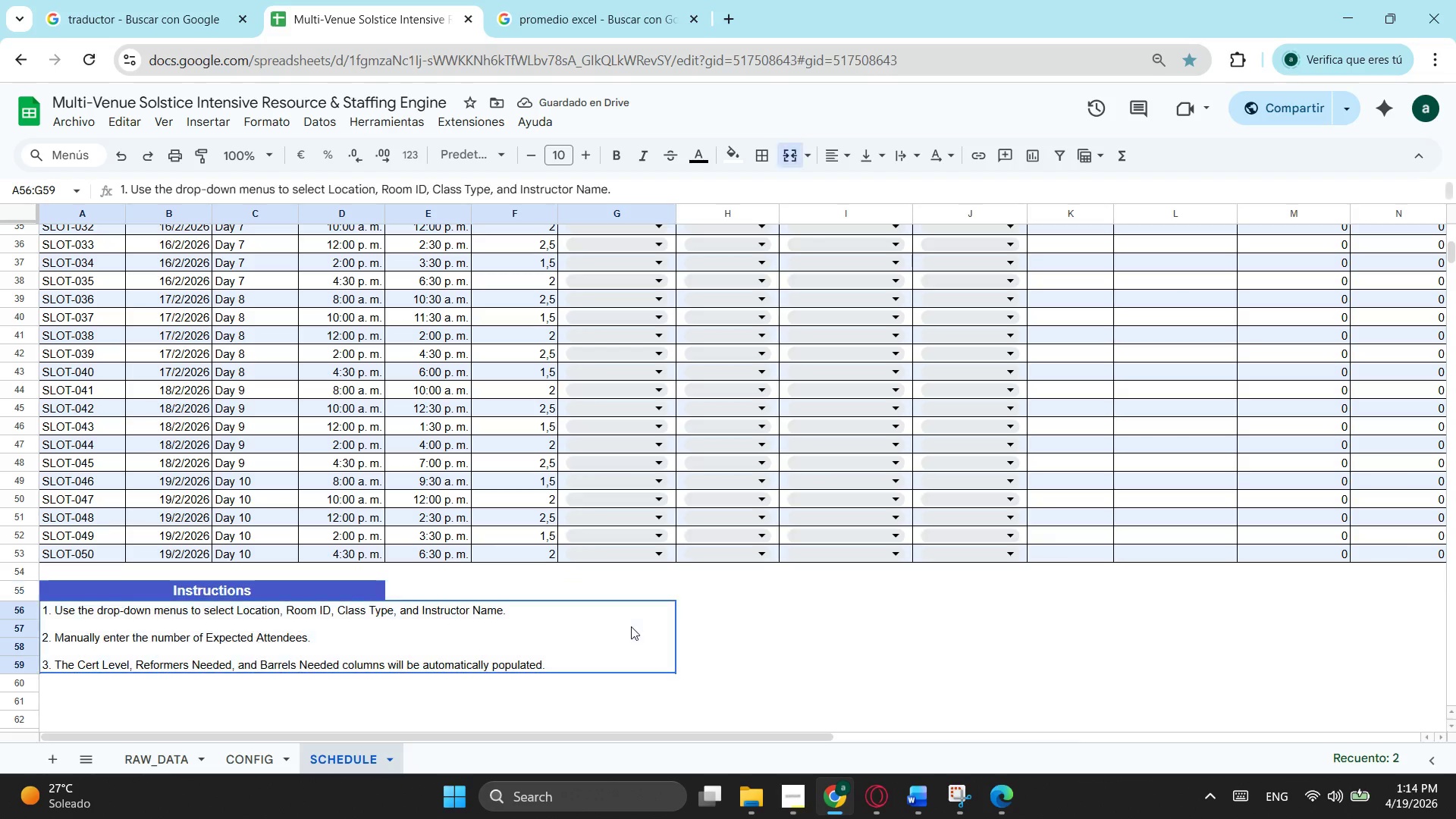 
left_click([631, 626])
 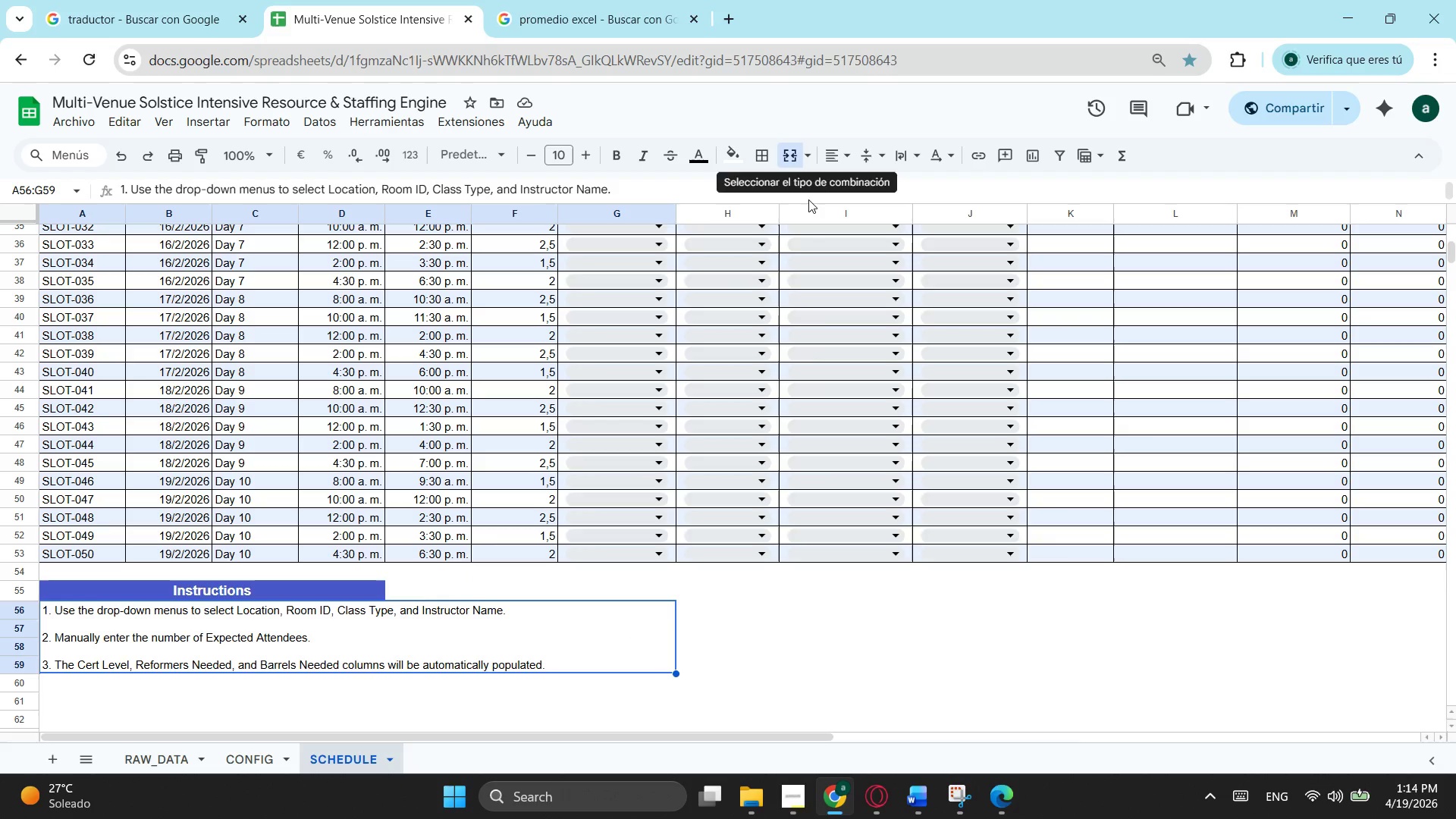 
double_click([632, 607])
 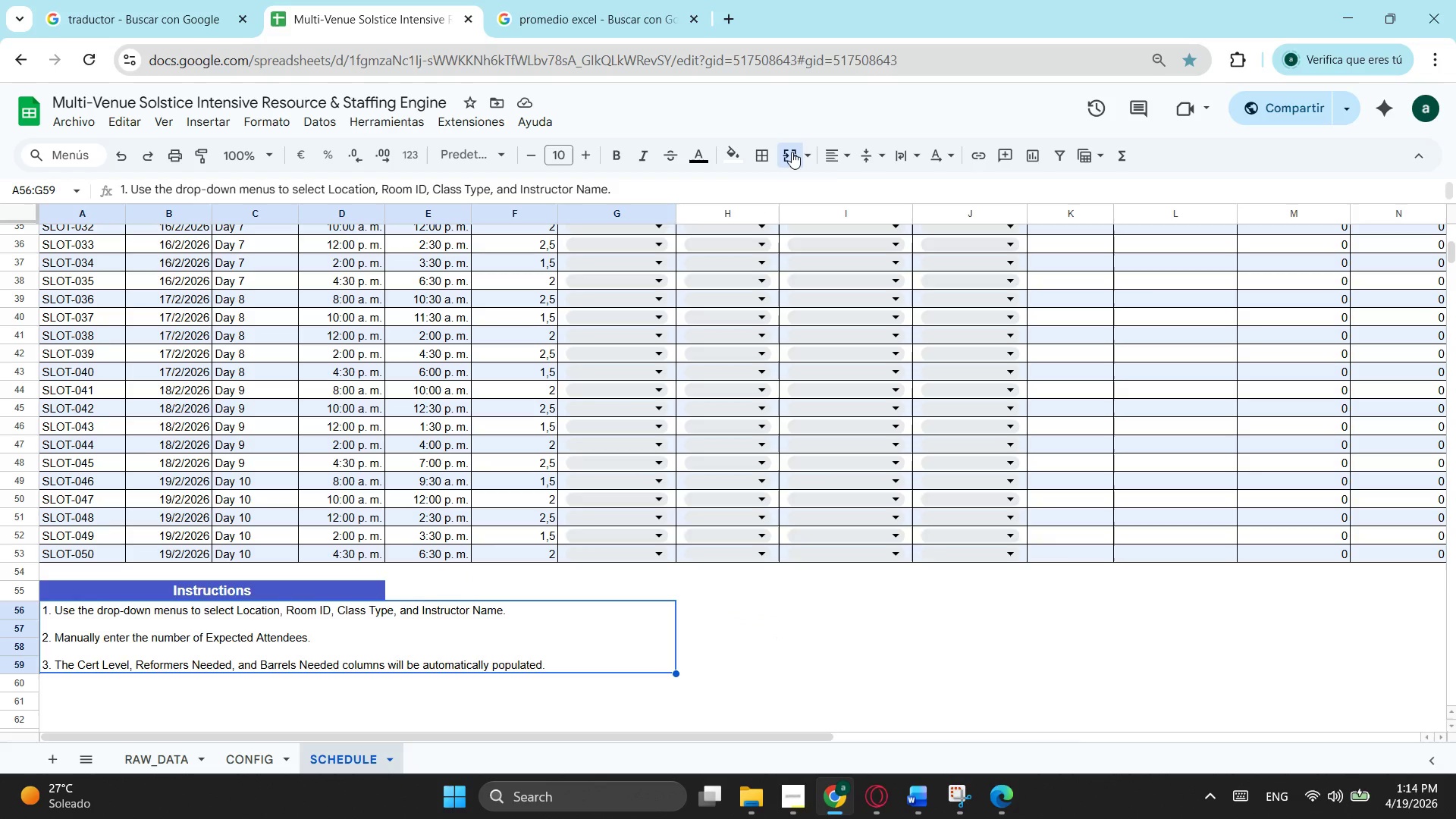 
left_click([792, 152])
 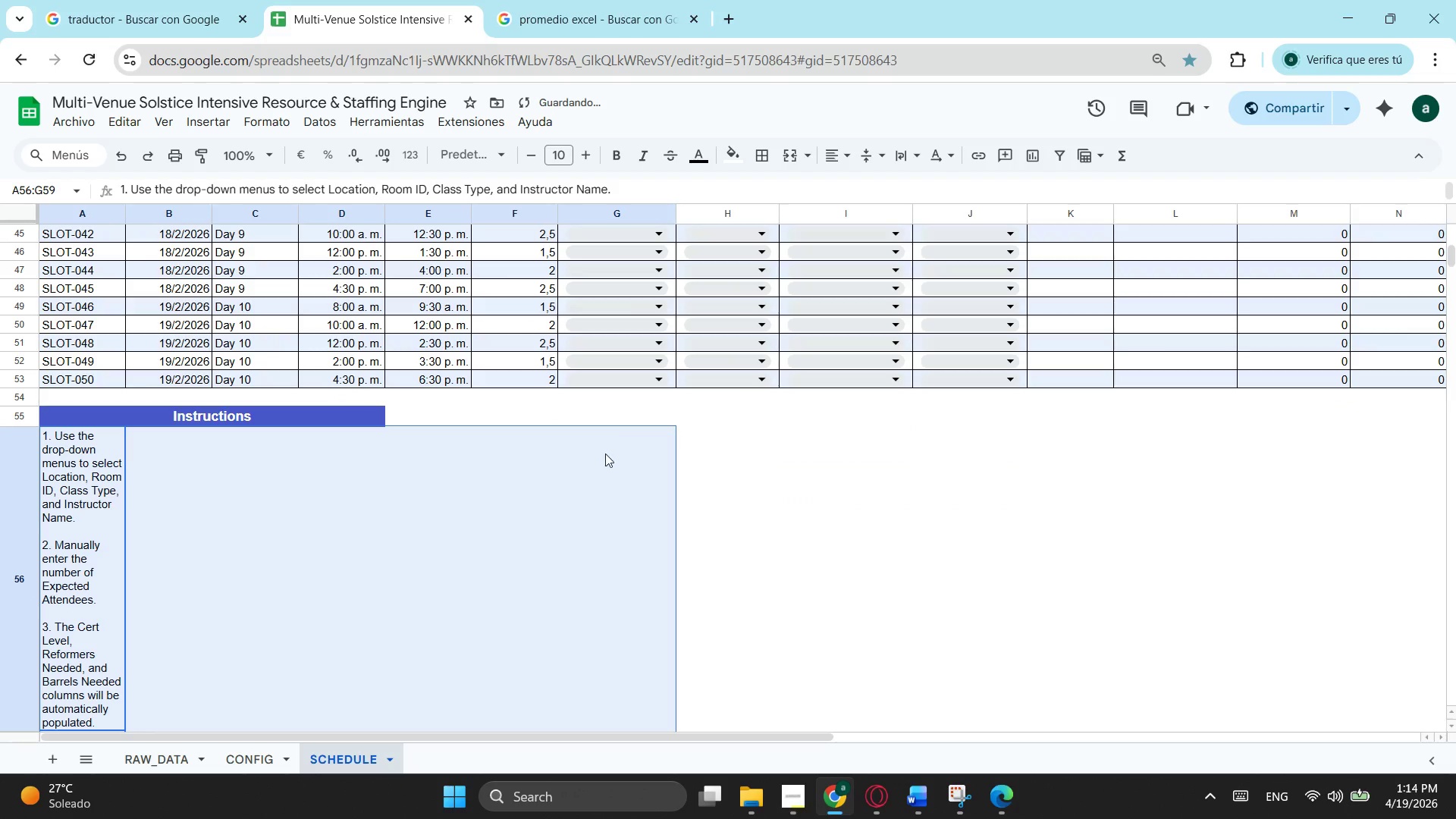 
left_click([623, 439])
 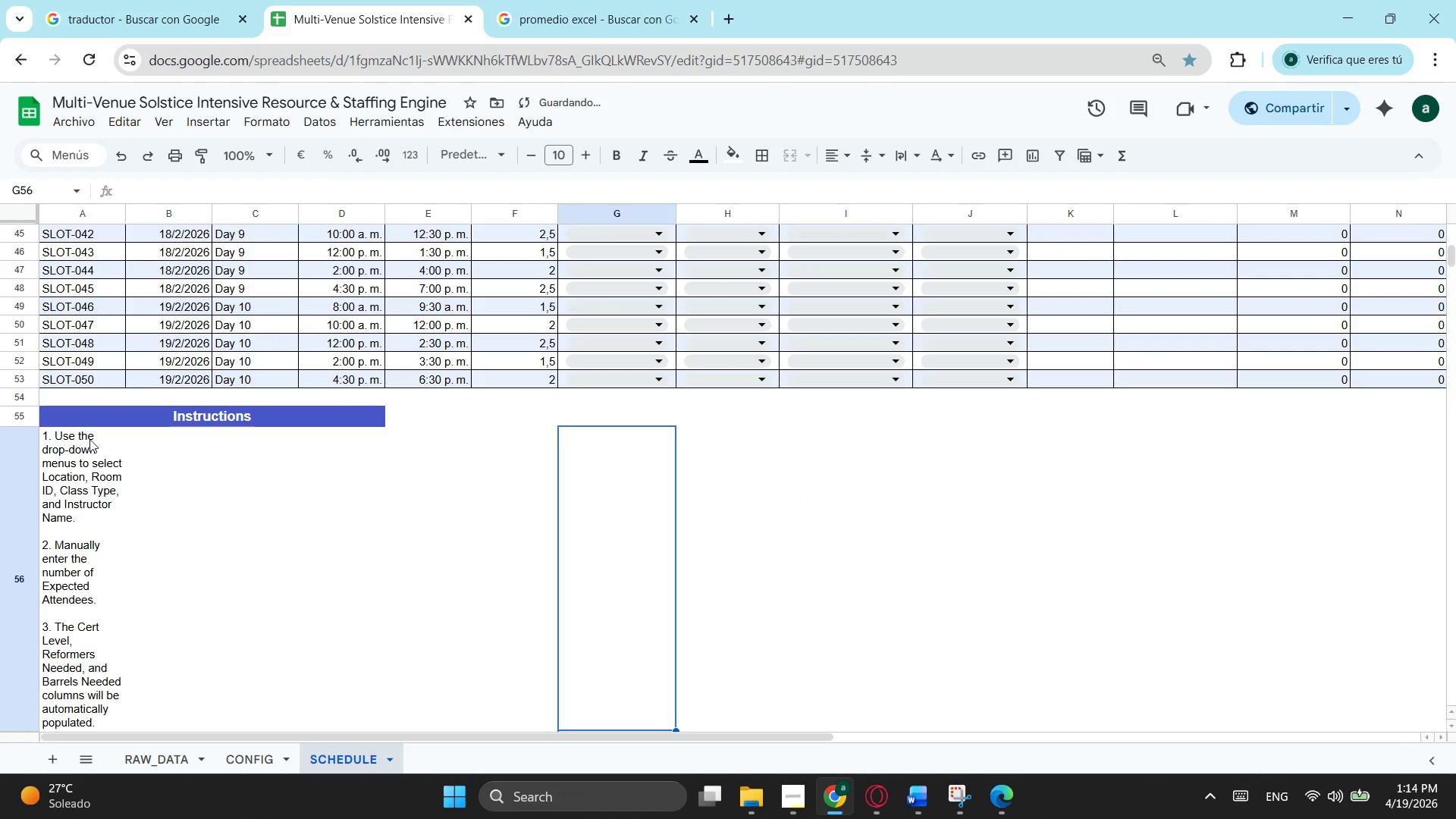 
left_click_drag(start_coordinate=[89, 439], to_coordinate=[441, 612])
 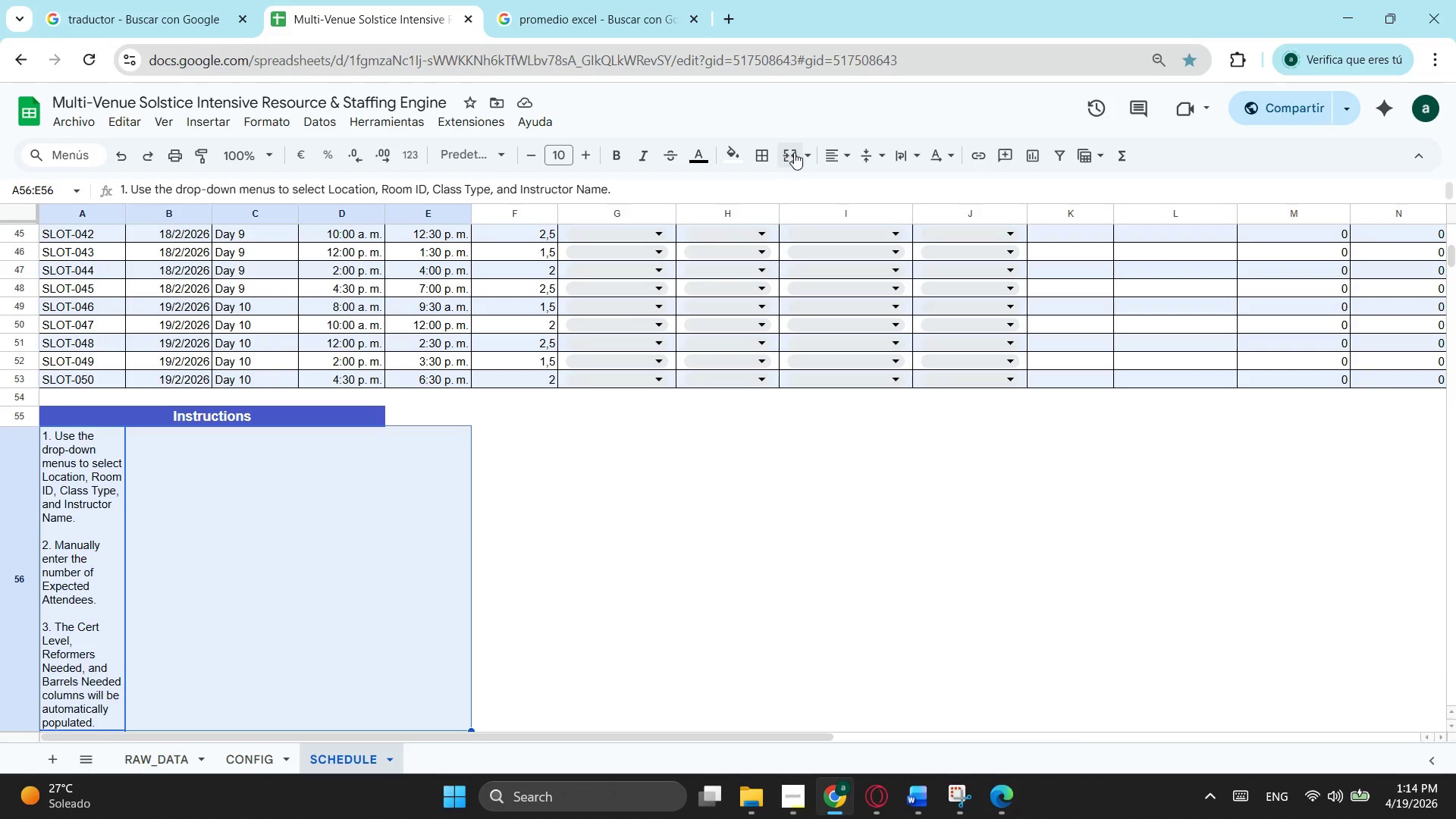 
left_click([795, 154])
 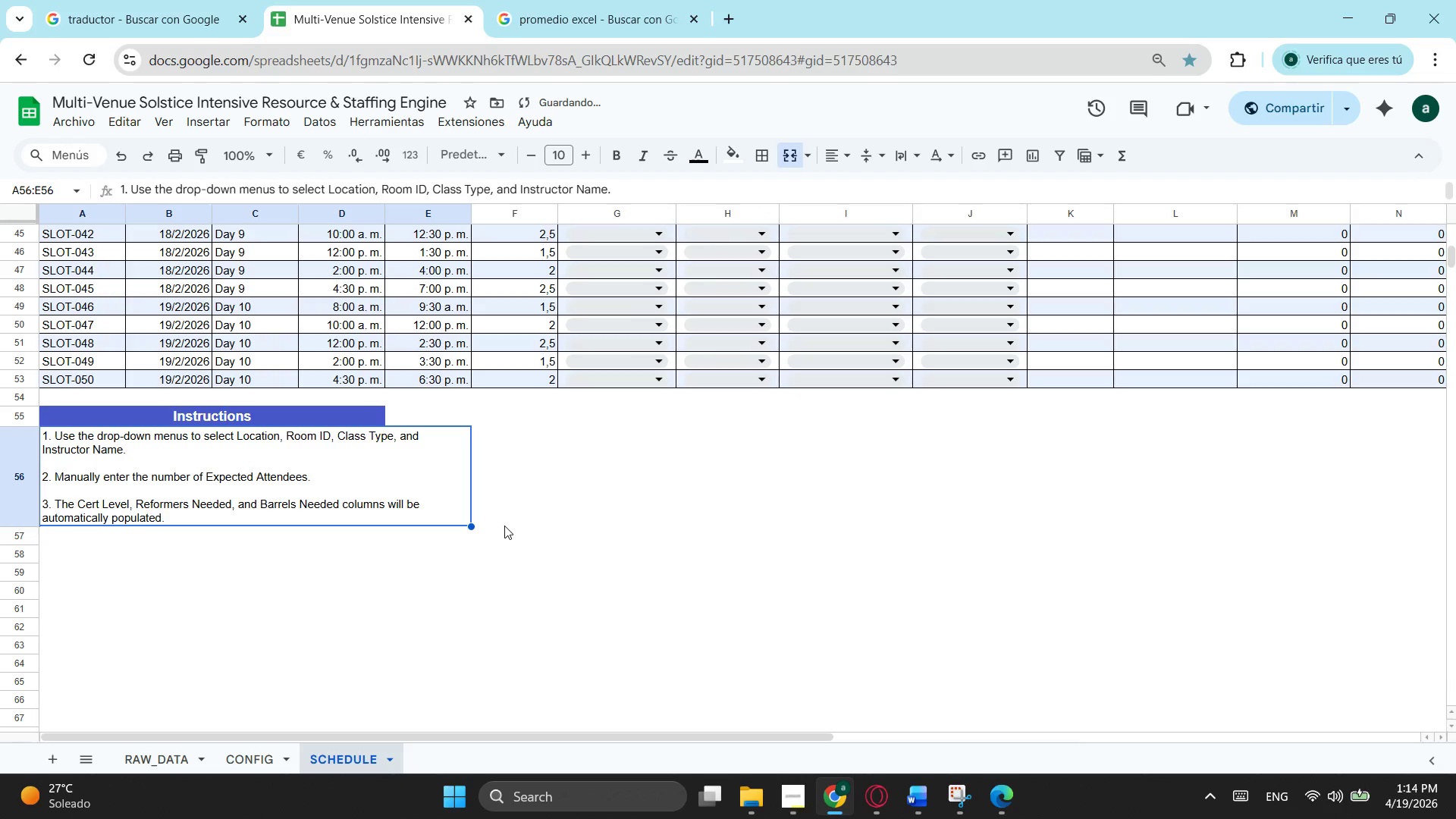 
scroll: coordinate [504, 526], scroll_direction: up, amount: 1.0
 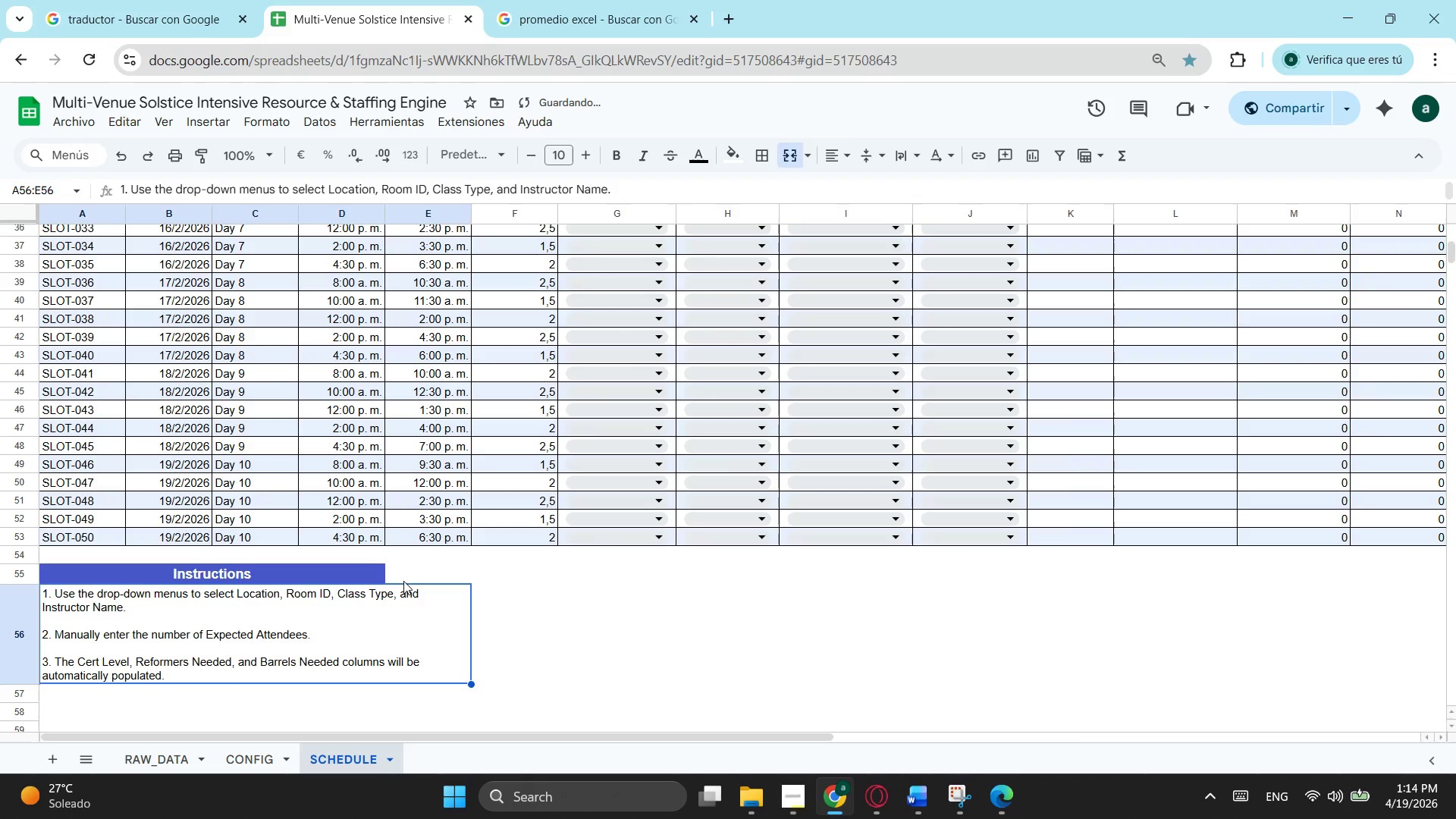 
left_click([407, 579])
 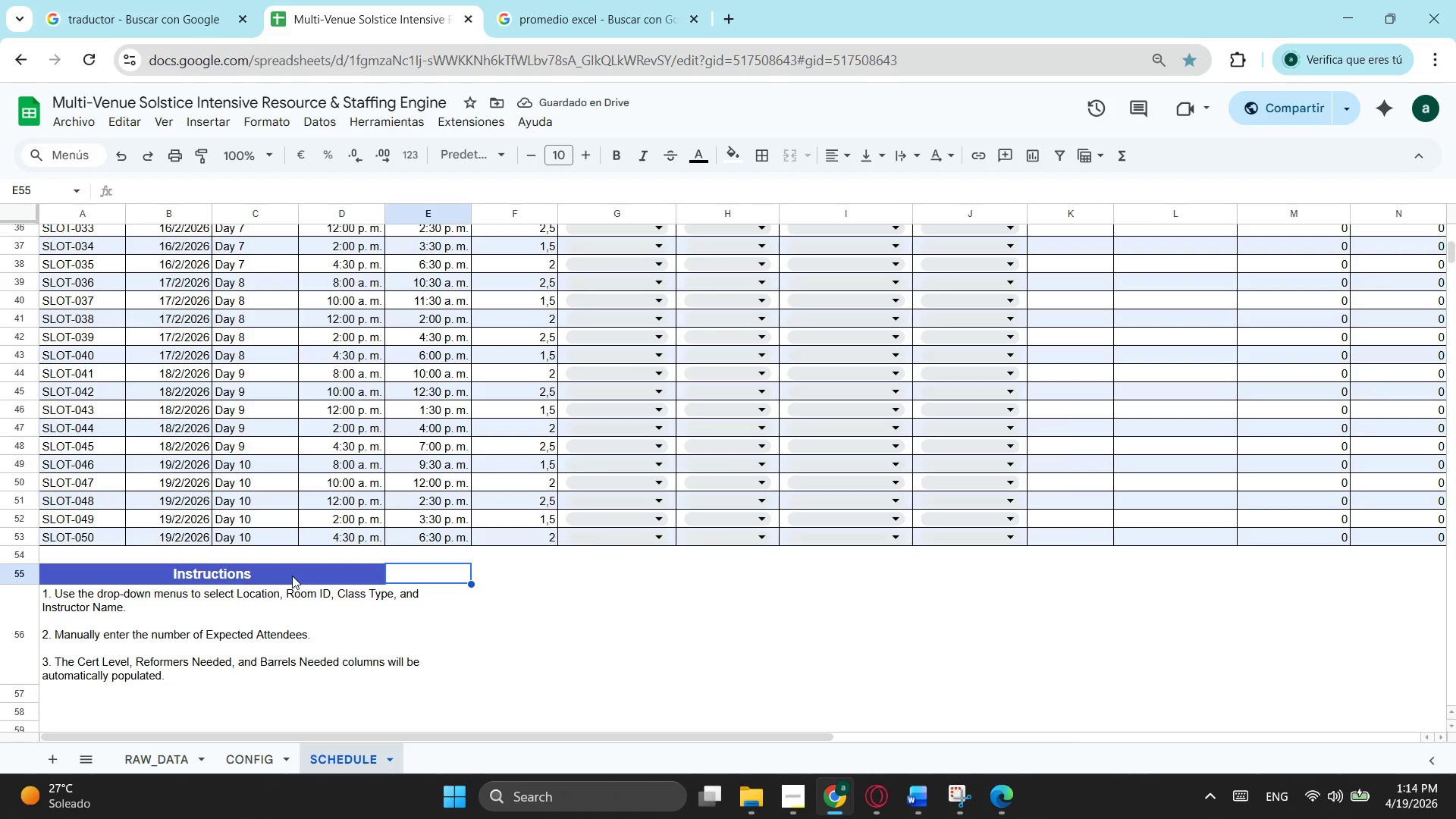 
hold_key(key=ControlLeft, duration=0.33)
left_click([295, 573])
 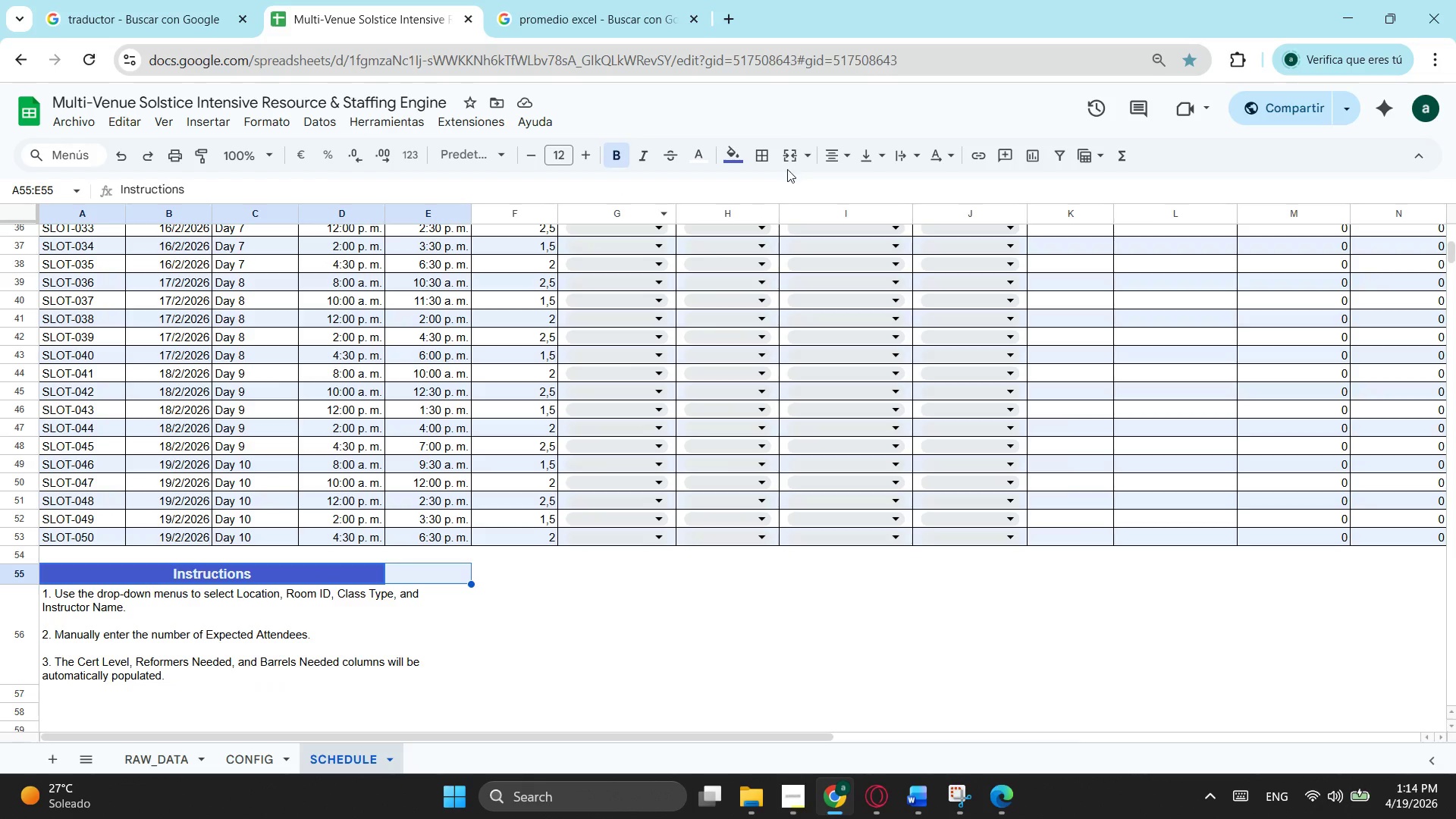 
left_click([793, 155])
 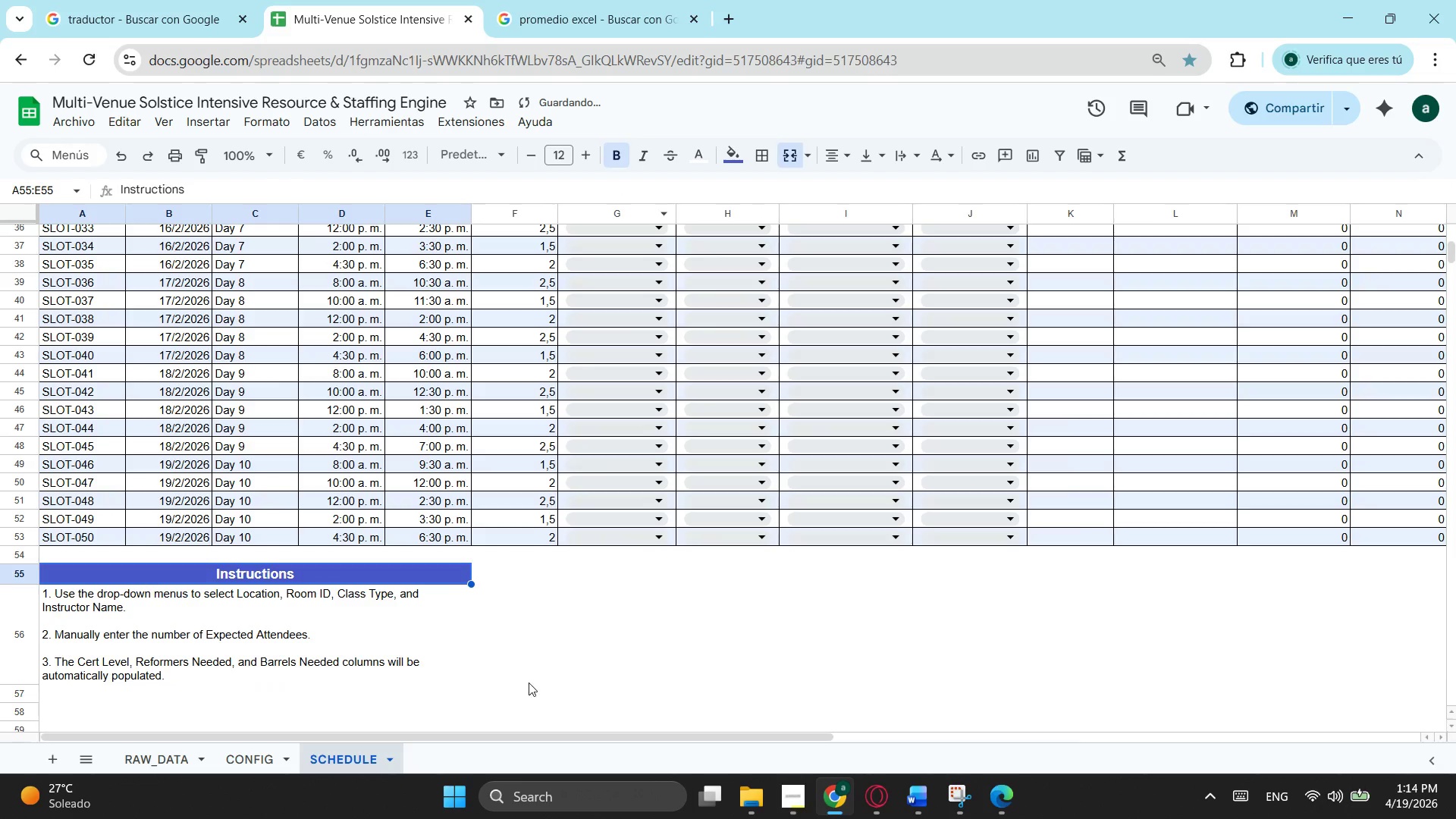 
left_click([531, 679])
 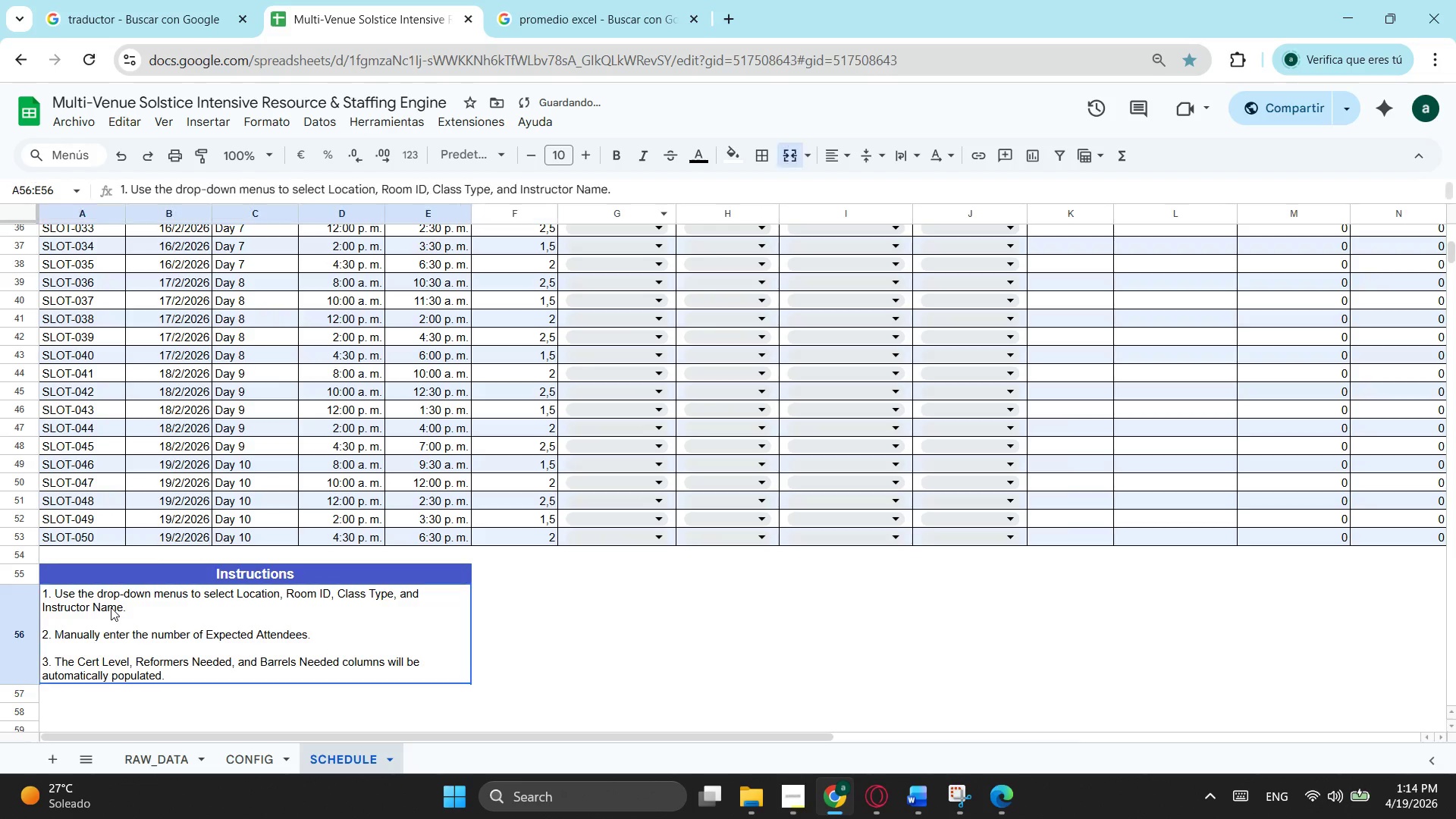 
left_click([111, 607])
 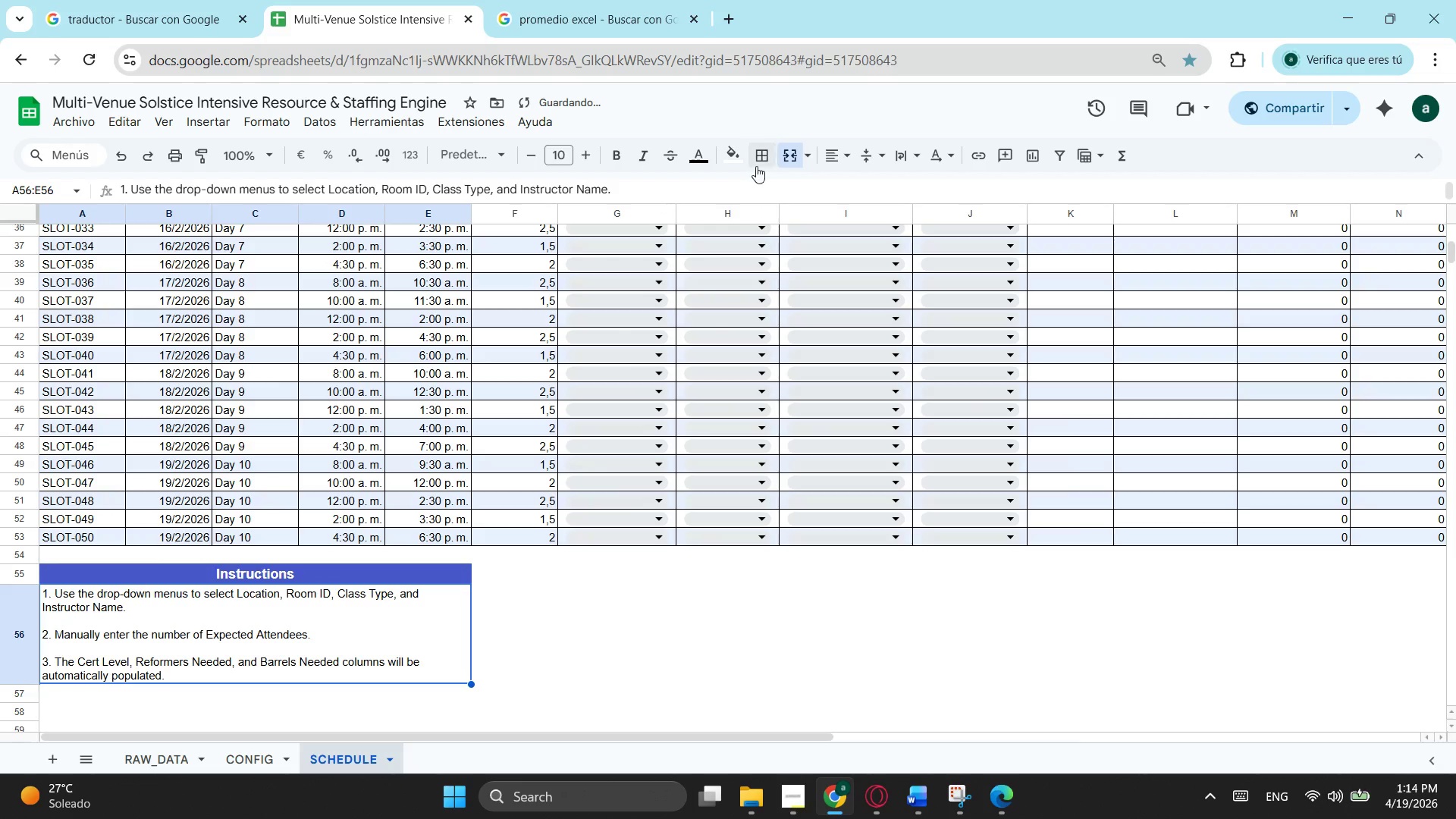 
left_click([758, 162])
 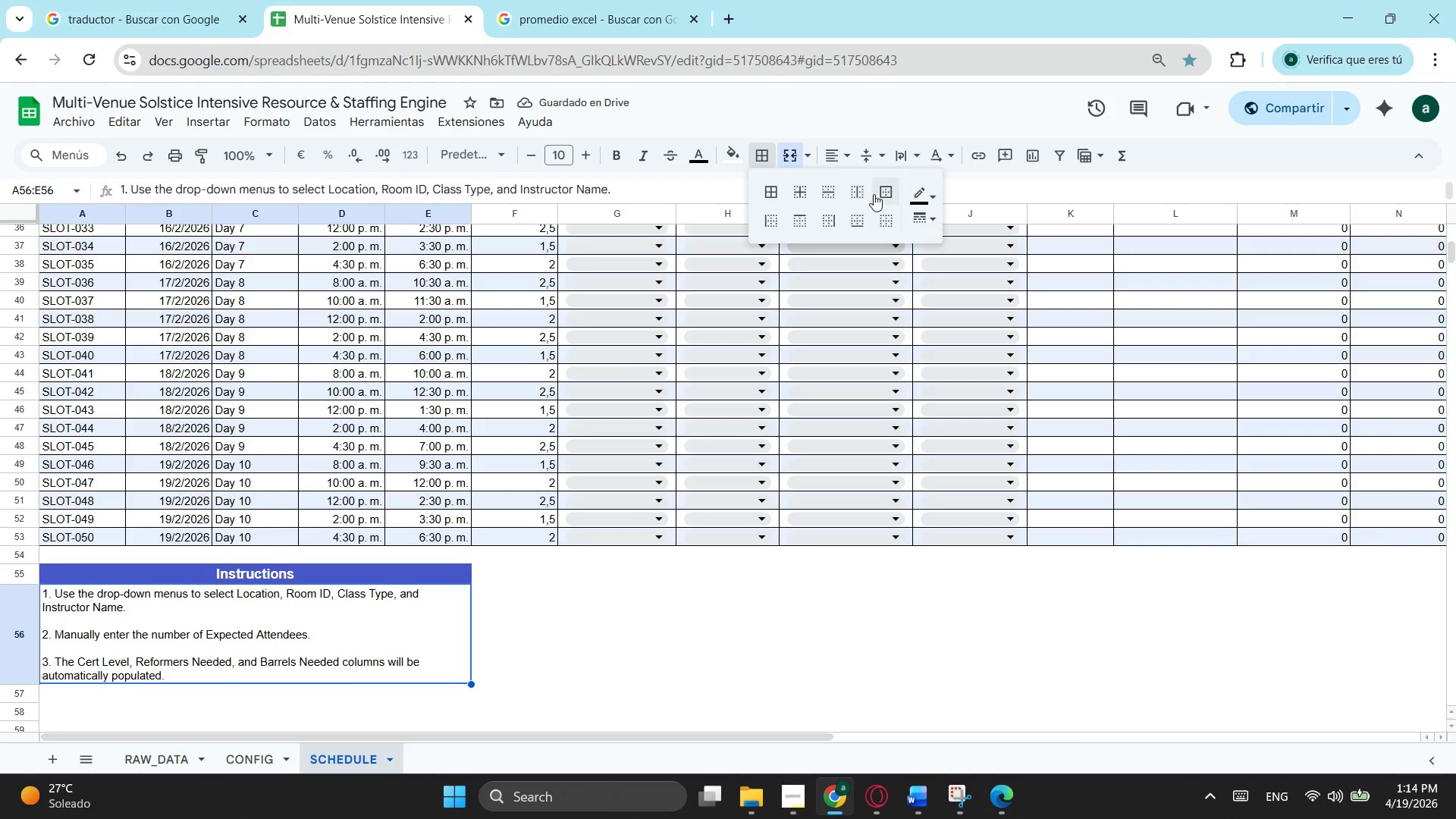 
left_click_drag(start_coordinate=[877, 190], to_coordinate=[883, 187])
 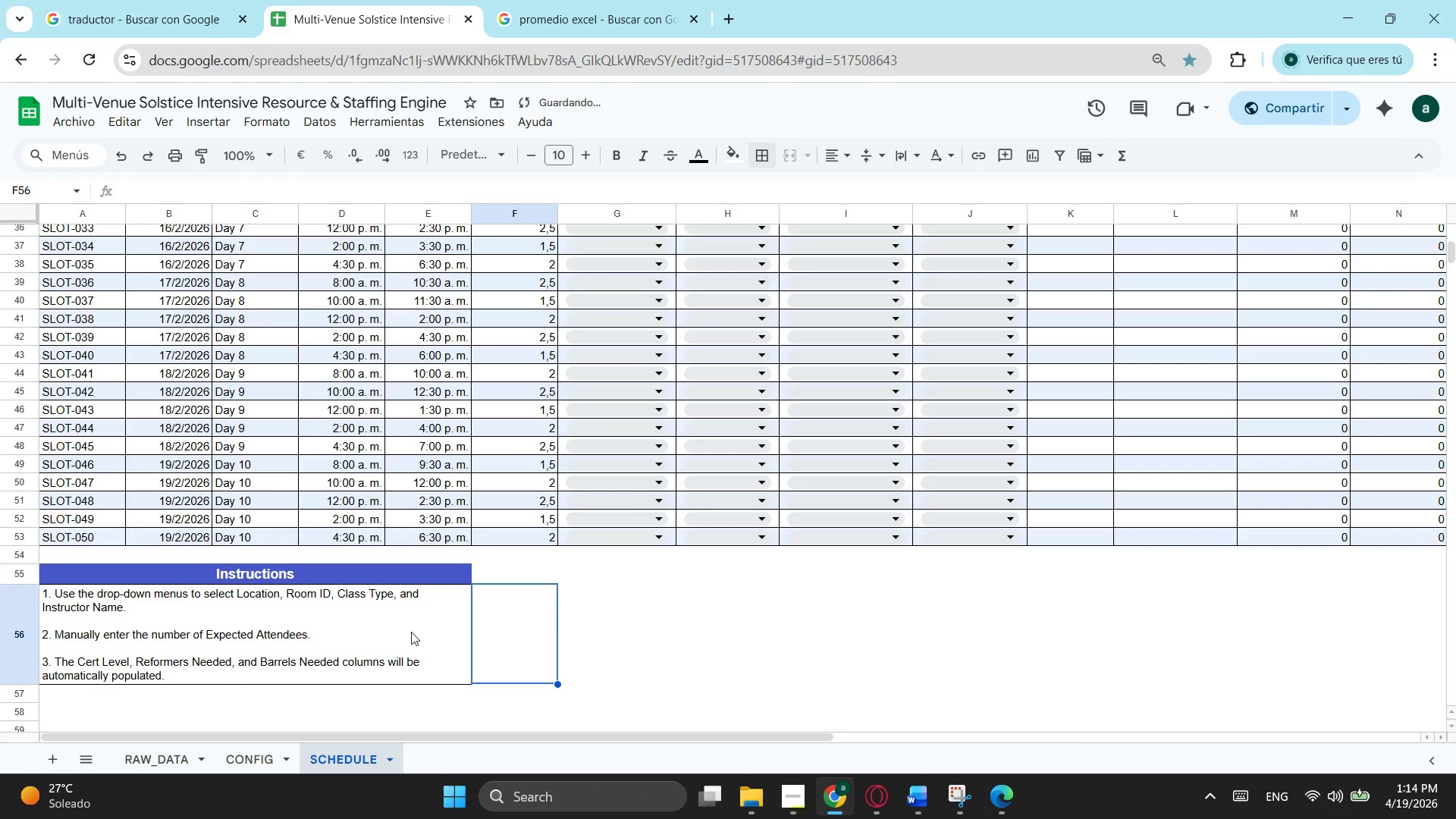 
left_click([410, 631])
 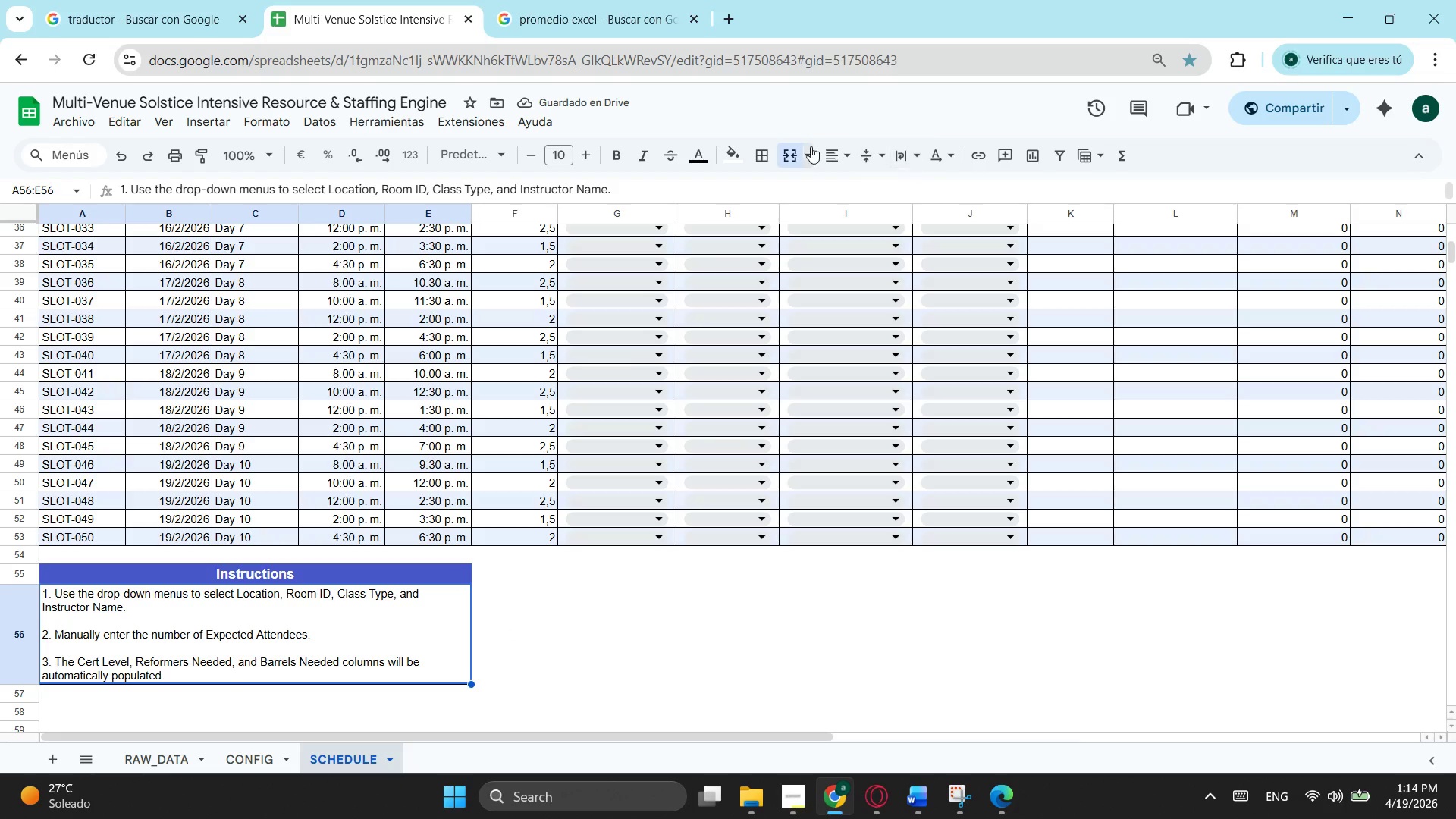 
left_click([808, 146])
 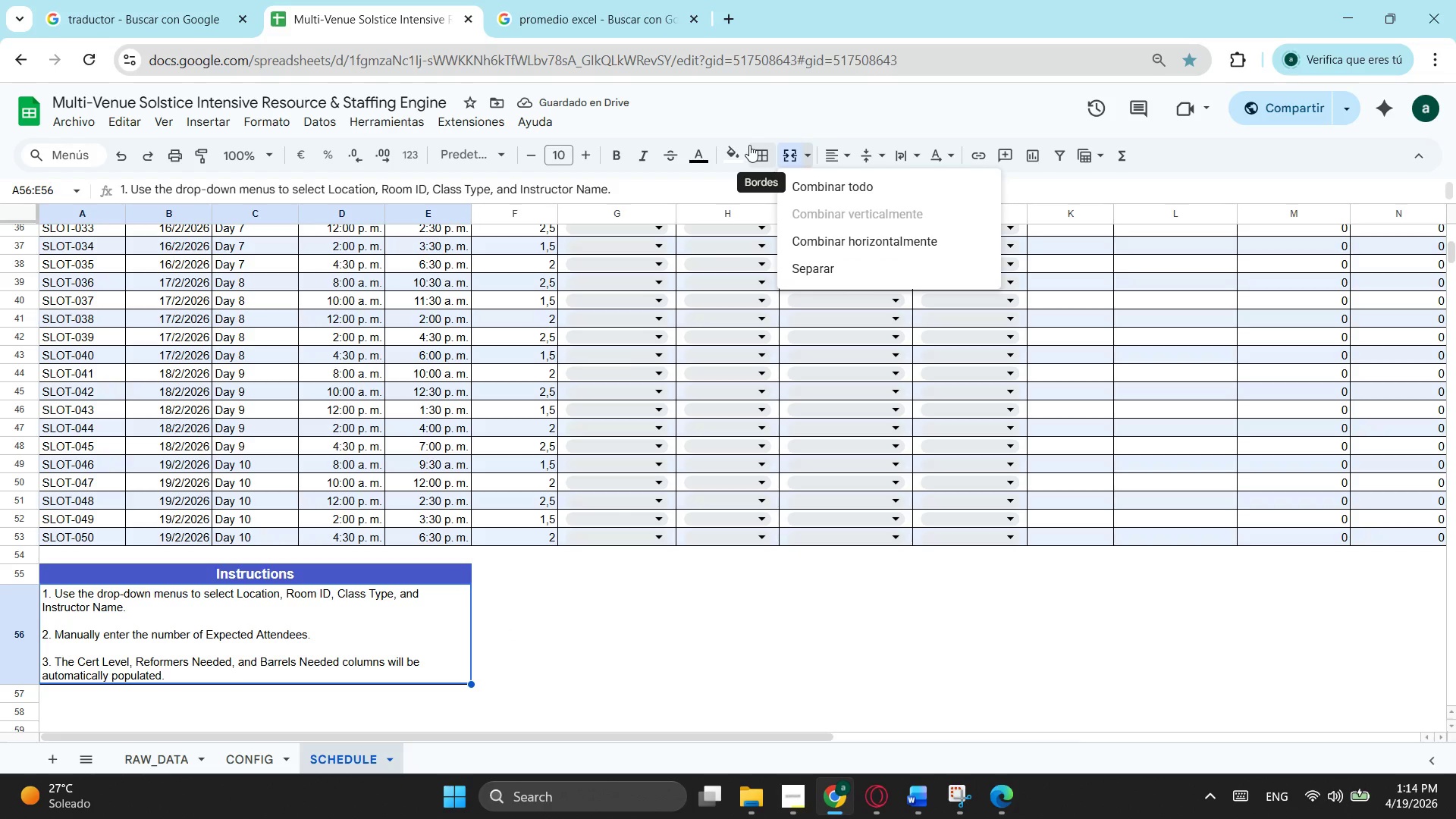 
left_click([738, 133])
 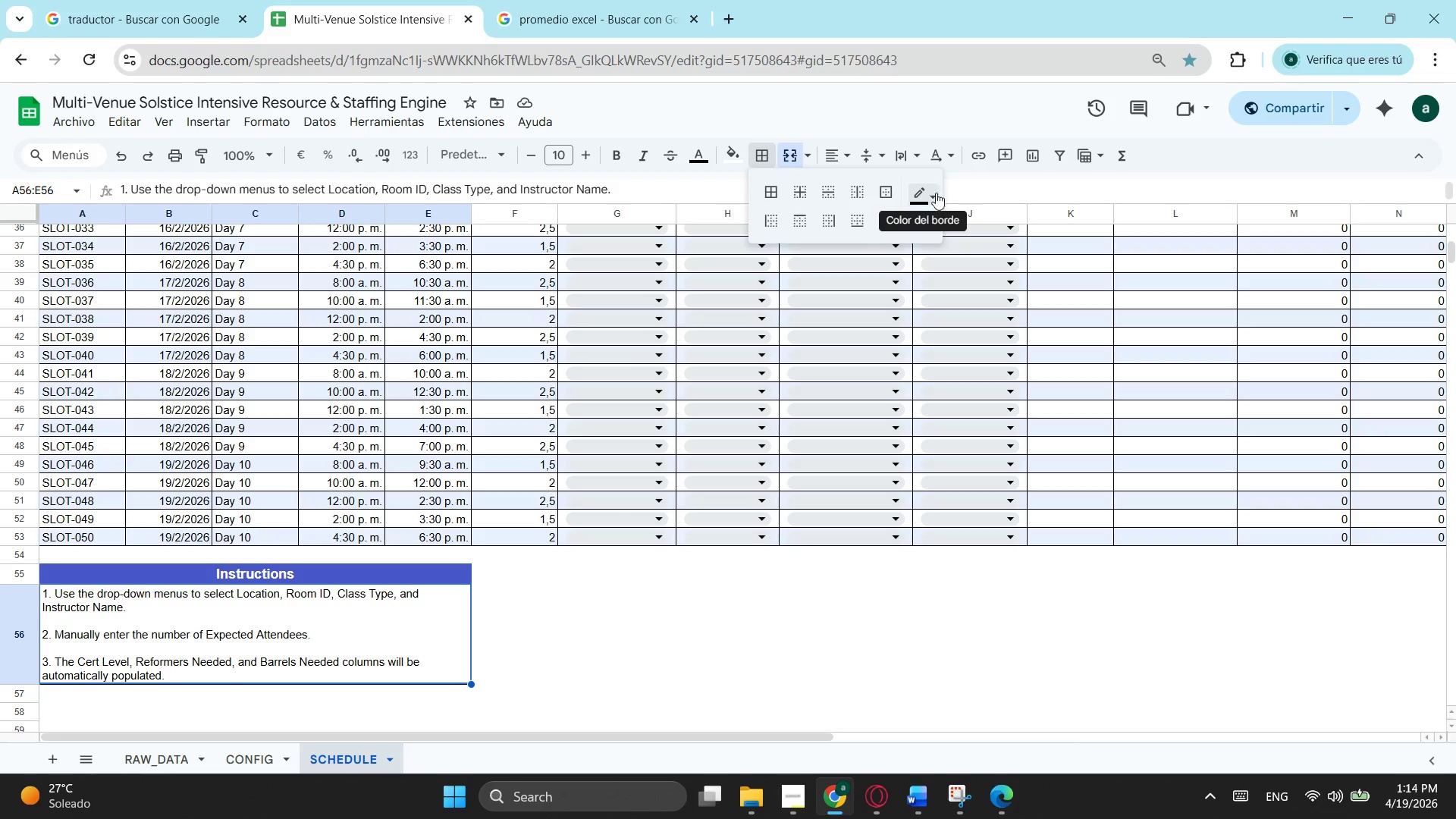 
left_click([921, 215])
 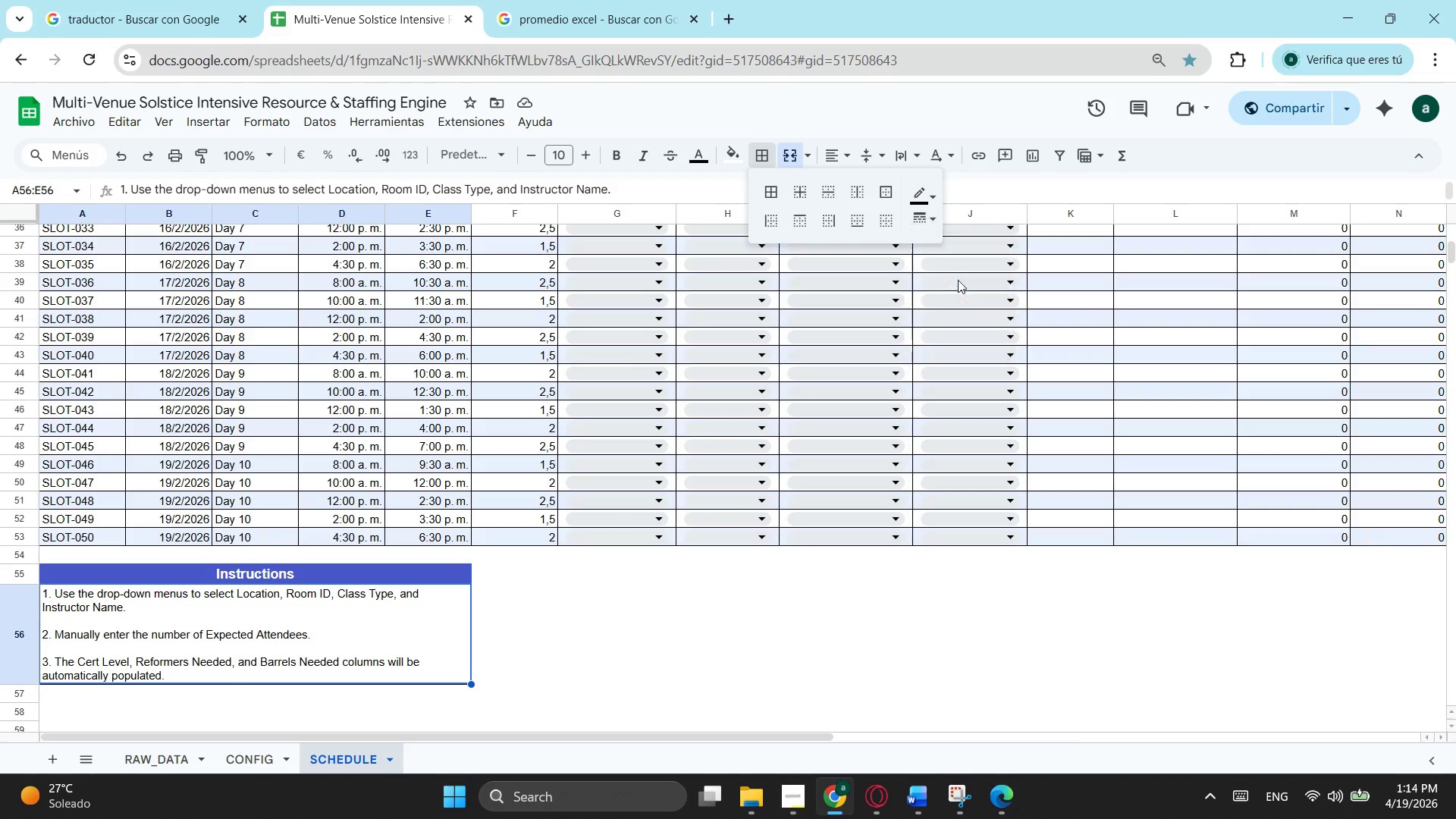 
left_click([956, 281])
 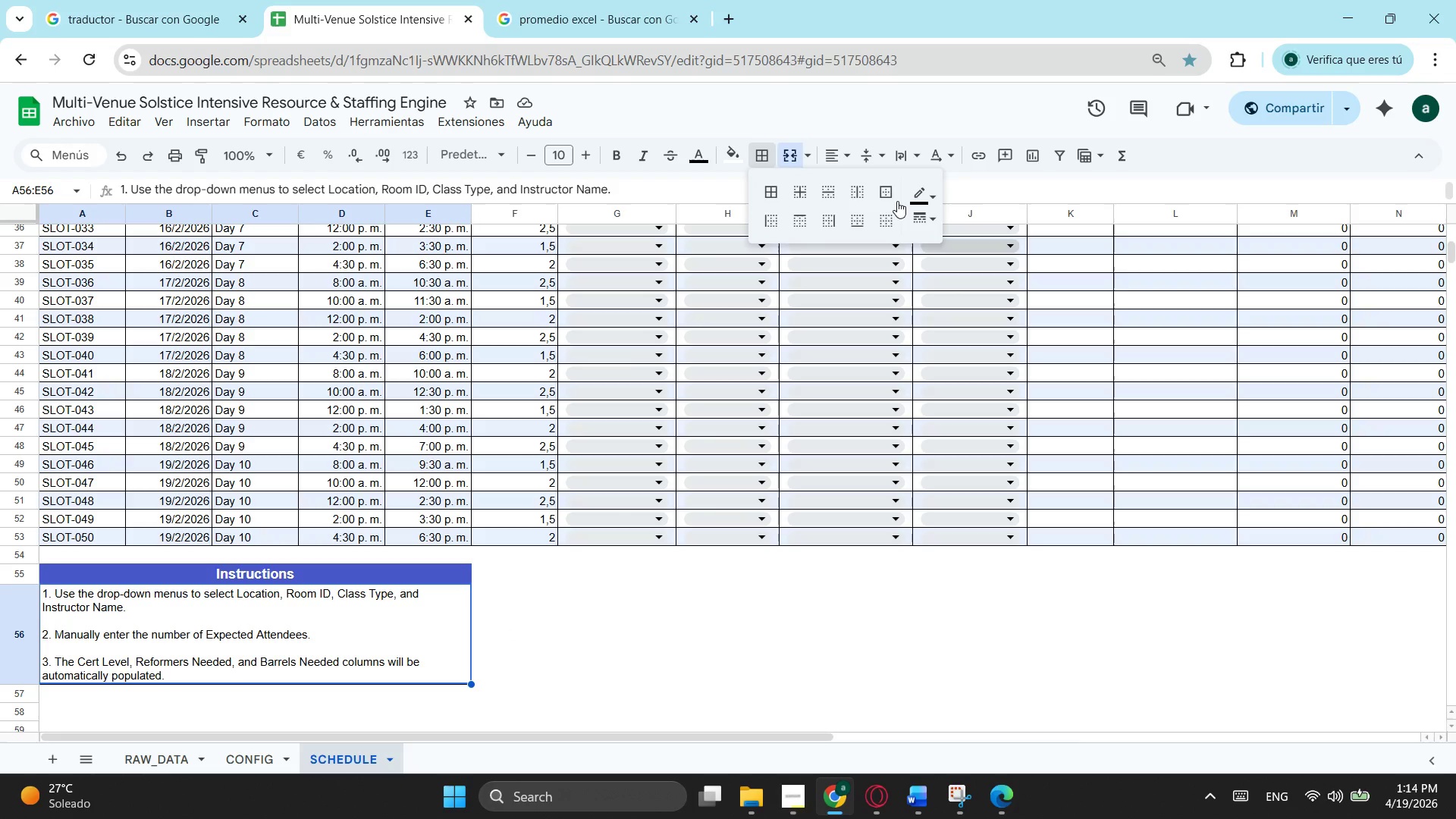 
left_click([886, 204])
 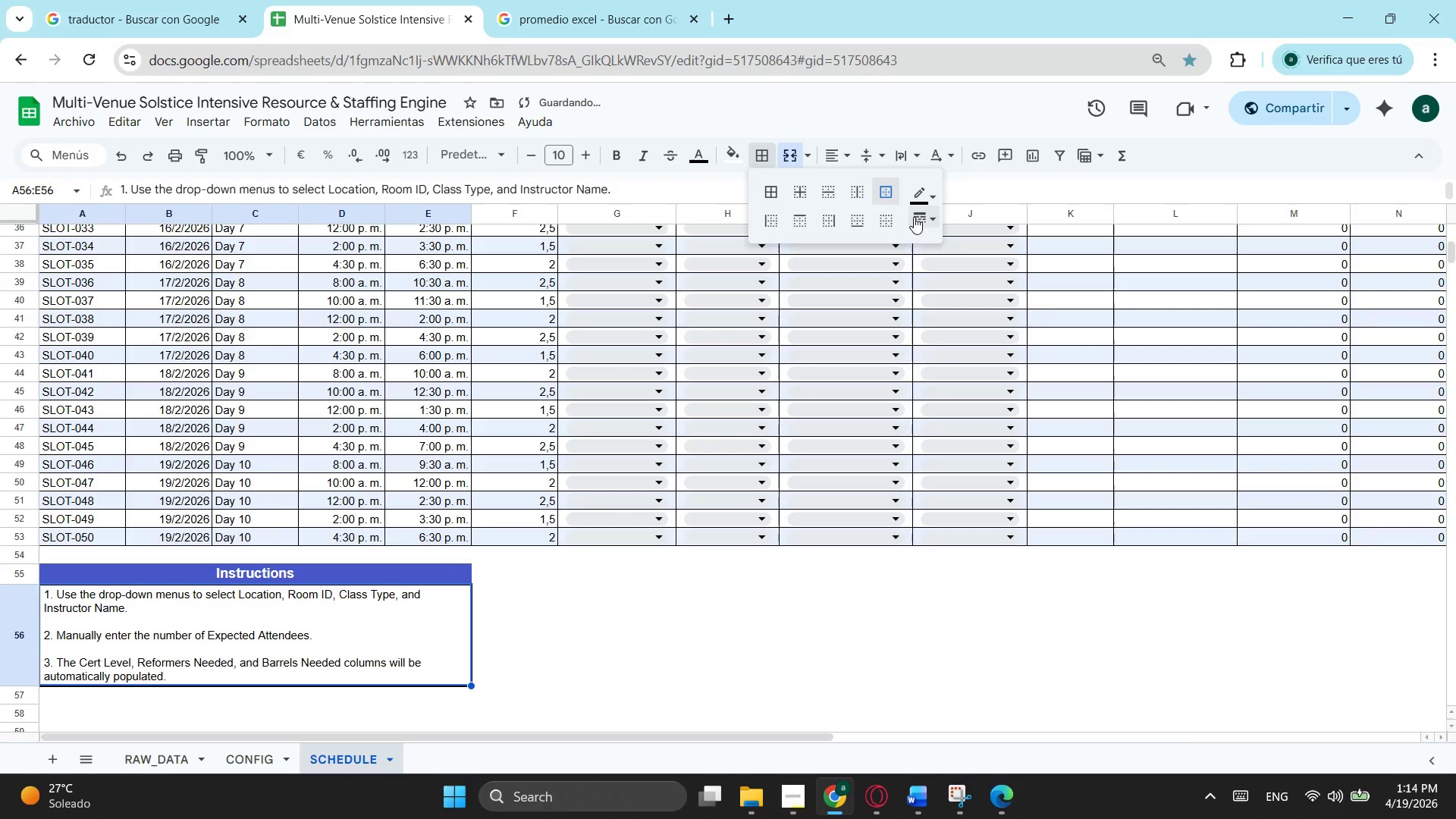 
left_click([917, 217])
 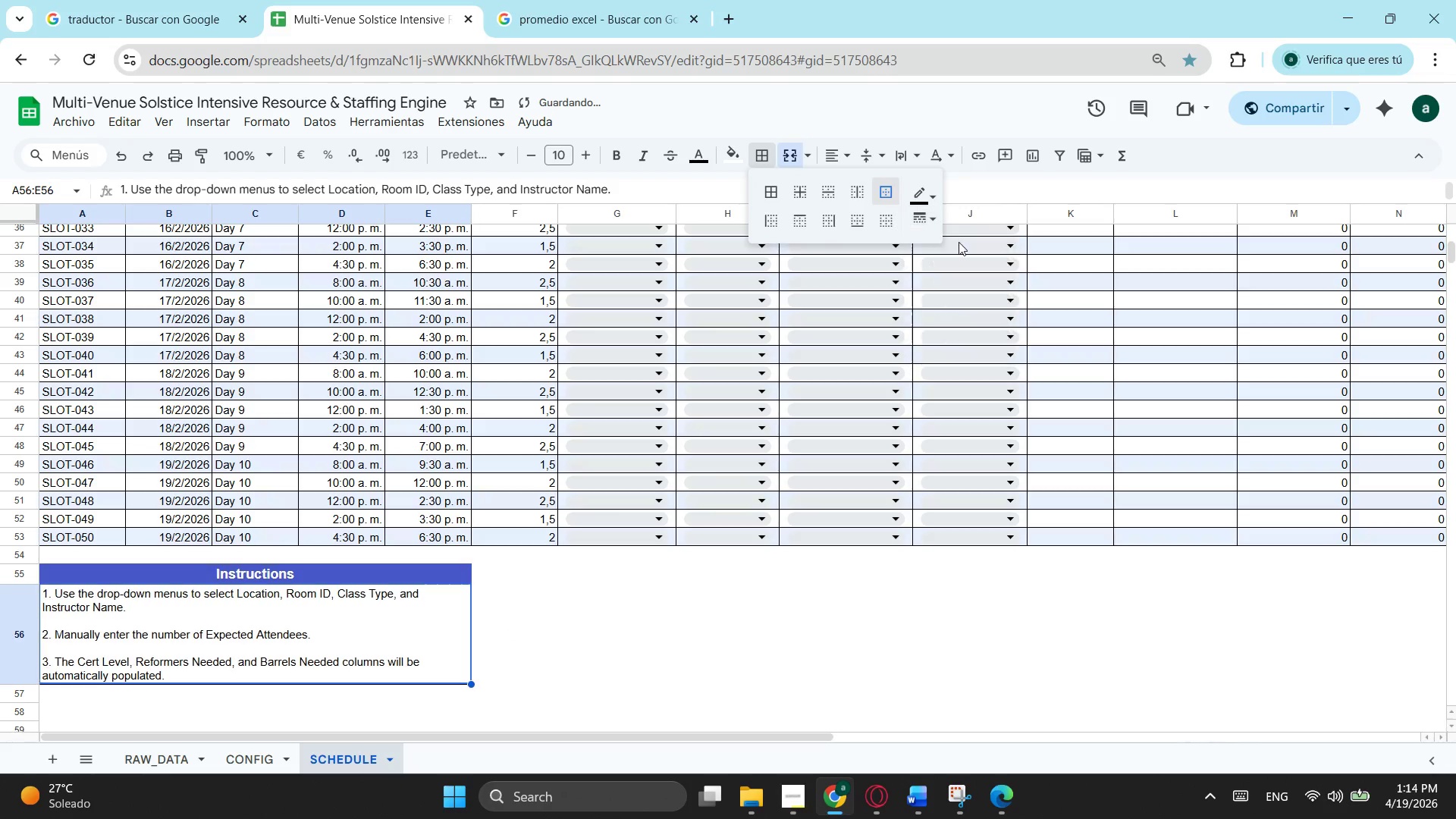 
left_click([963, 242])
 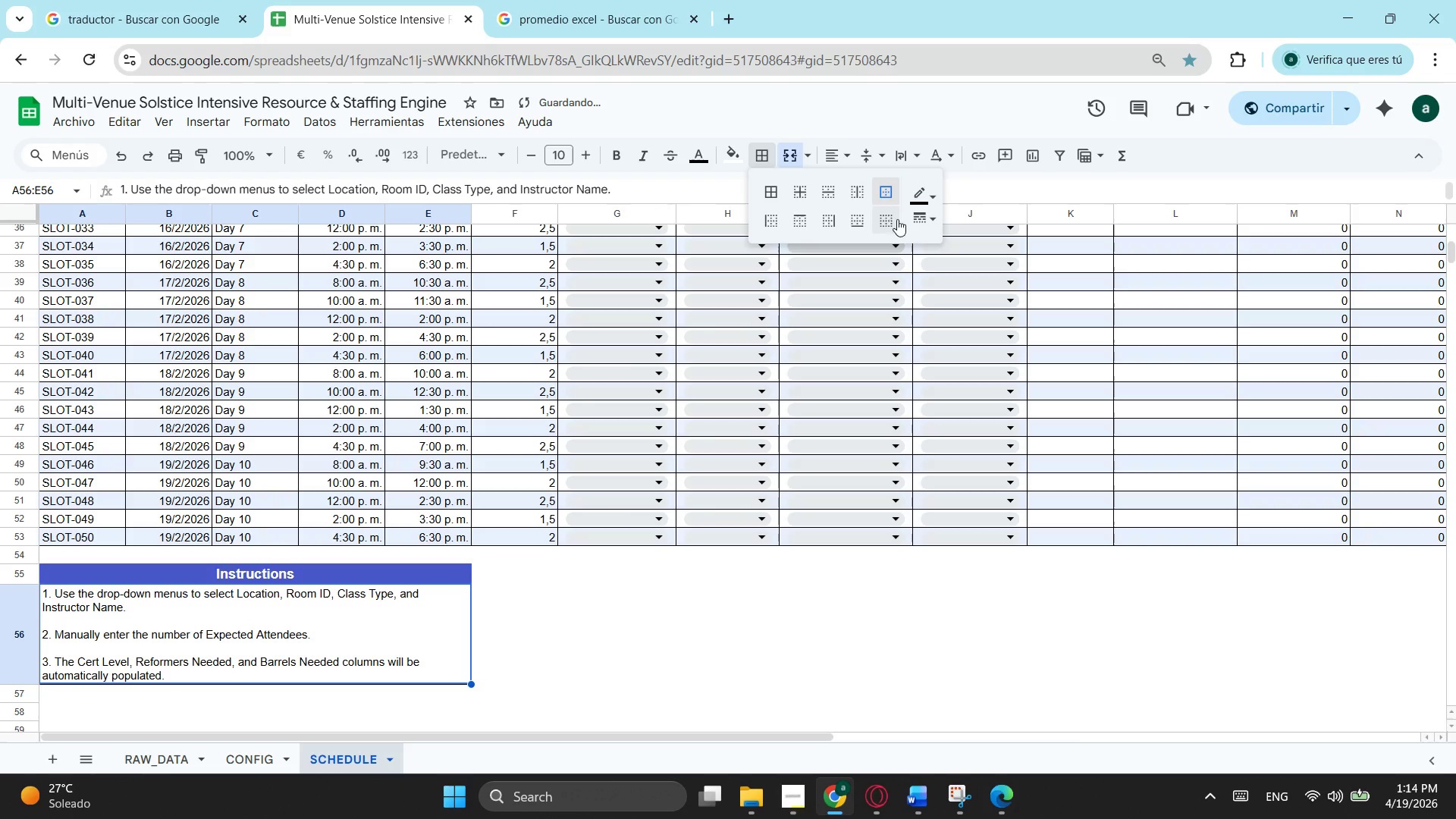 
left_click([915, 217])
 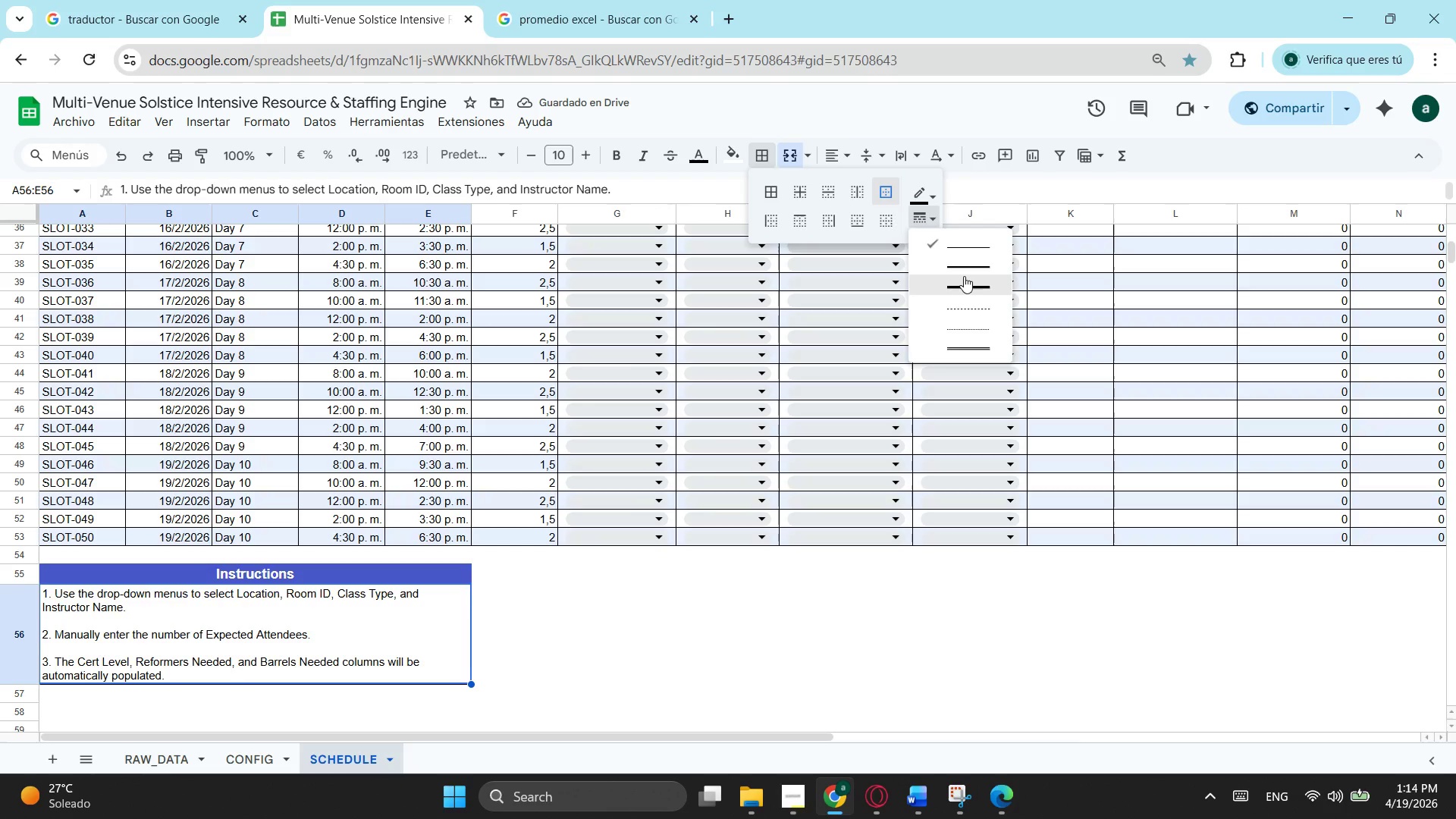 
left_click([964, 276])
 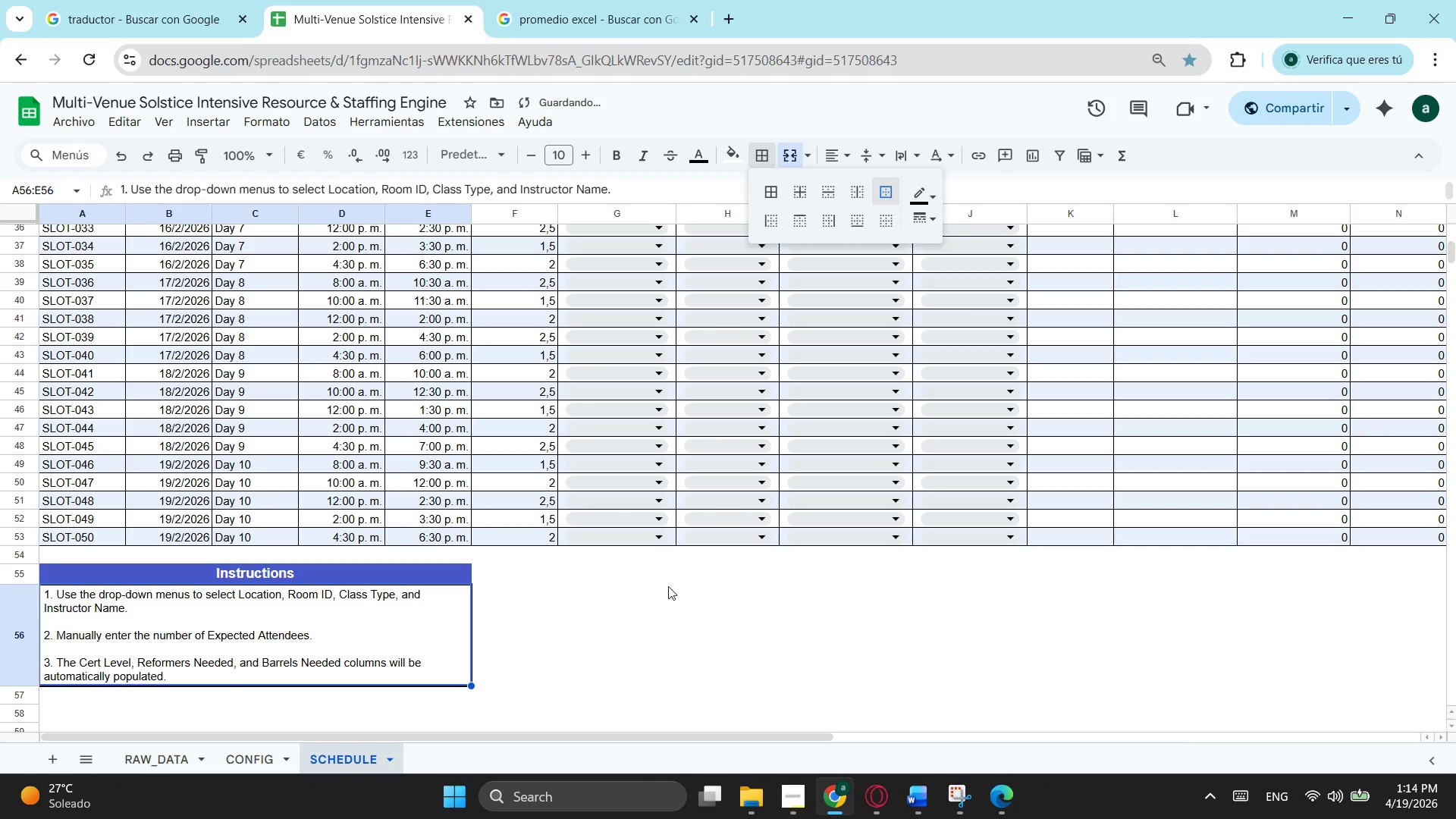 
left_click([658, 595])
 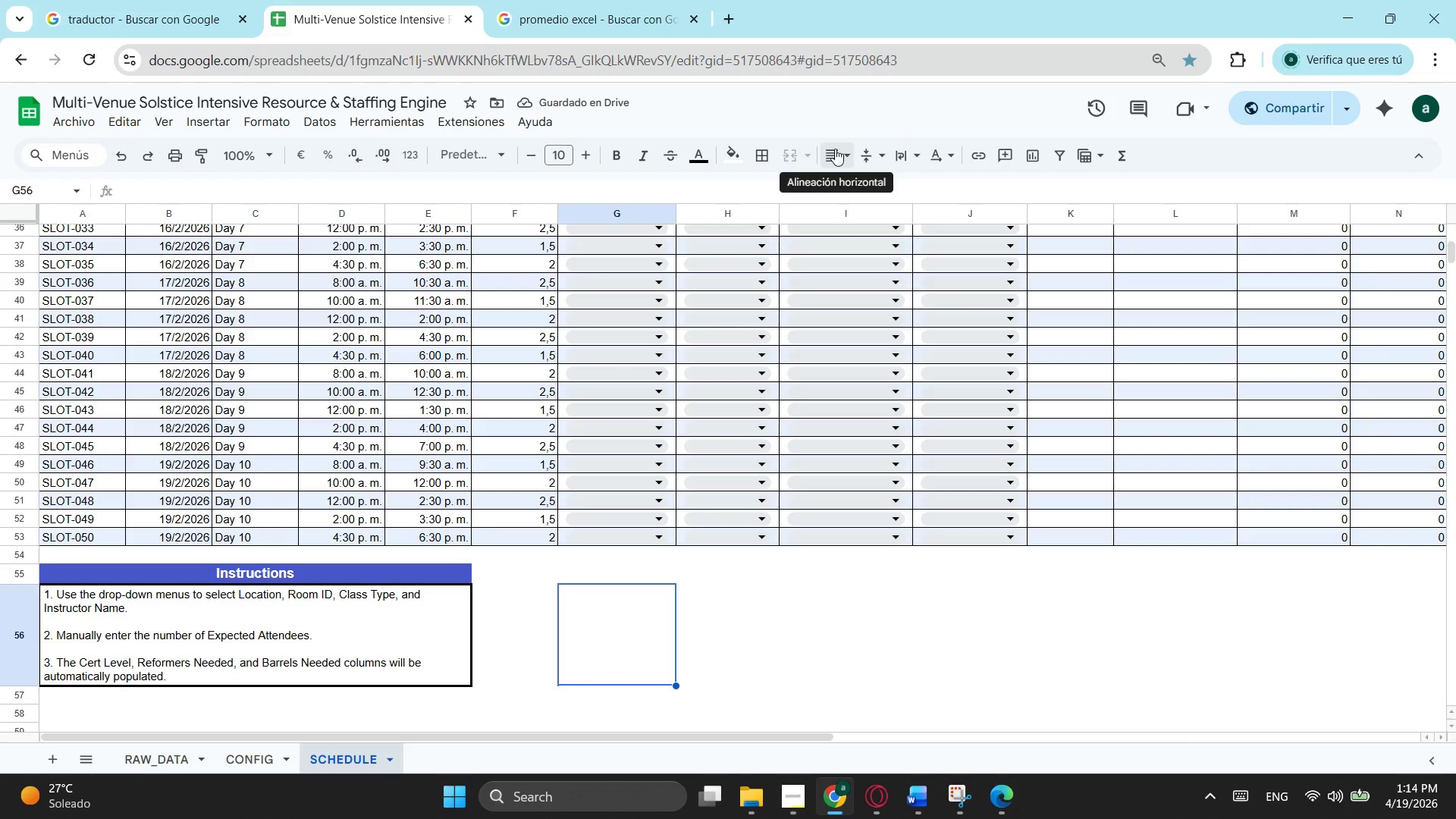 
left_click([835, 149])
 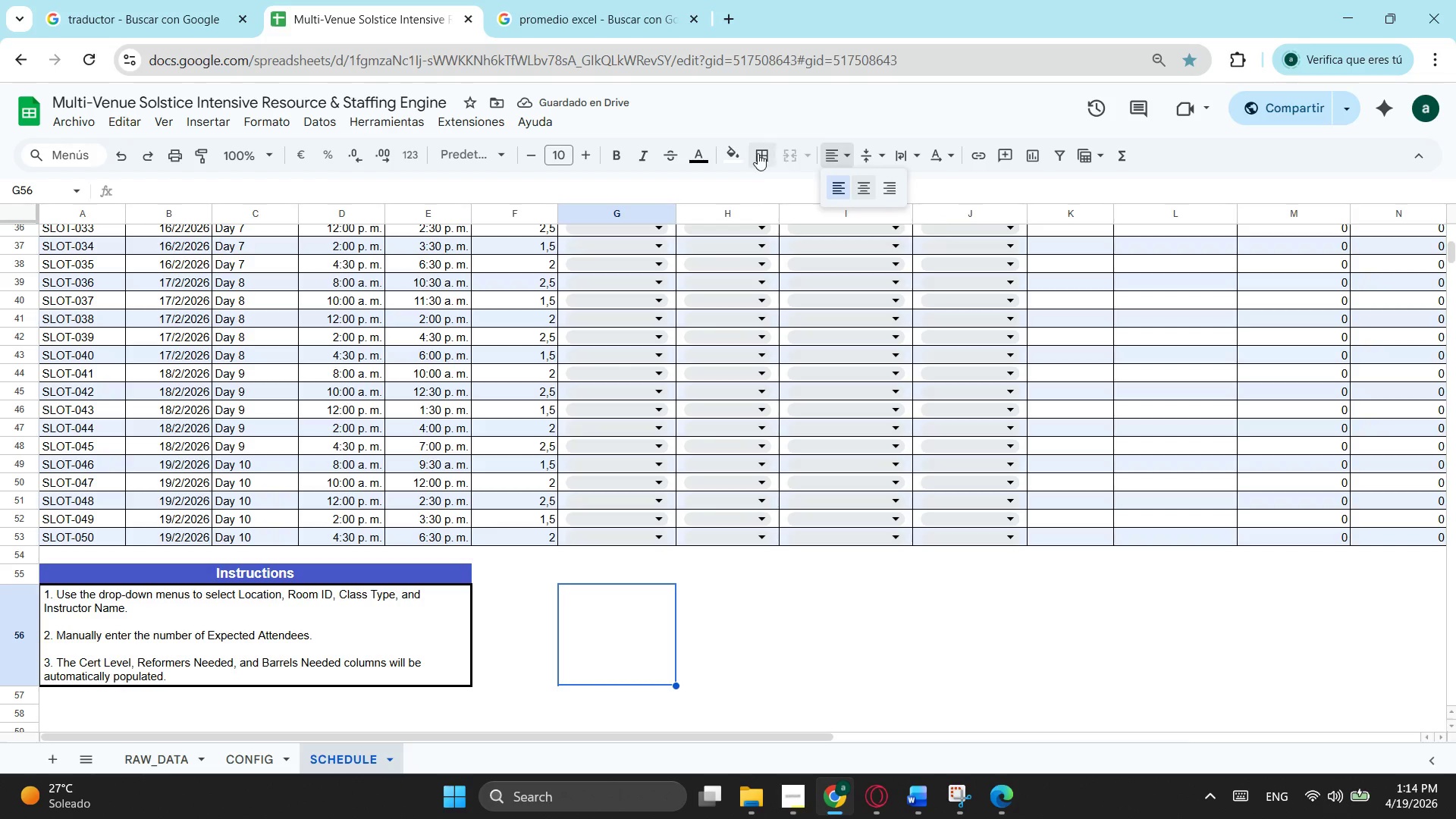 
left_click([757, 153])
 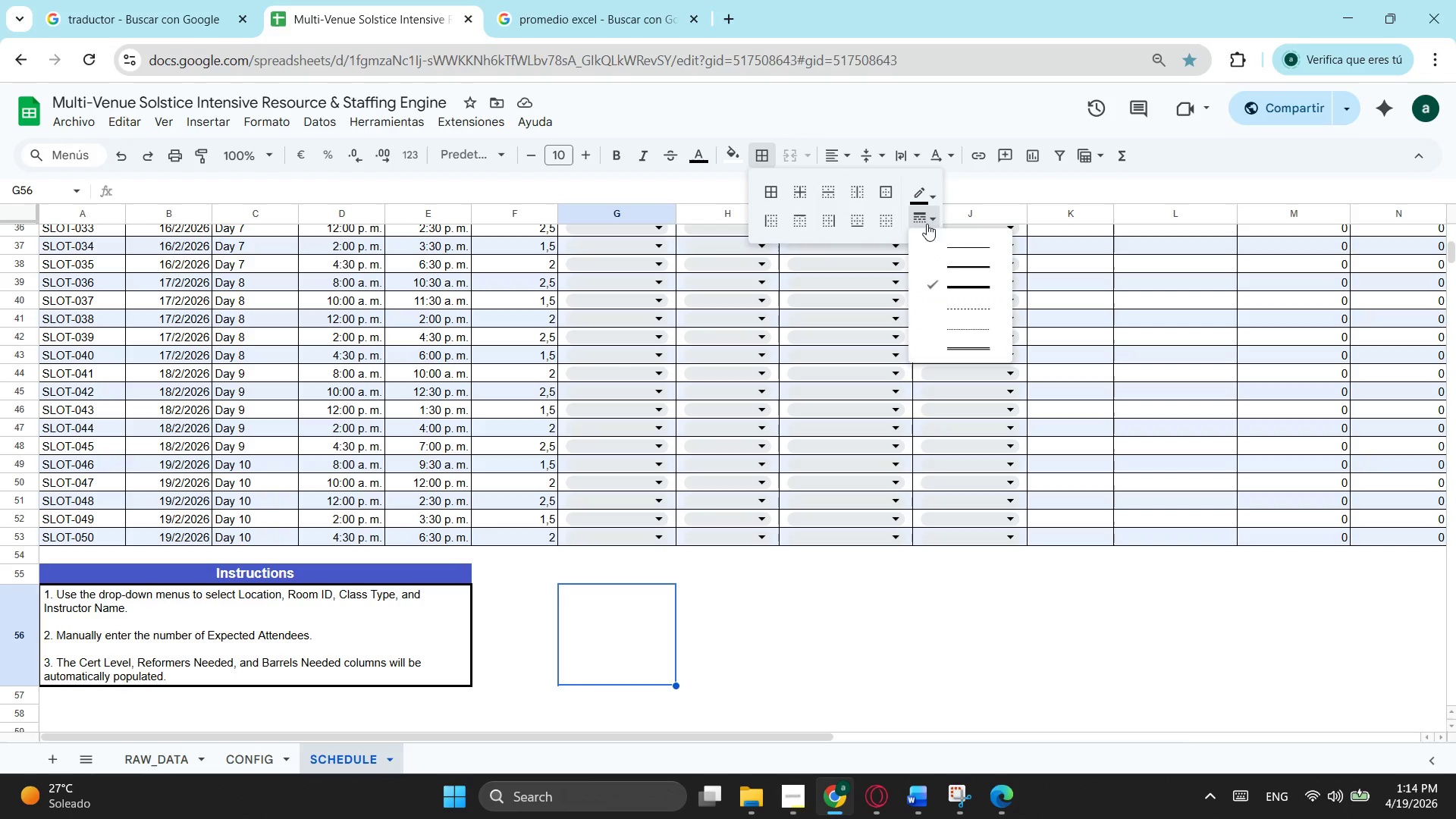 
double_click([949, 255])
 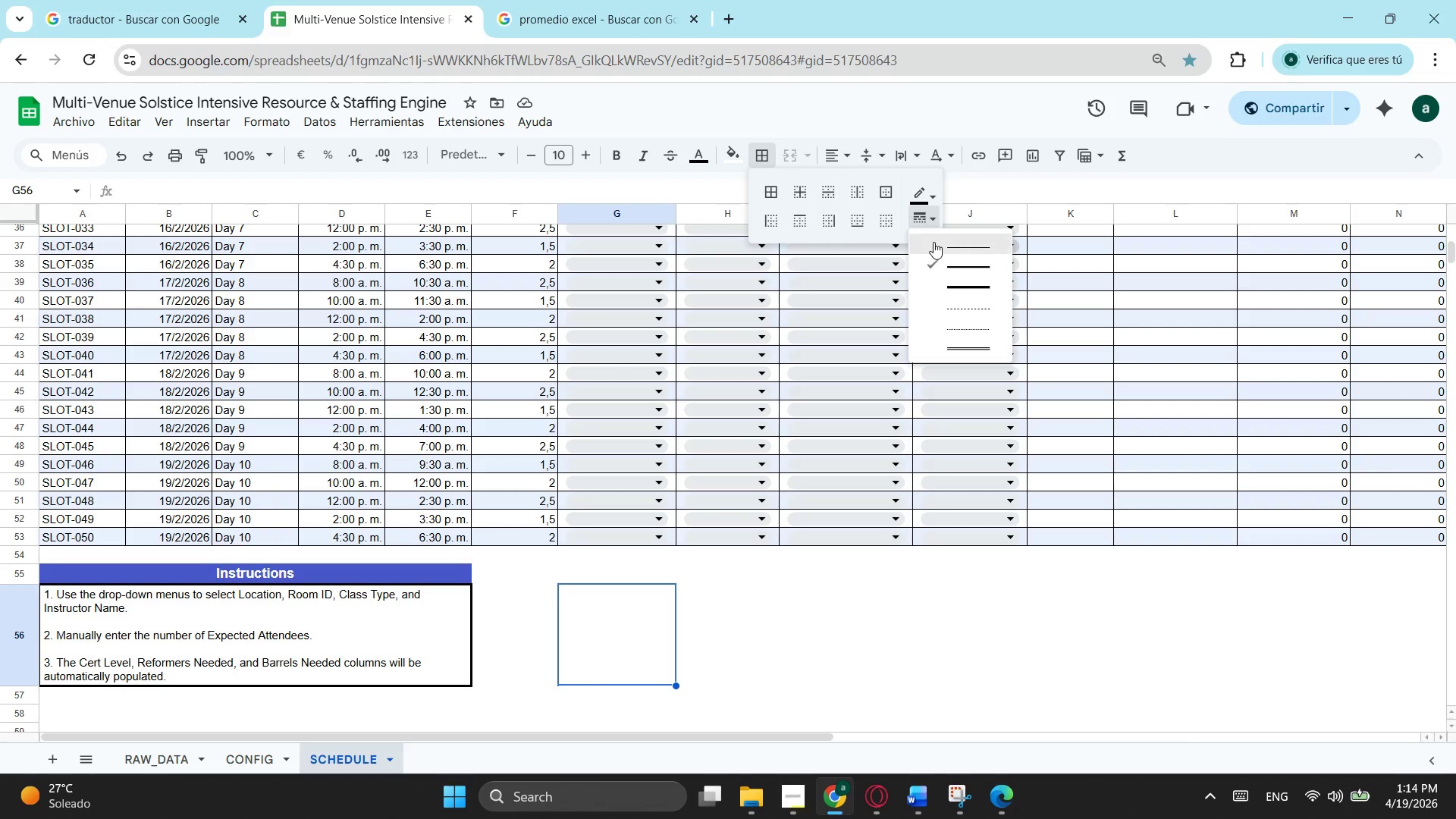 
double_click([938, 243])
 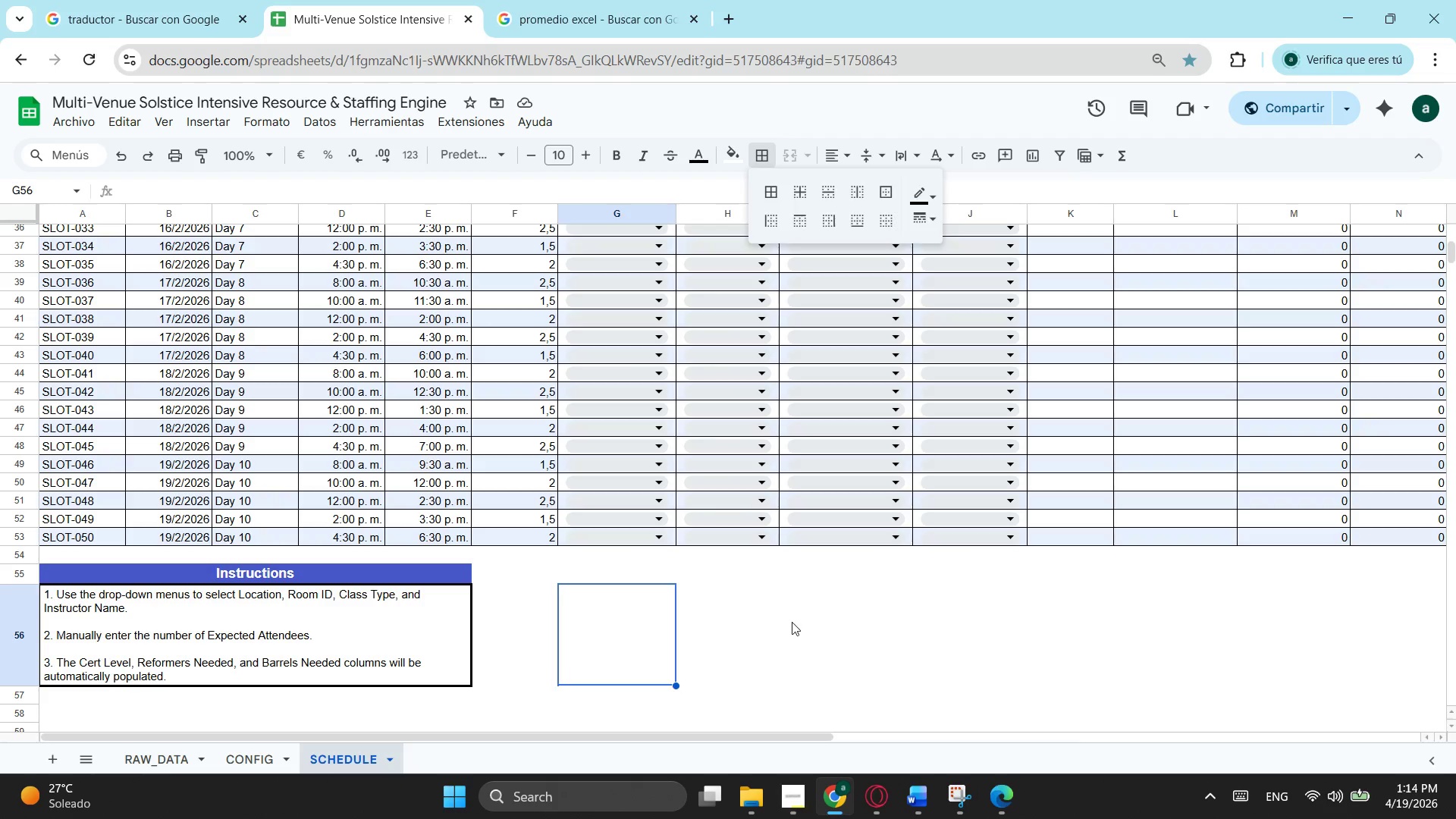 
left_click([792, 622])
 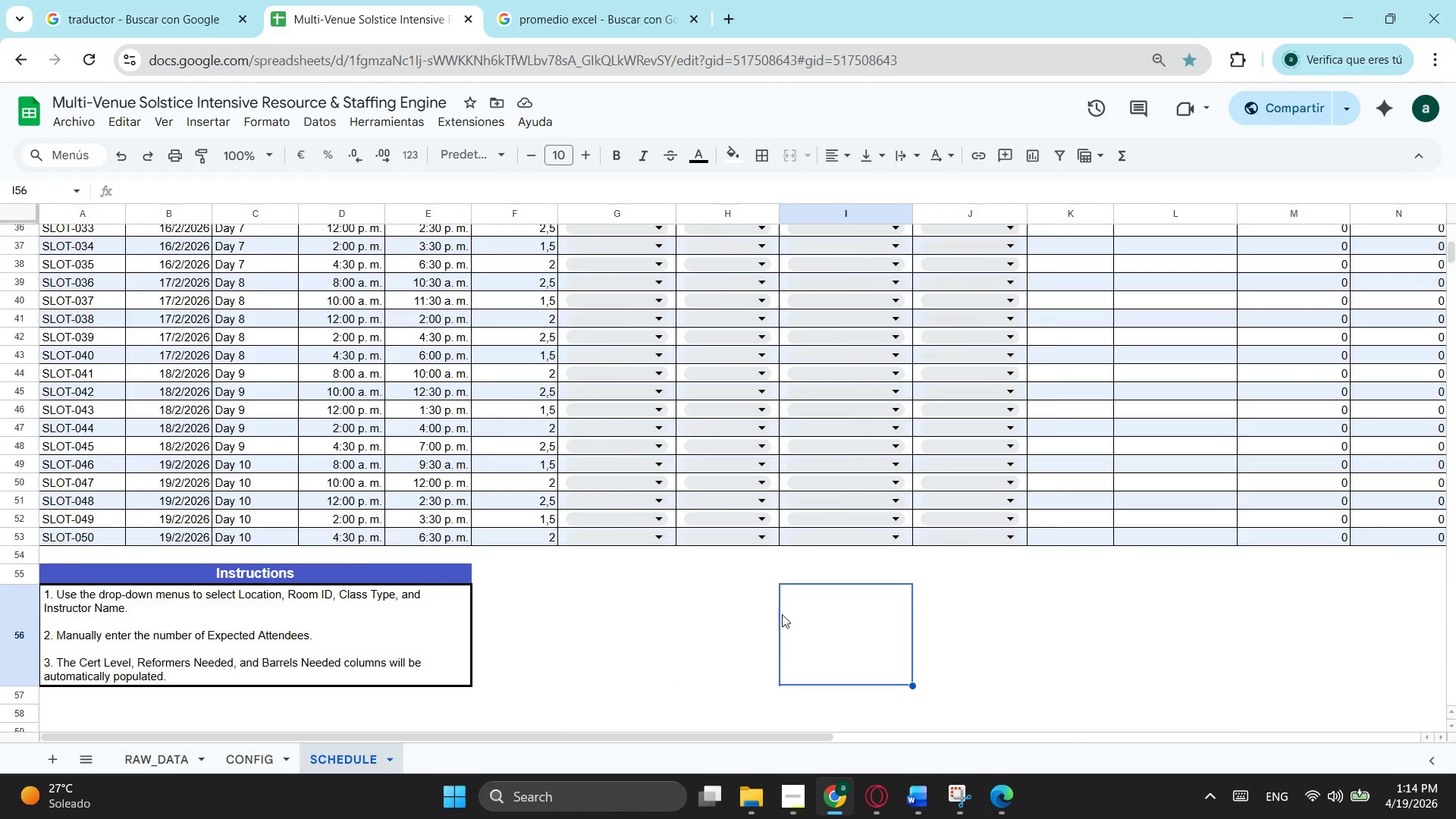 
scroll: coordinate [782, 614], scroll_direction: up, amount: 5.0
 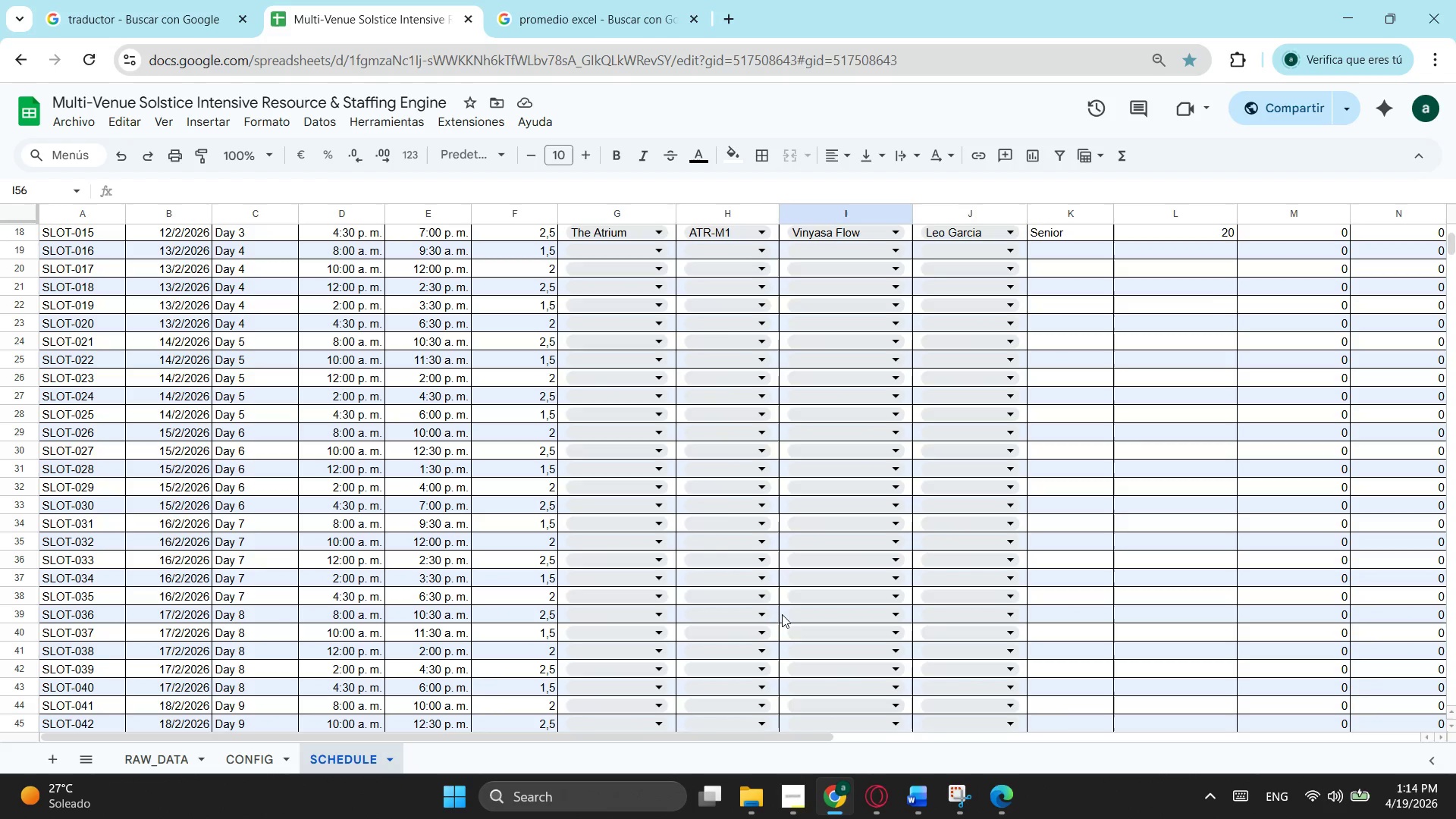 
scroll: coordinate [712, 547], scroll_direction: none, amount: 0.0
 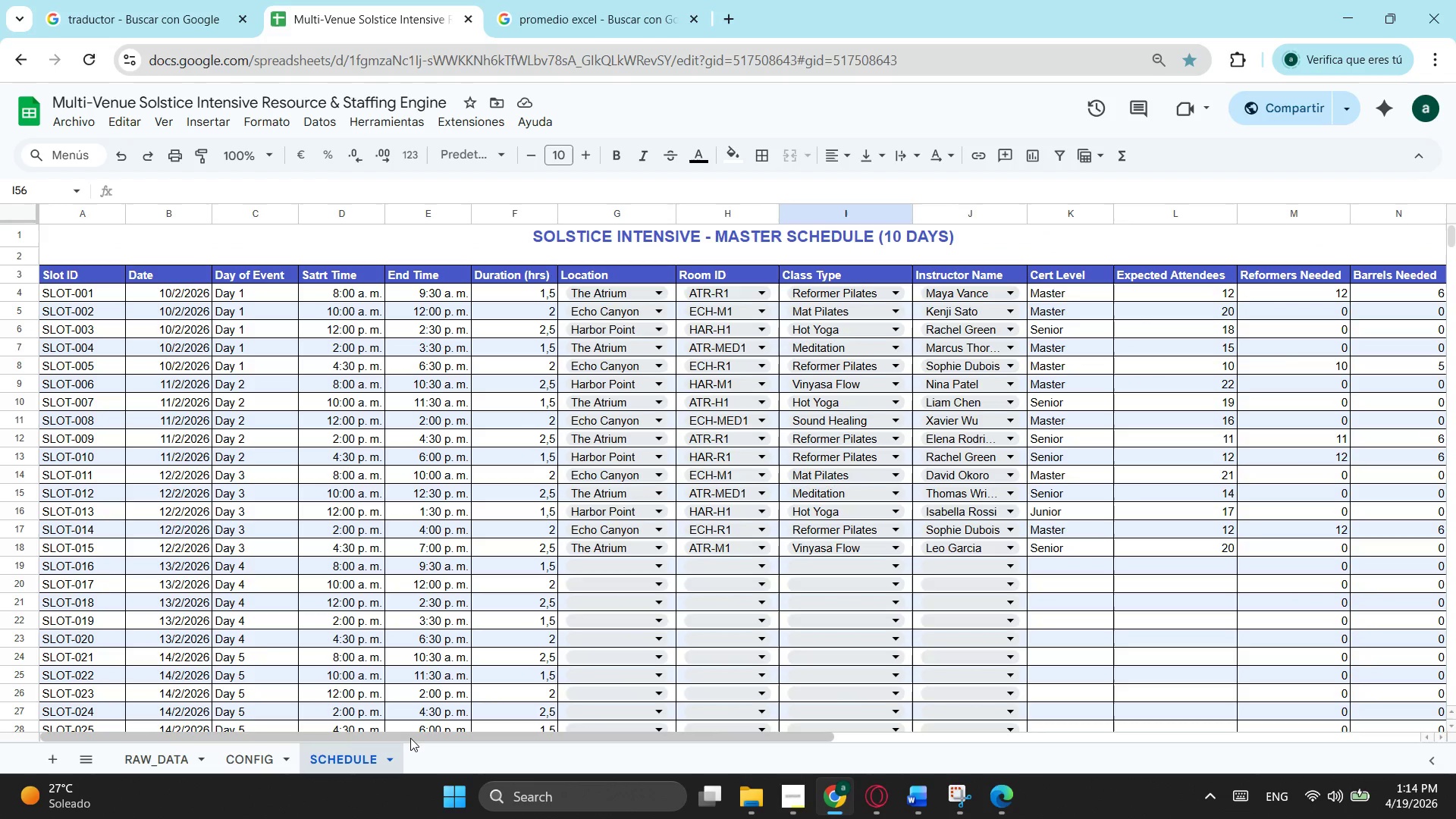 
left_click_drag(start_coordinate=[410, 738], to_coordinate=[118, 722])
 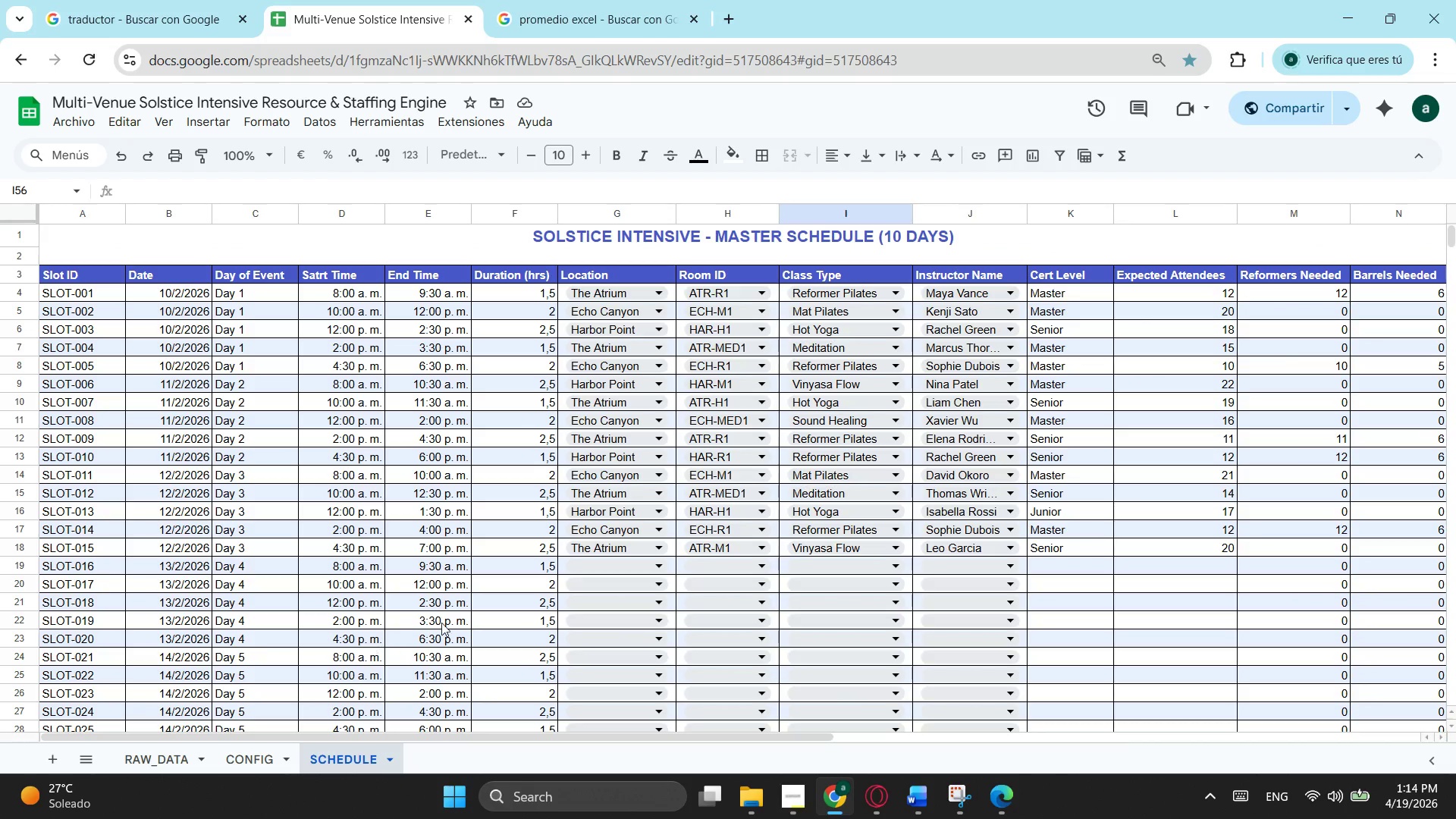 
mouse_move([644, 558])
 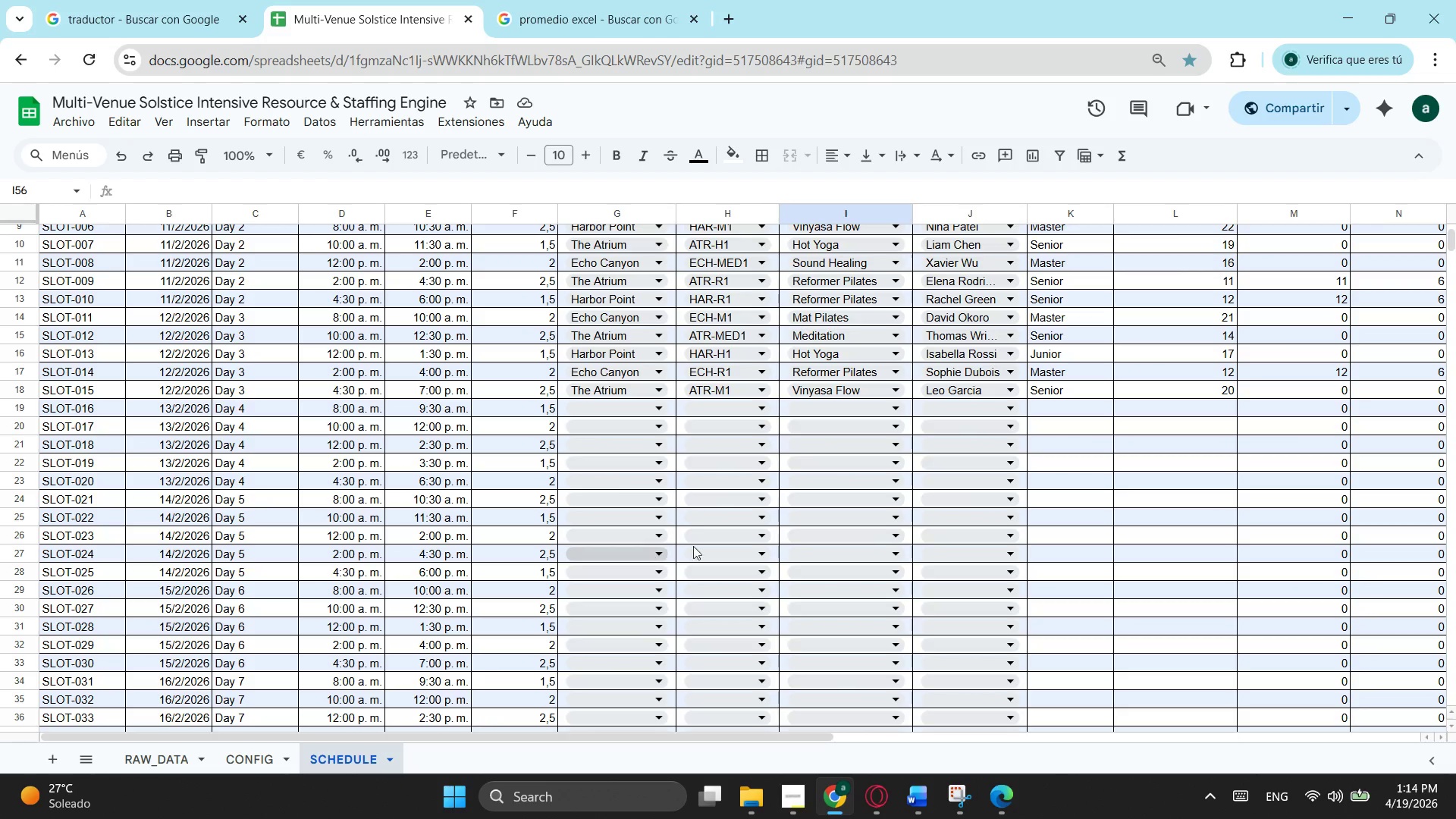 
scroll: coordinate [635, 560], scroll_direction: down, amount: 1.0
 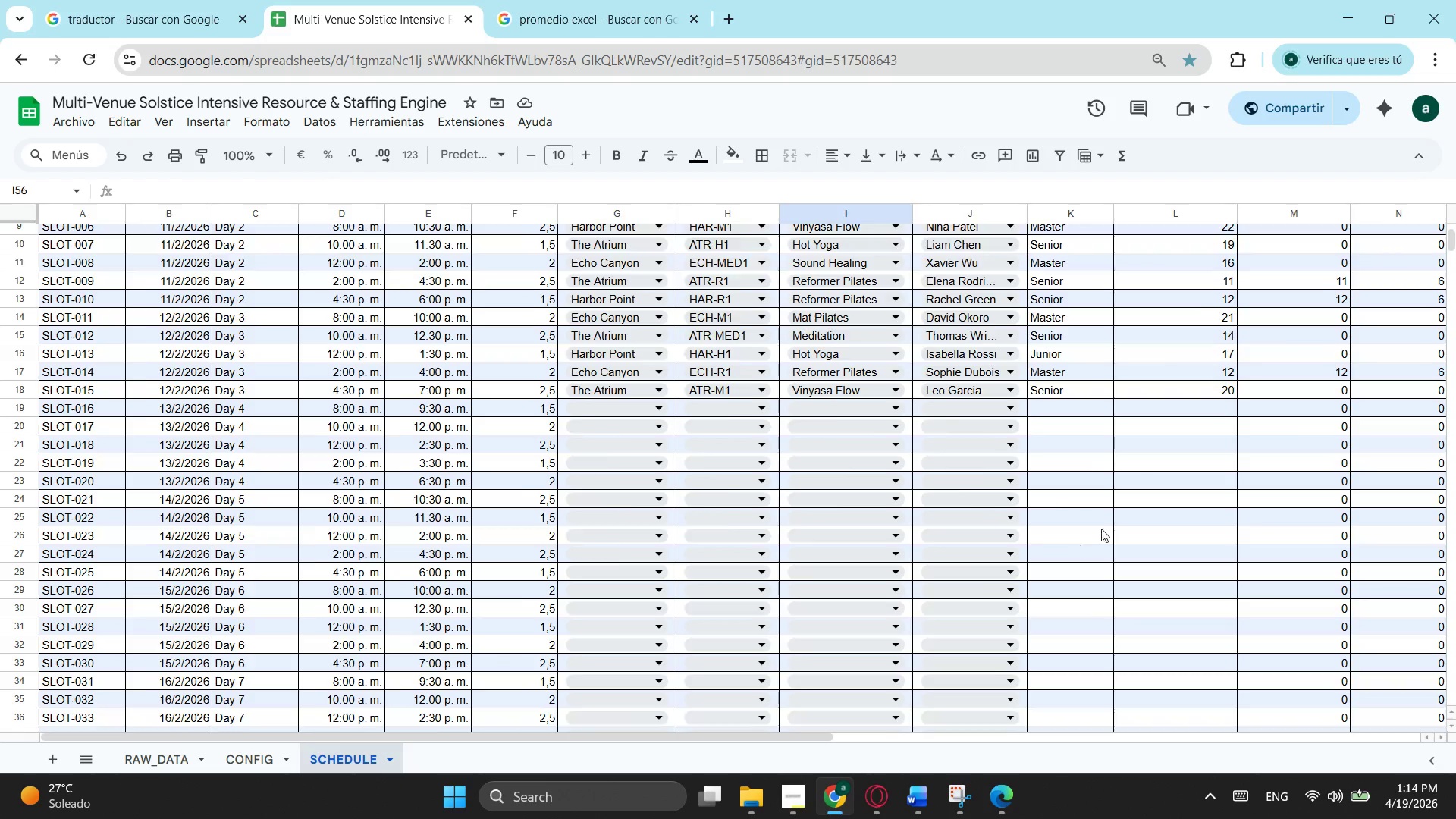 
scroll: coordinate [1106, 527], scroll_direction: up, amount: 2.0
 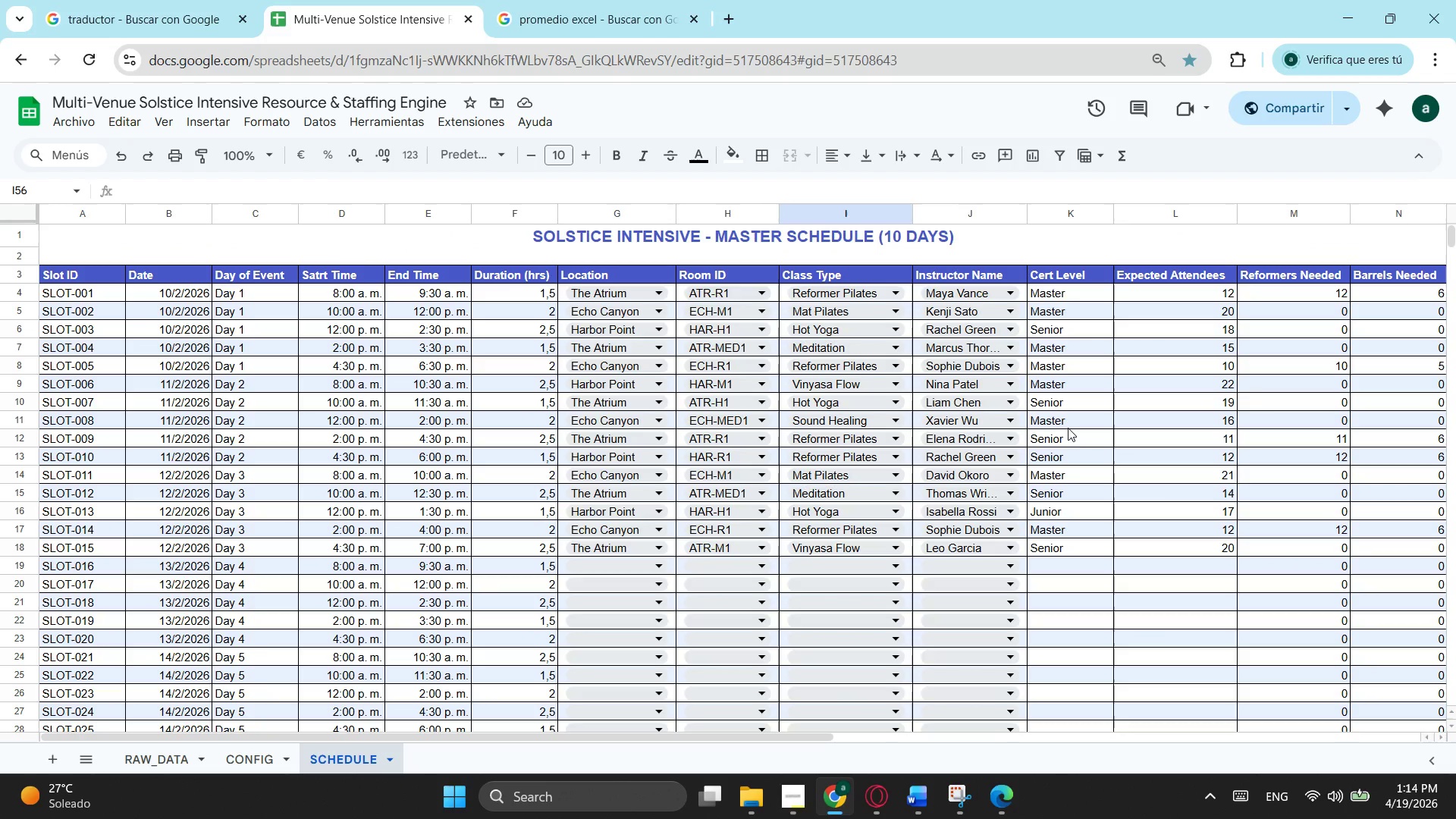 
scroll: coordinate [1068, 426], scroll_direction: down, amount: 1.0
 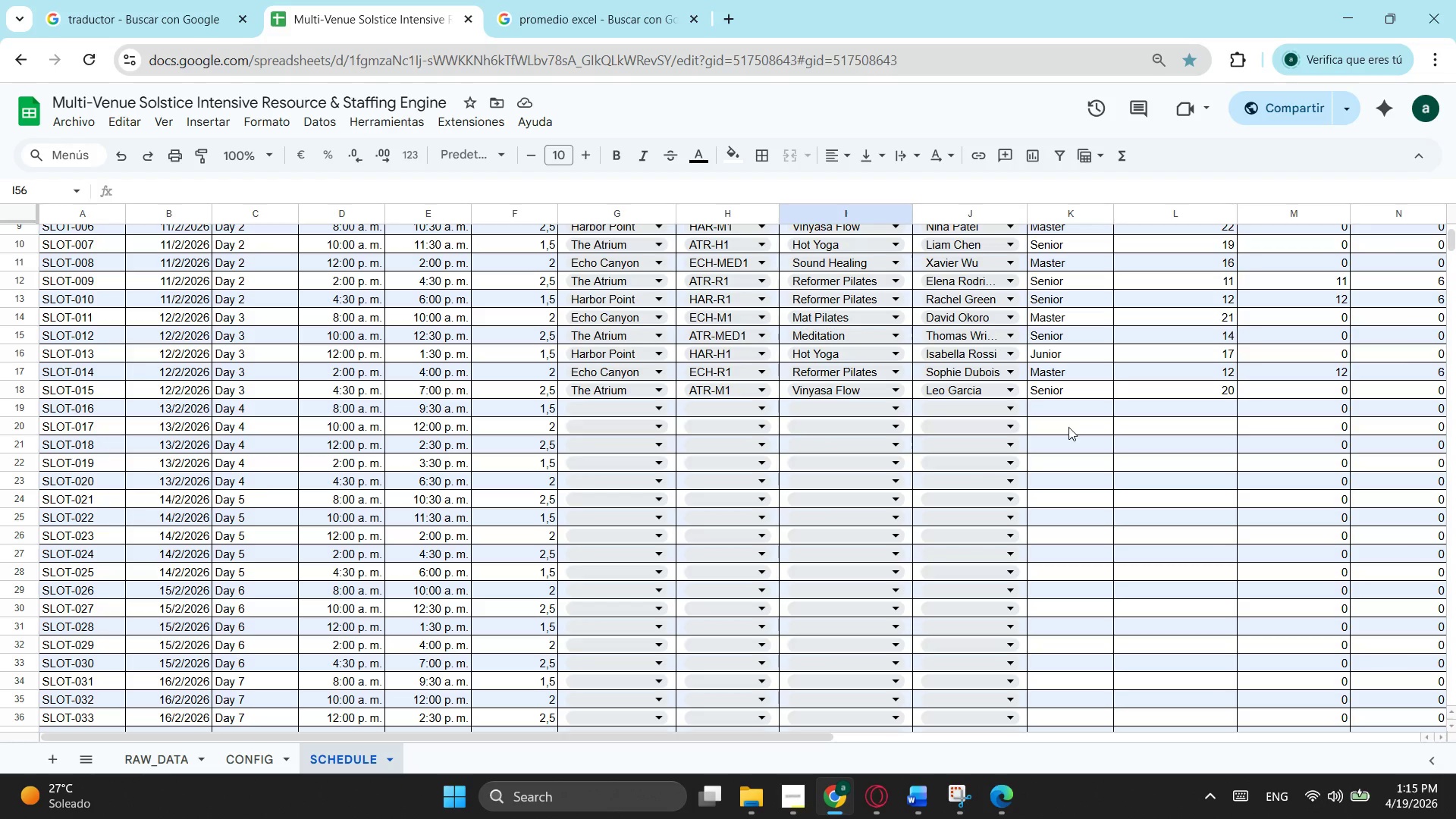 
wait(17.1)
 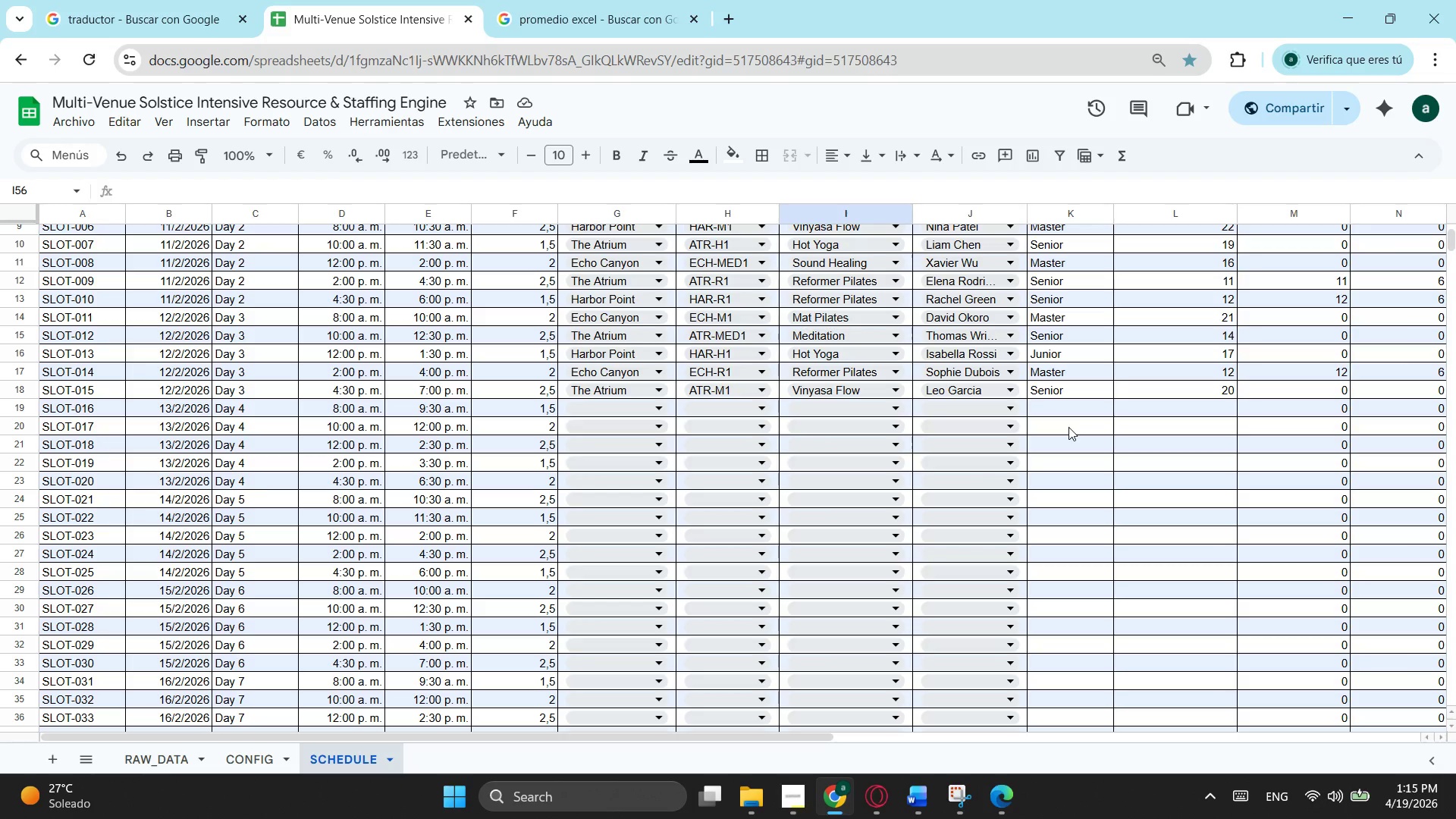 
left_click_drag(start_coordinate=[479, 740], to_coordinate=[369, 686])
 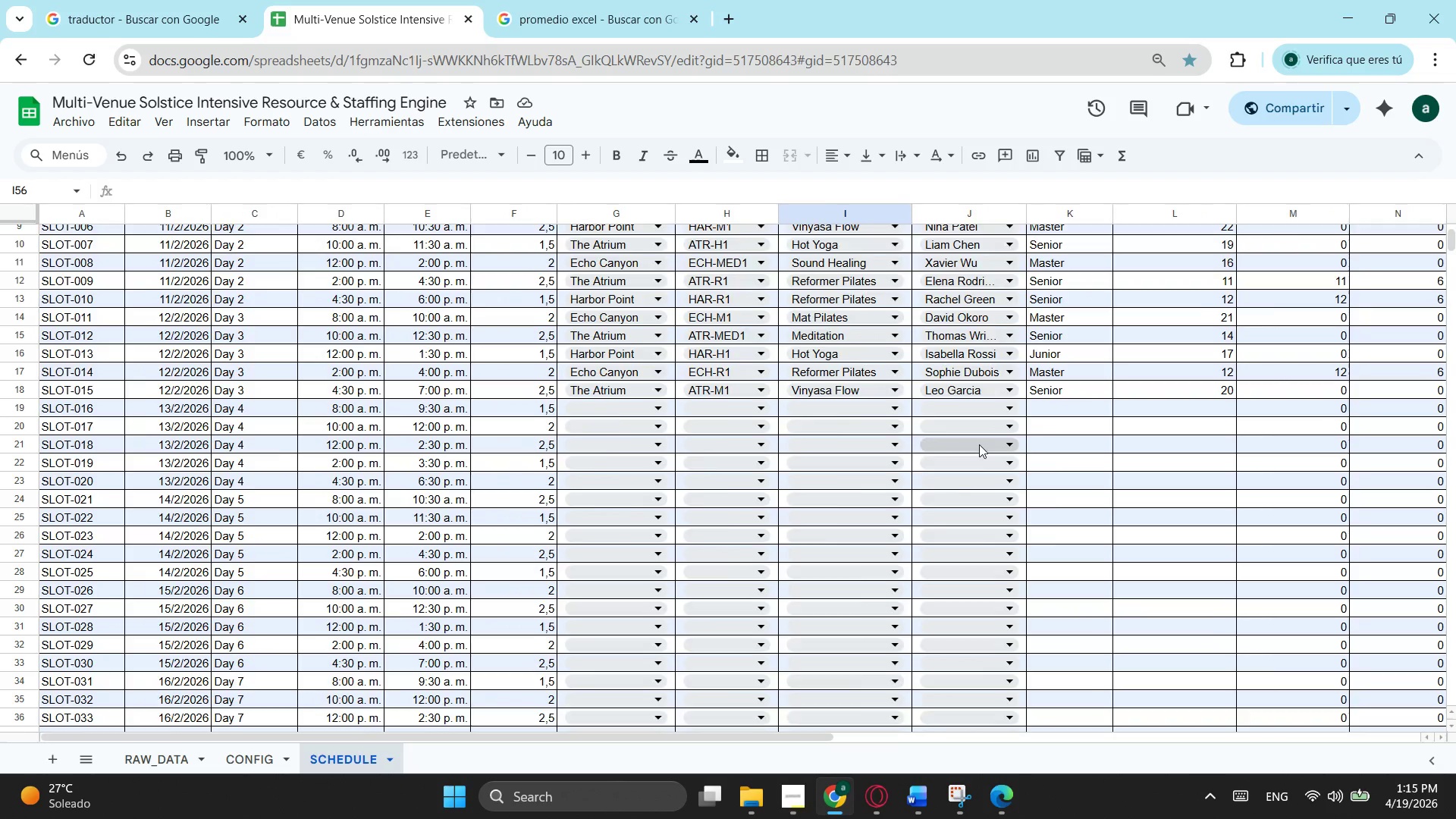 
scroll: coordinate [979, 444], scroll_direction: up, amount: 1.0
 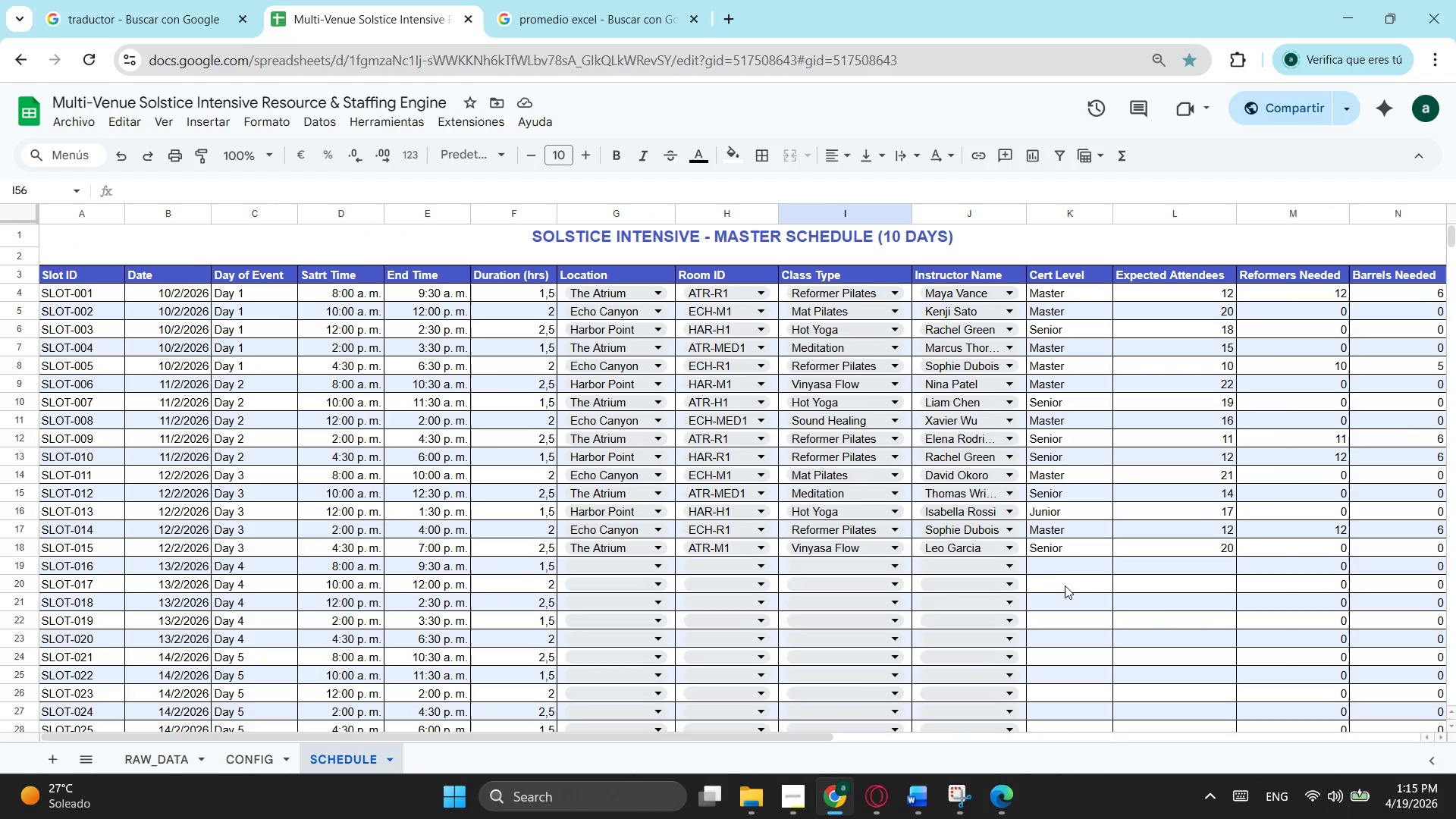 
left_click([1078, 569])
 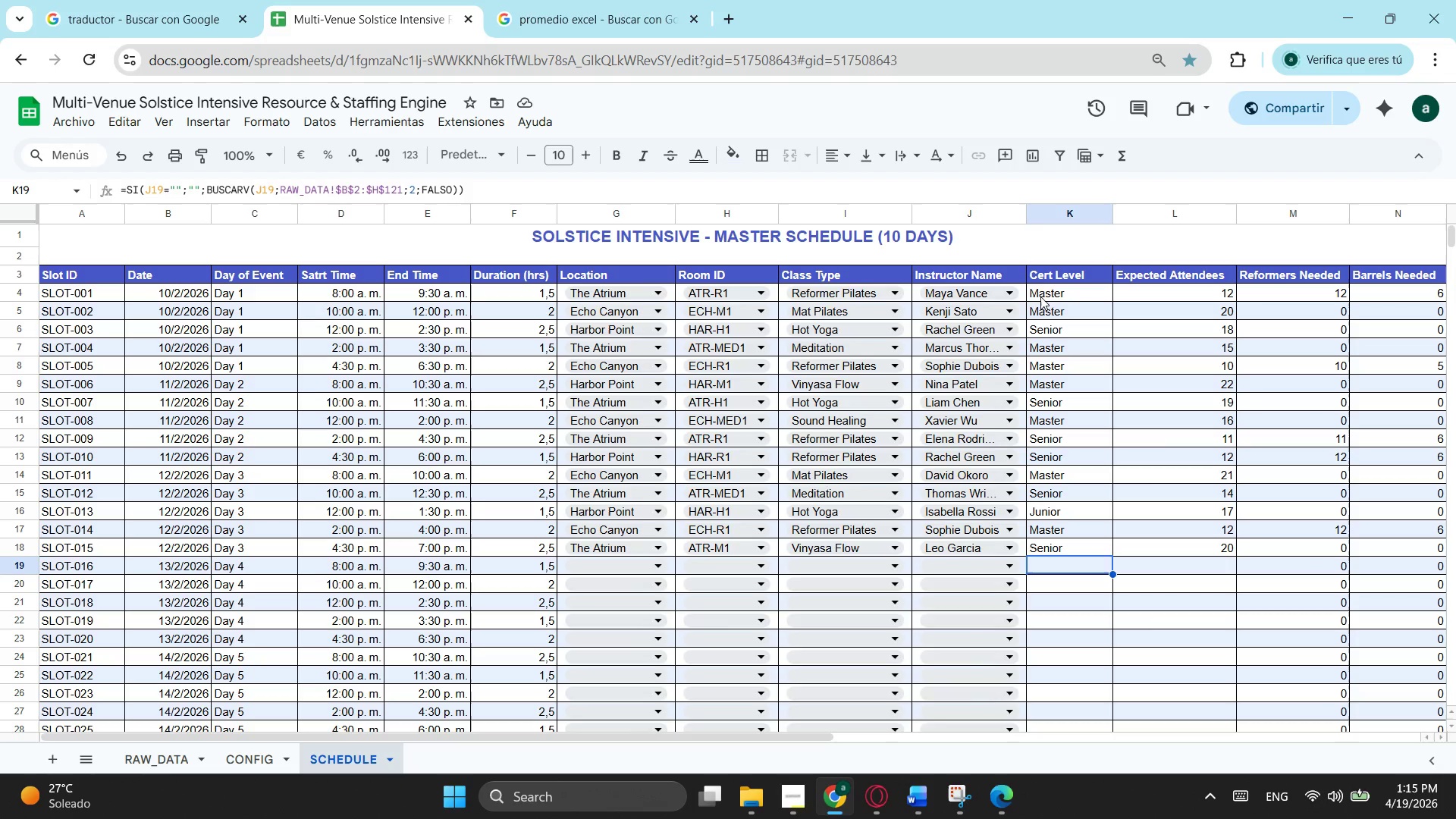 
left_click([1107, 294])
 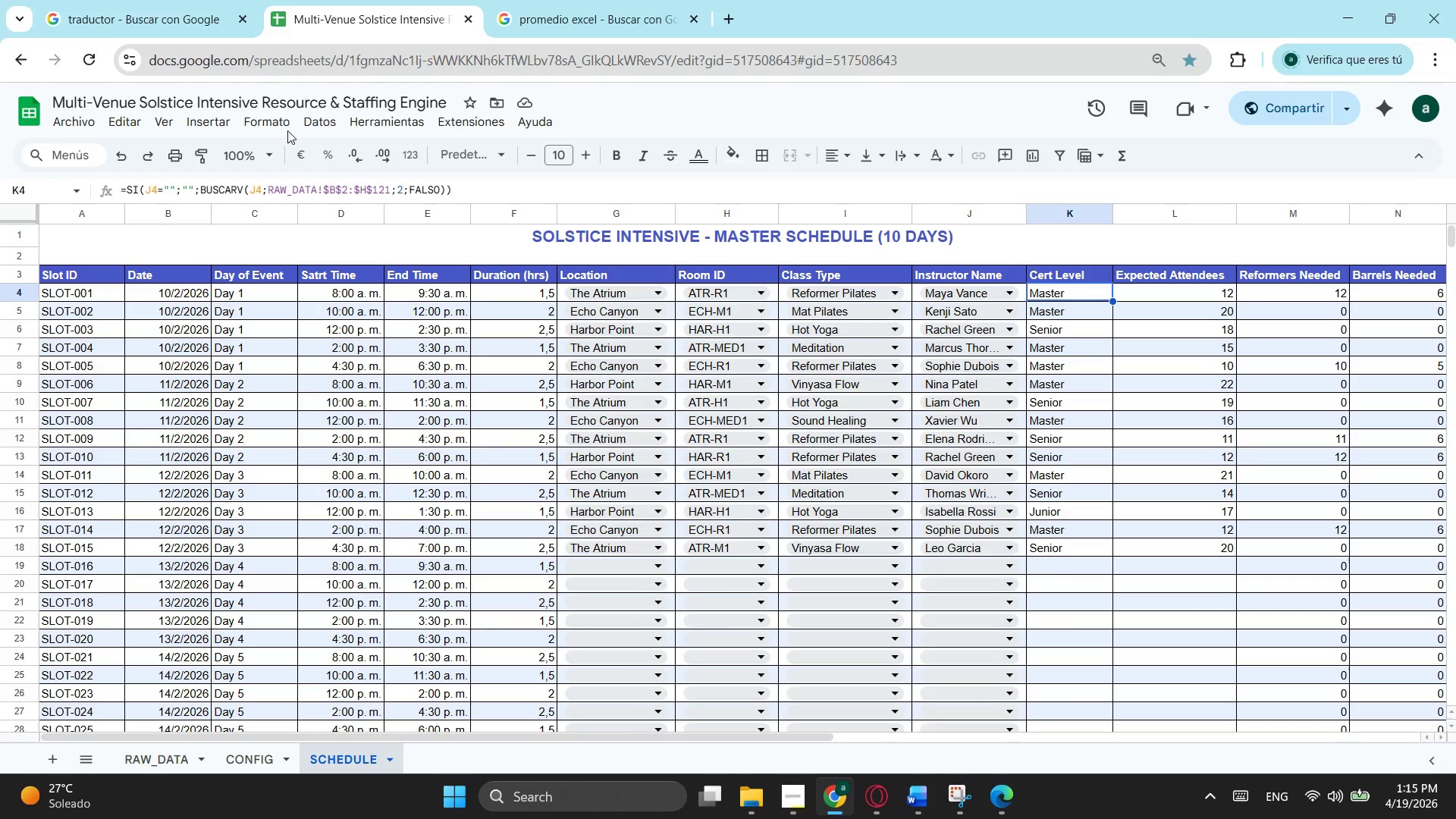 
left_click([286, 129])
 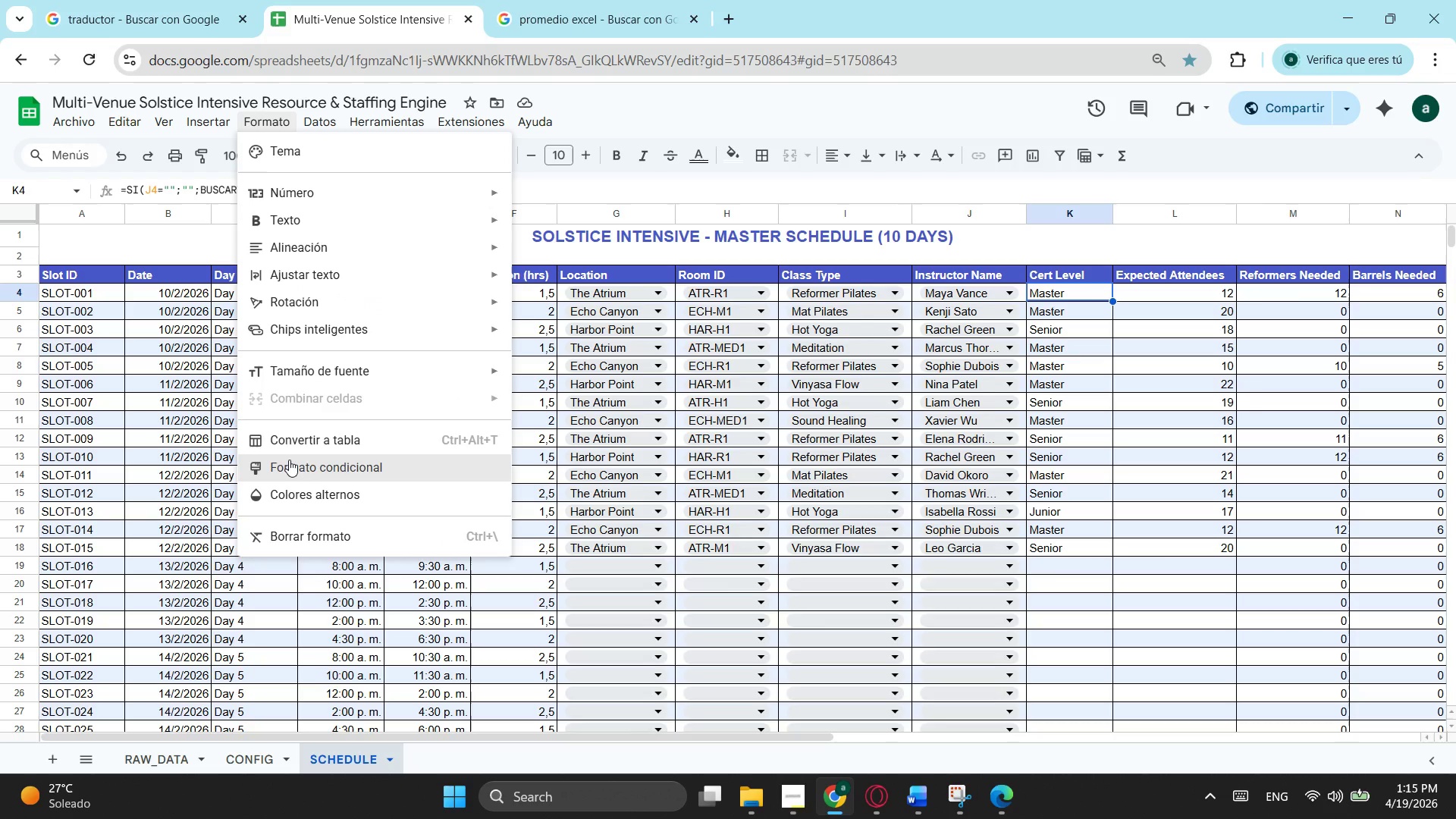 
left_click([289, 460])
 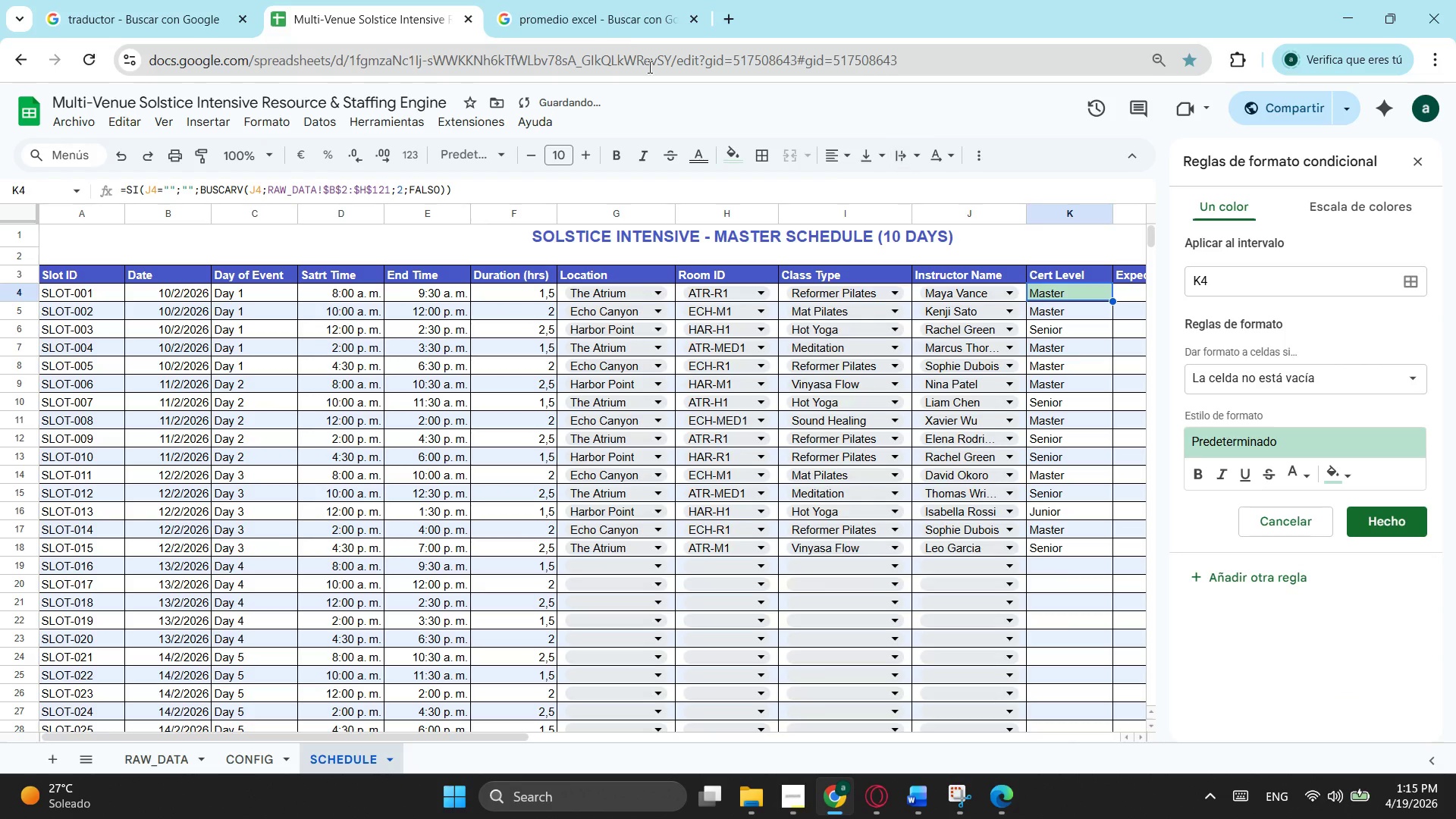 
left_click([572, 11])
 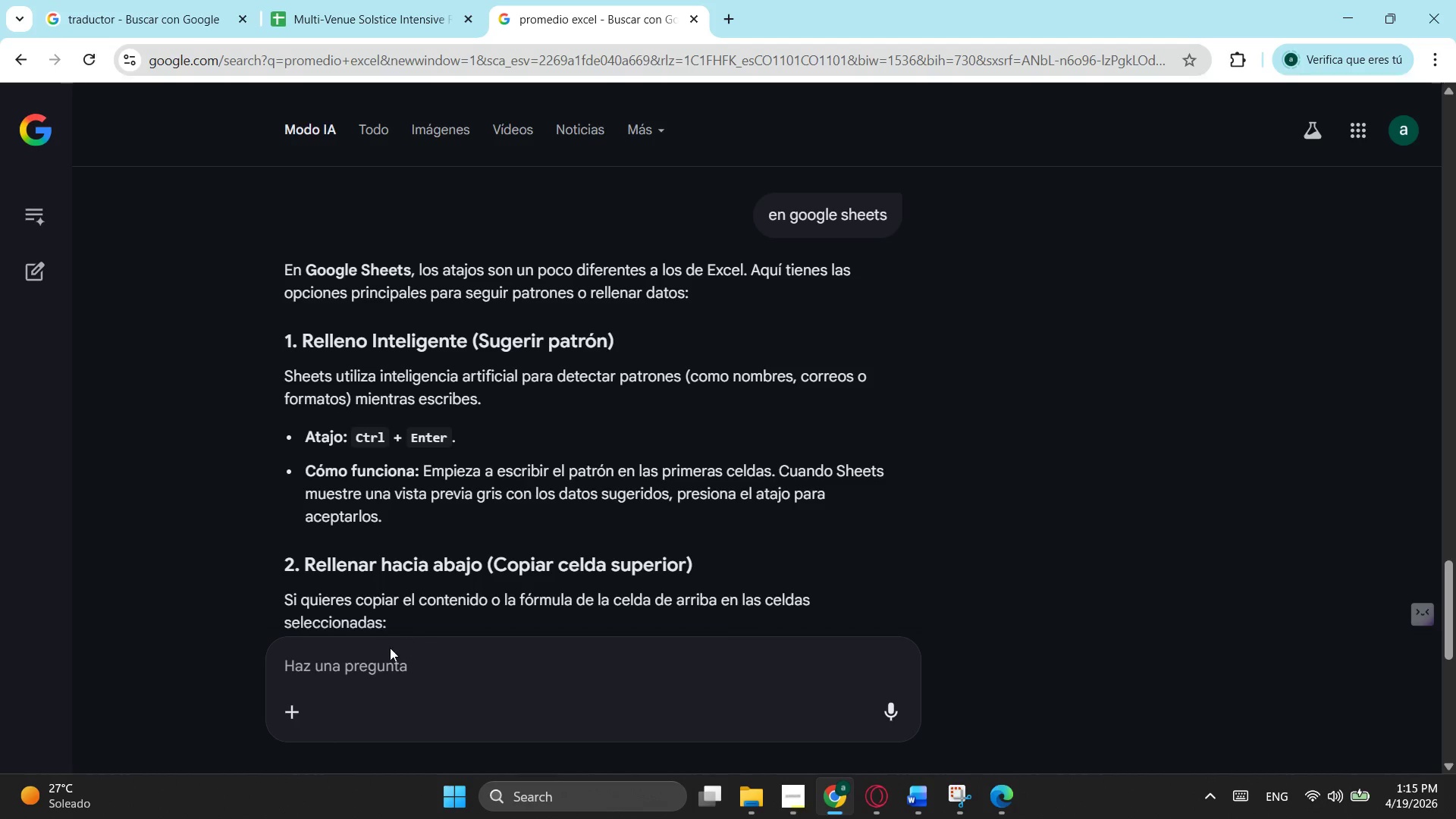 
left_click([334, 673])
 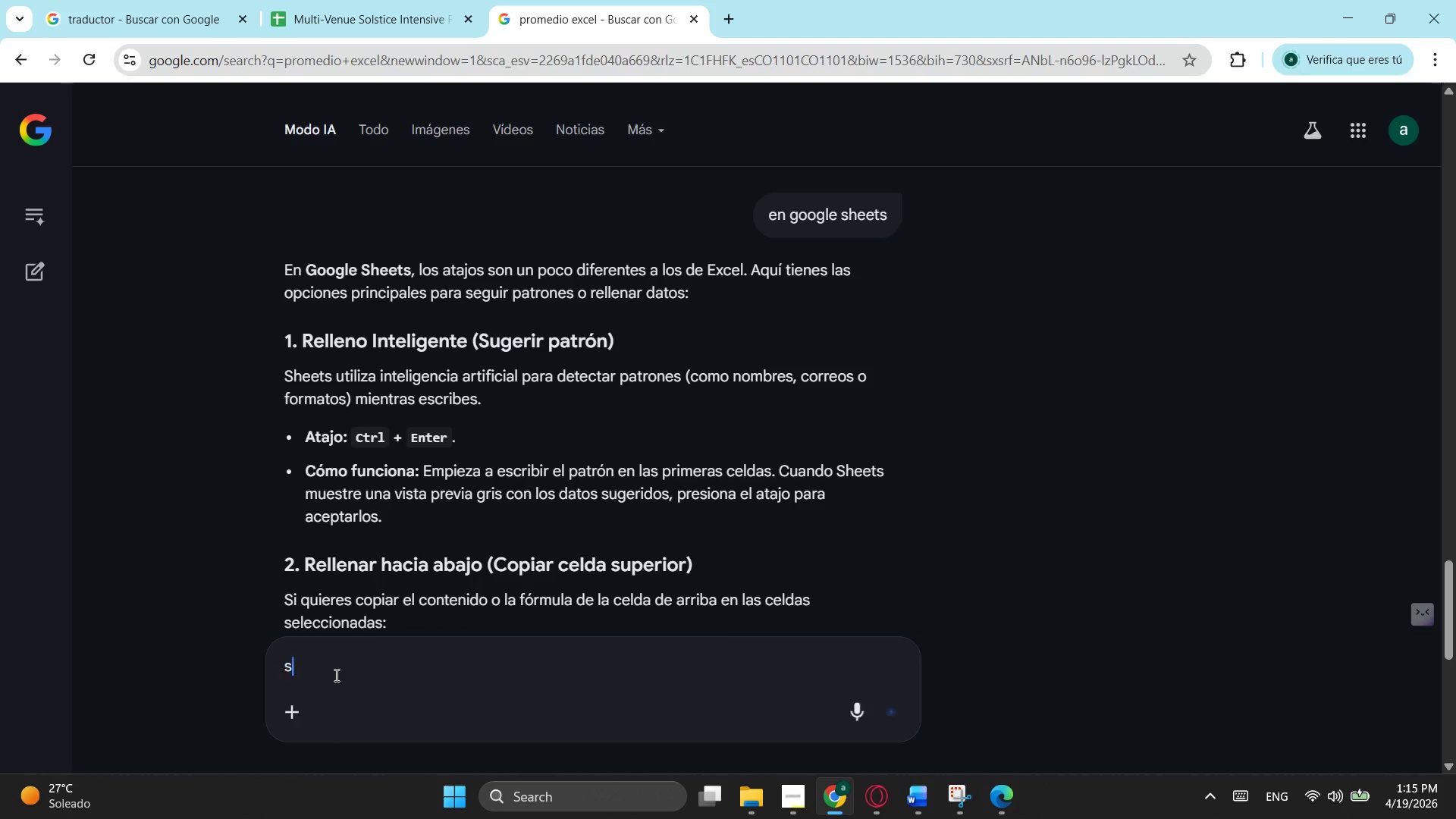 
type(si una casii)
key(Backspace)
type(lla esta basi)
key(Backspace)
key(Backspace)
key(Backspace)
key(Backspace)
type(va)
key(Backspace)
key(Backspace)
type(vacia una columna cambia de color )
 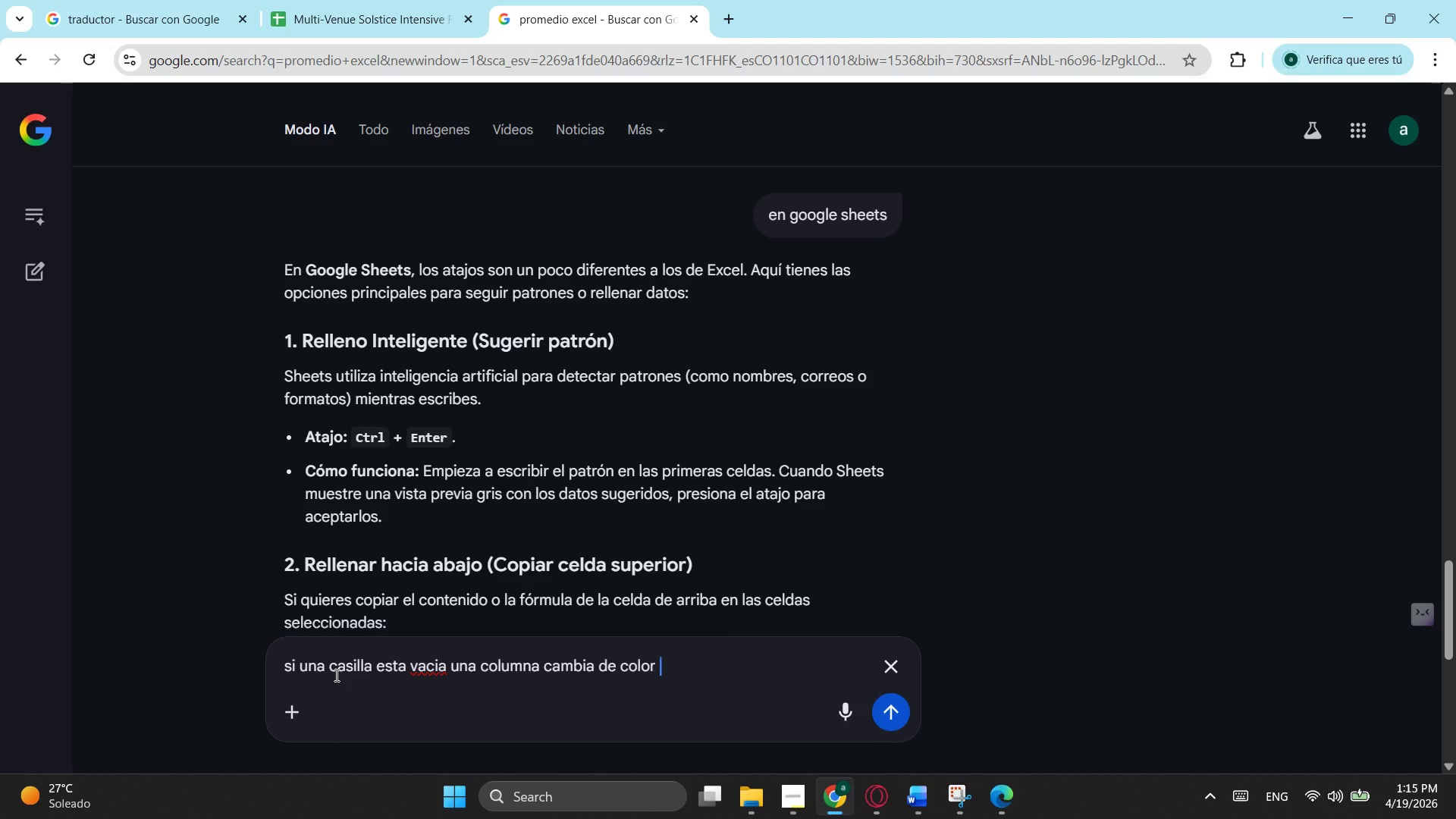 
key(Enter)
 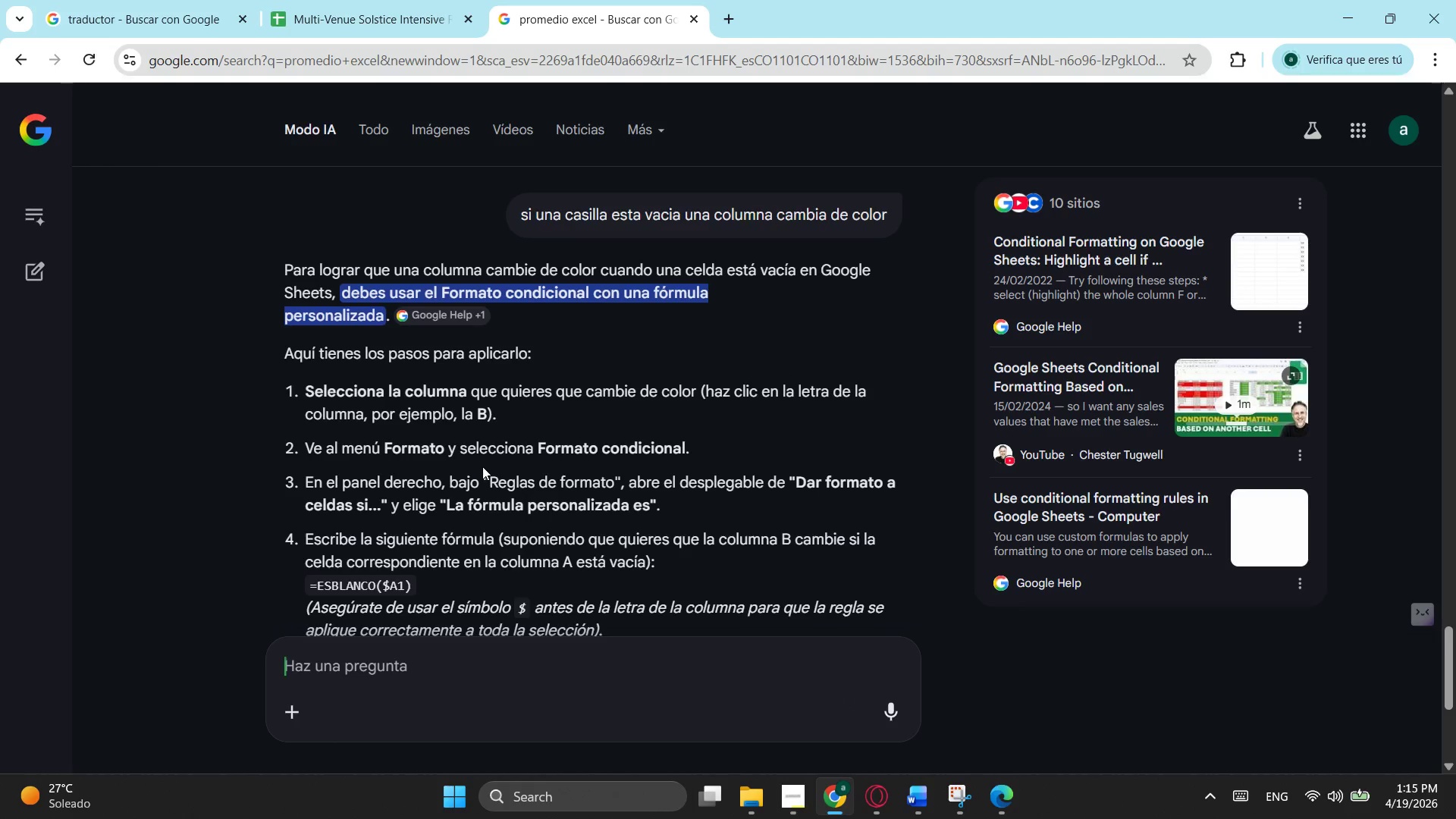 
wait(5.5)
 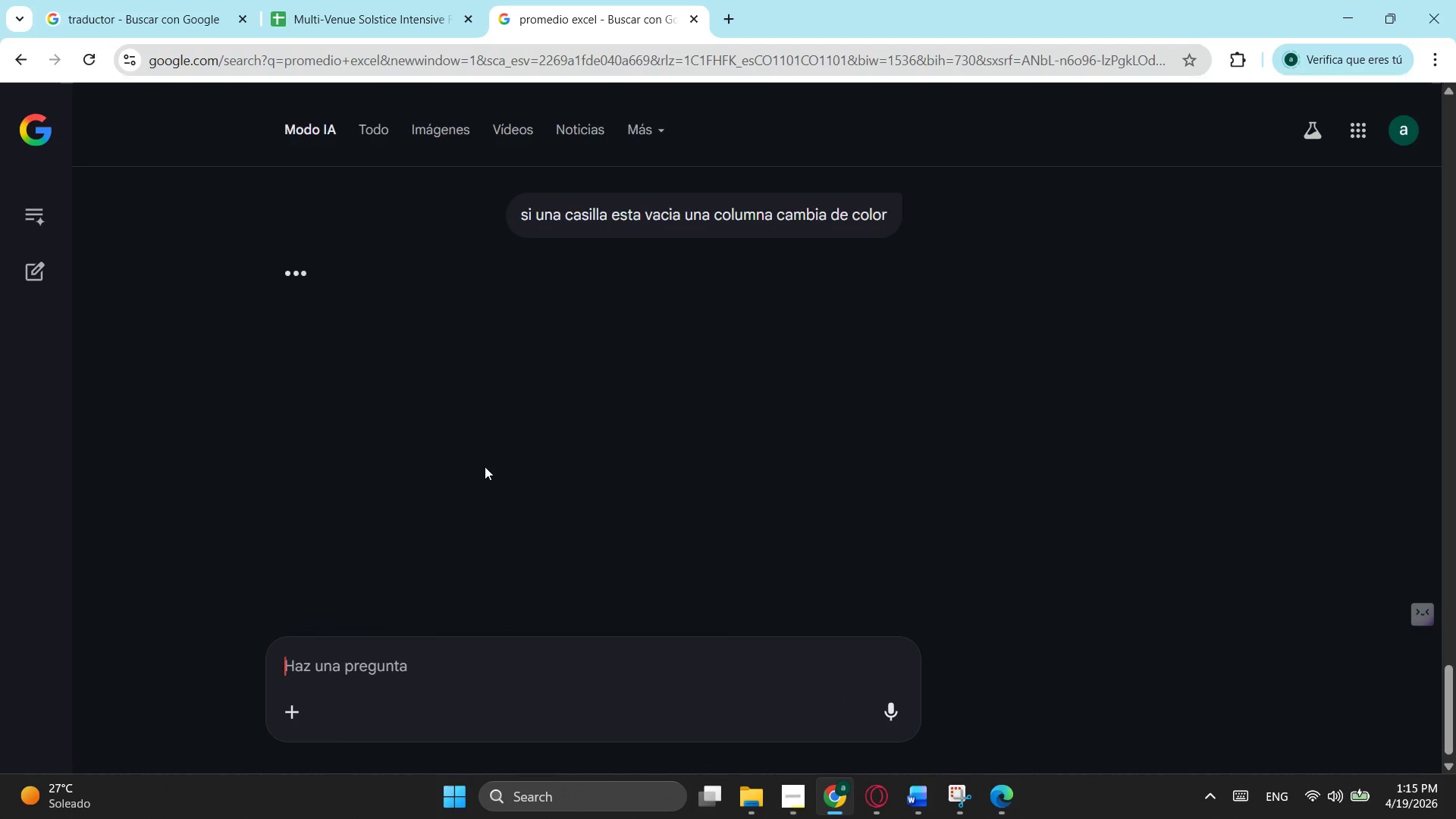 
scroll: coordinate [481, 465], scroll_direction: down, amount: 2.0
 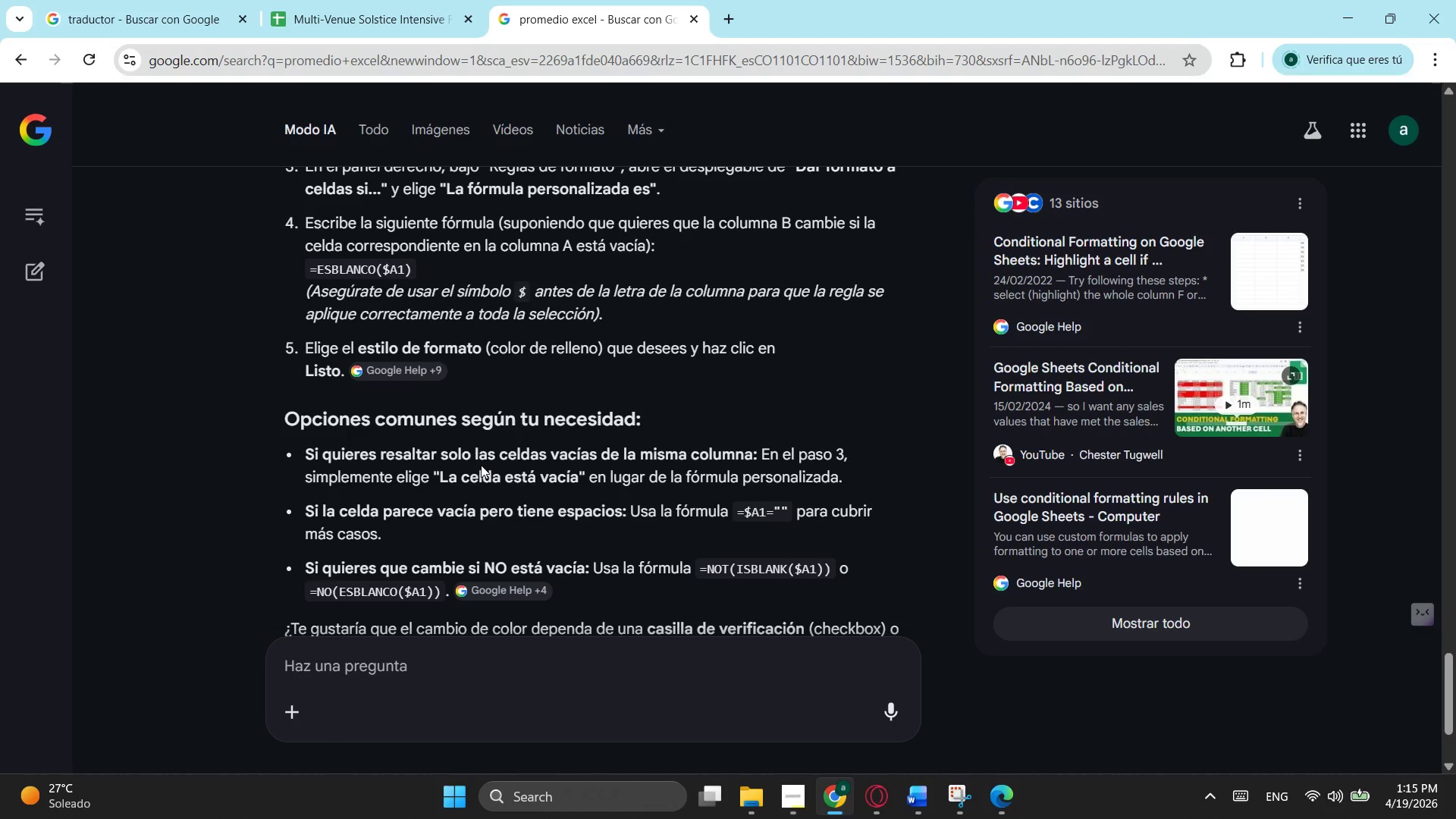 
scroll: coordinate [481, 465], scroll_direction: up, amount: 1.0
 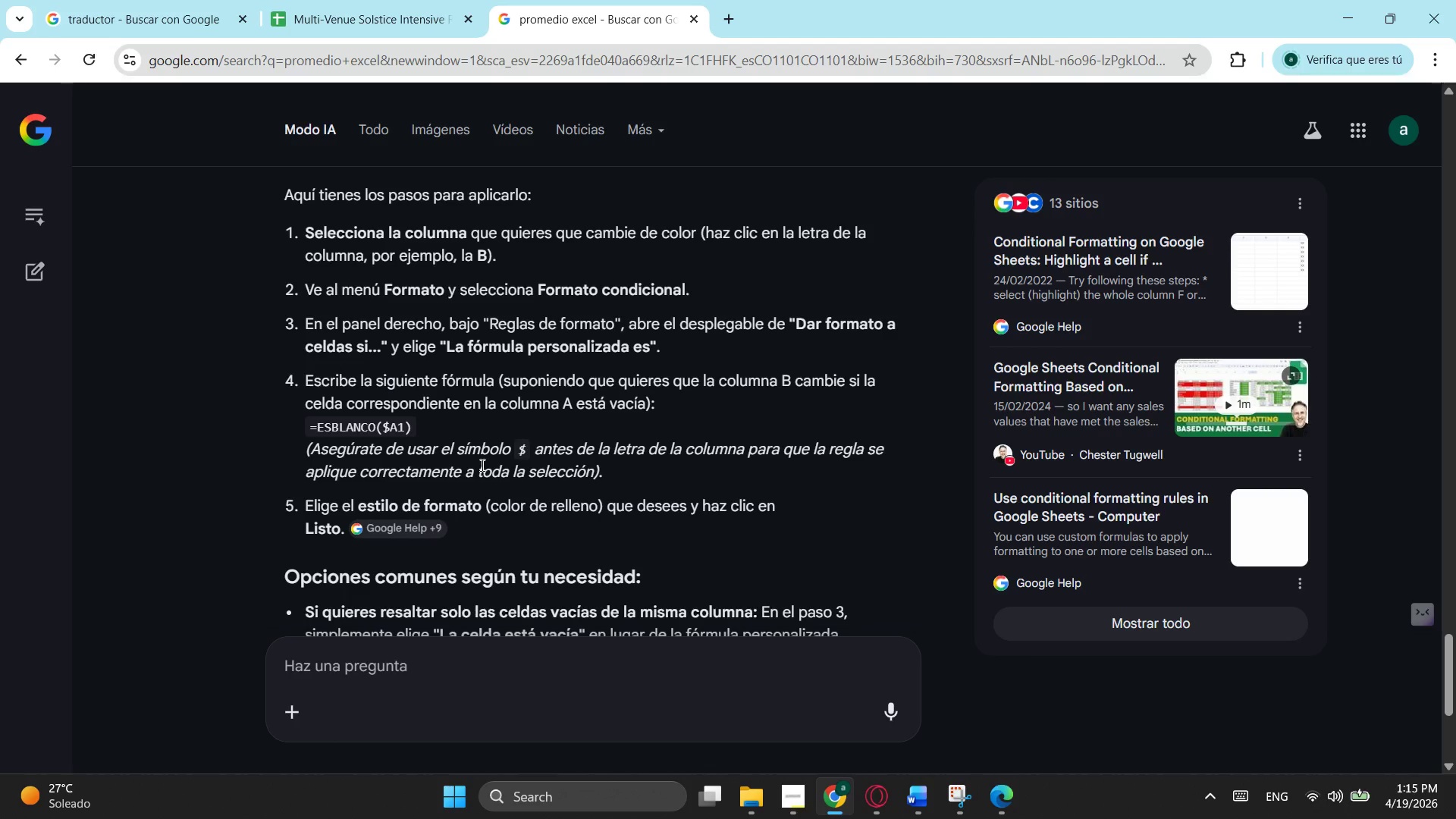 
wait(7.69)
 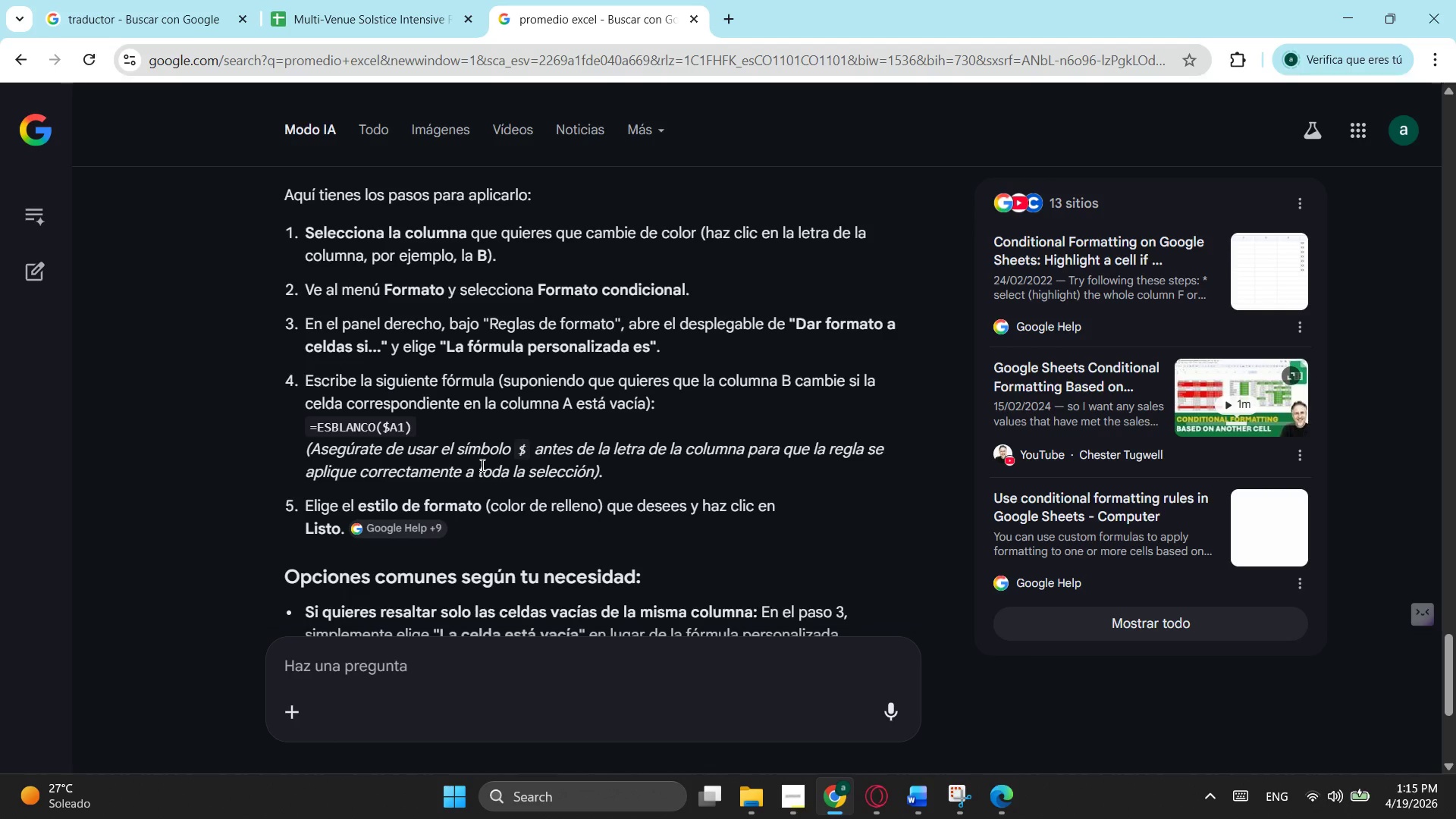 
scroll: coordinate [481, 465], scroll_direction: down, amount: 1.0
 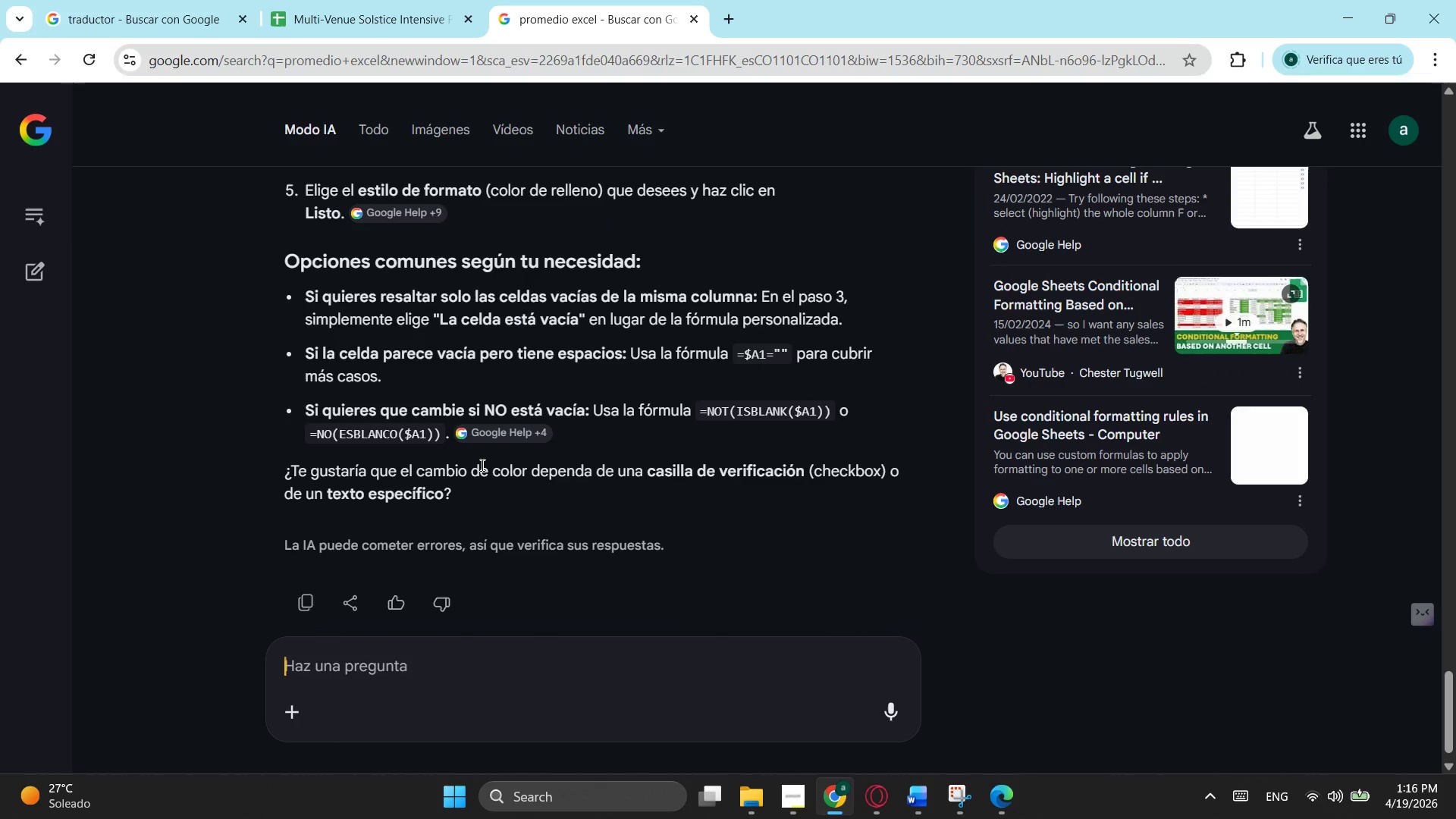 
scroll: coordinate [481, 465], scroll_direction: up, amount: 1.0
 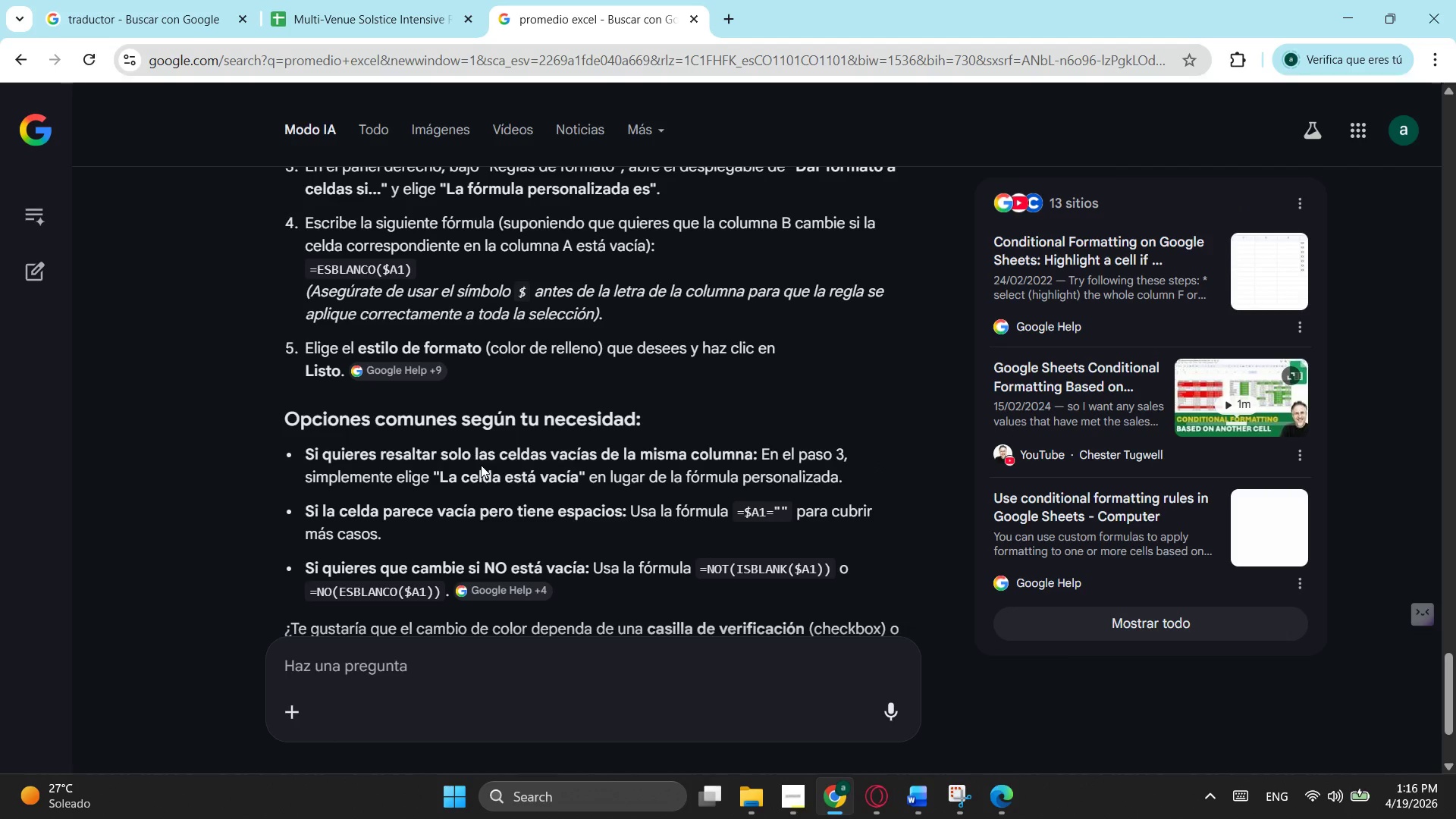 
scroll: coordinate [481, 465], scroll_direction: down, amount: 1.0
 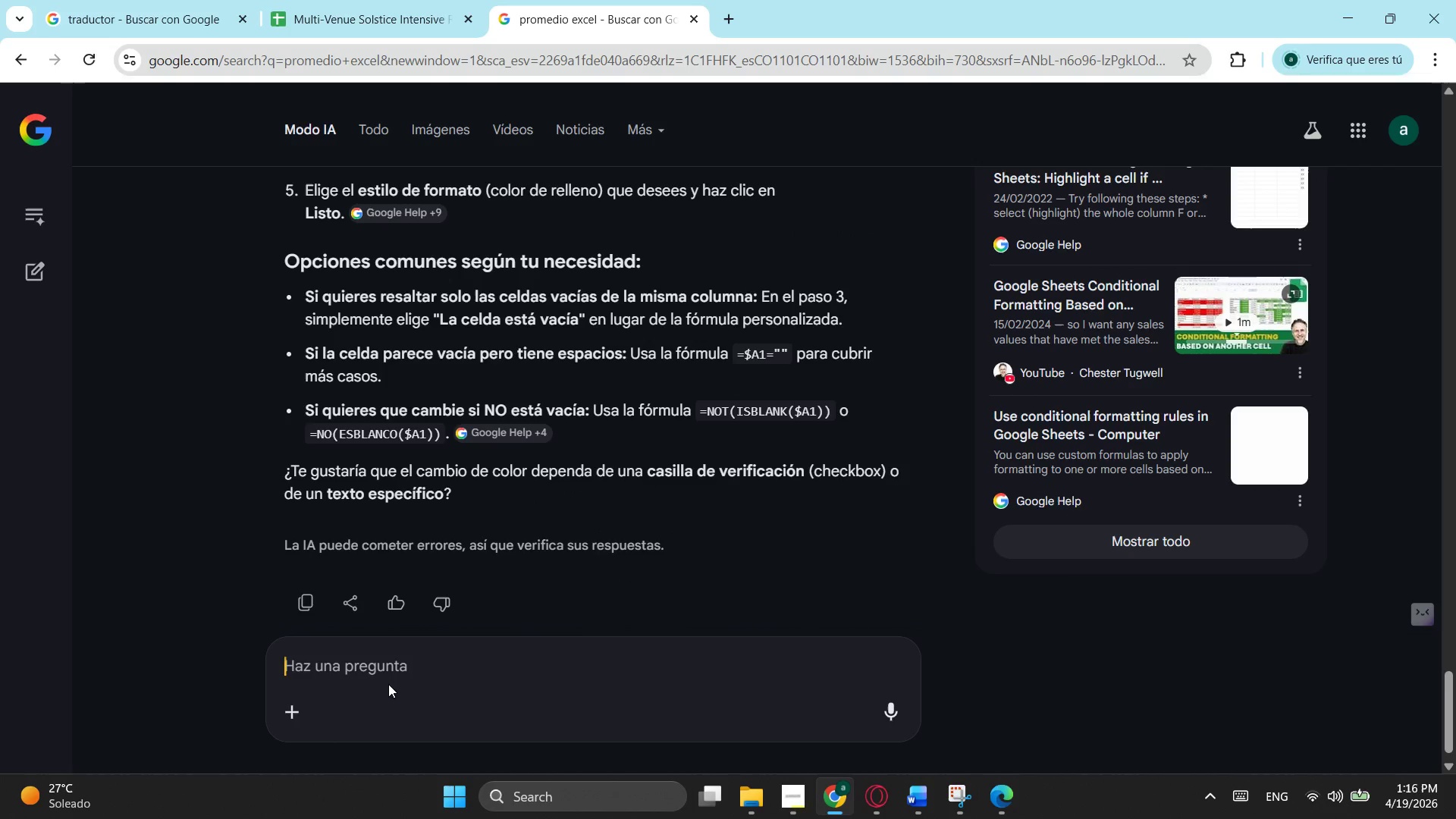 
left_click([391, 673])
 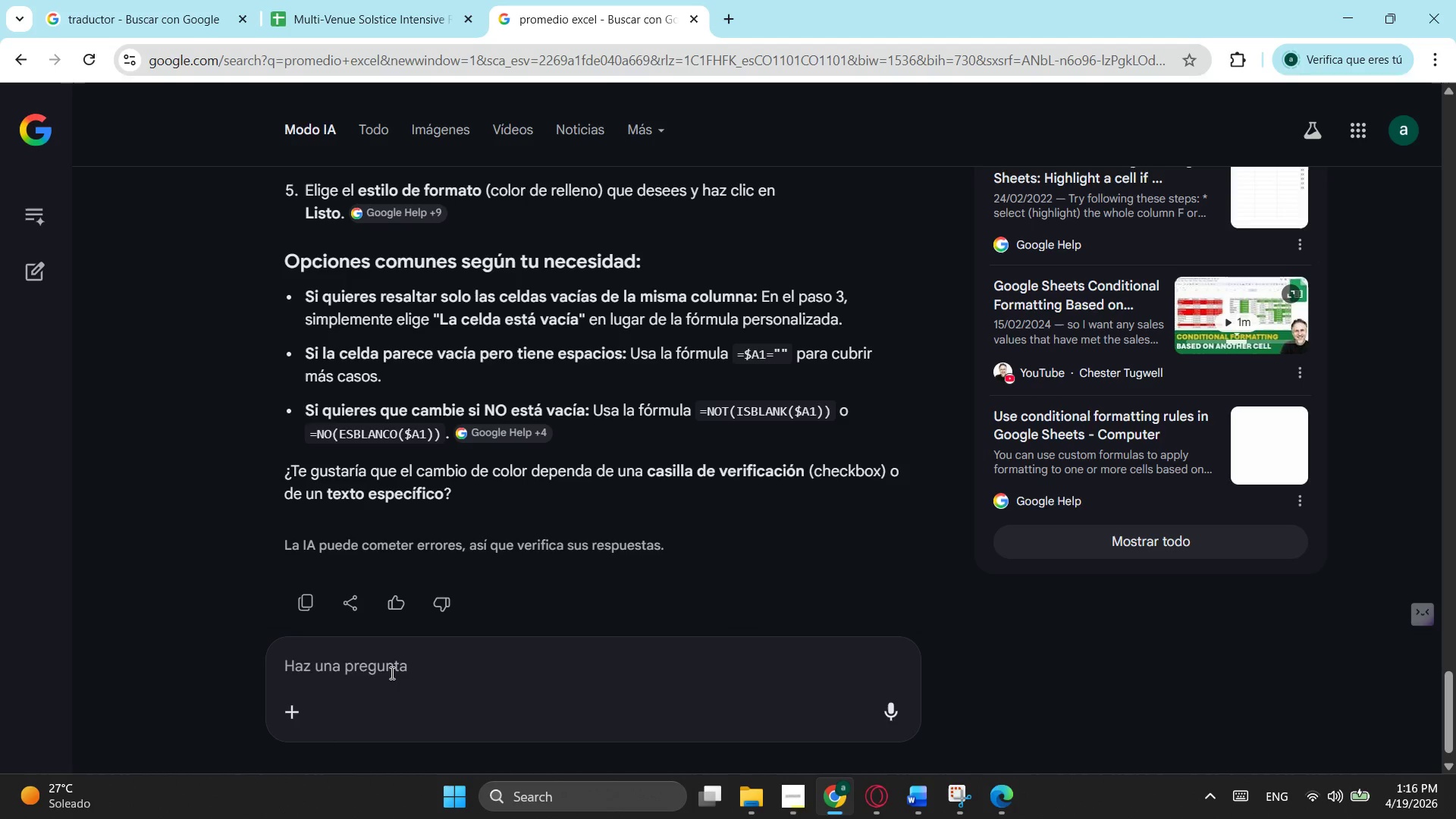 
type(pero como lleno toda la columna)
 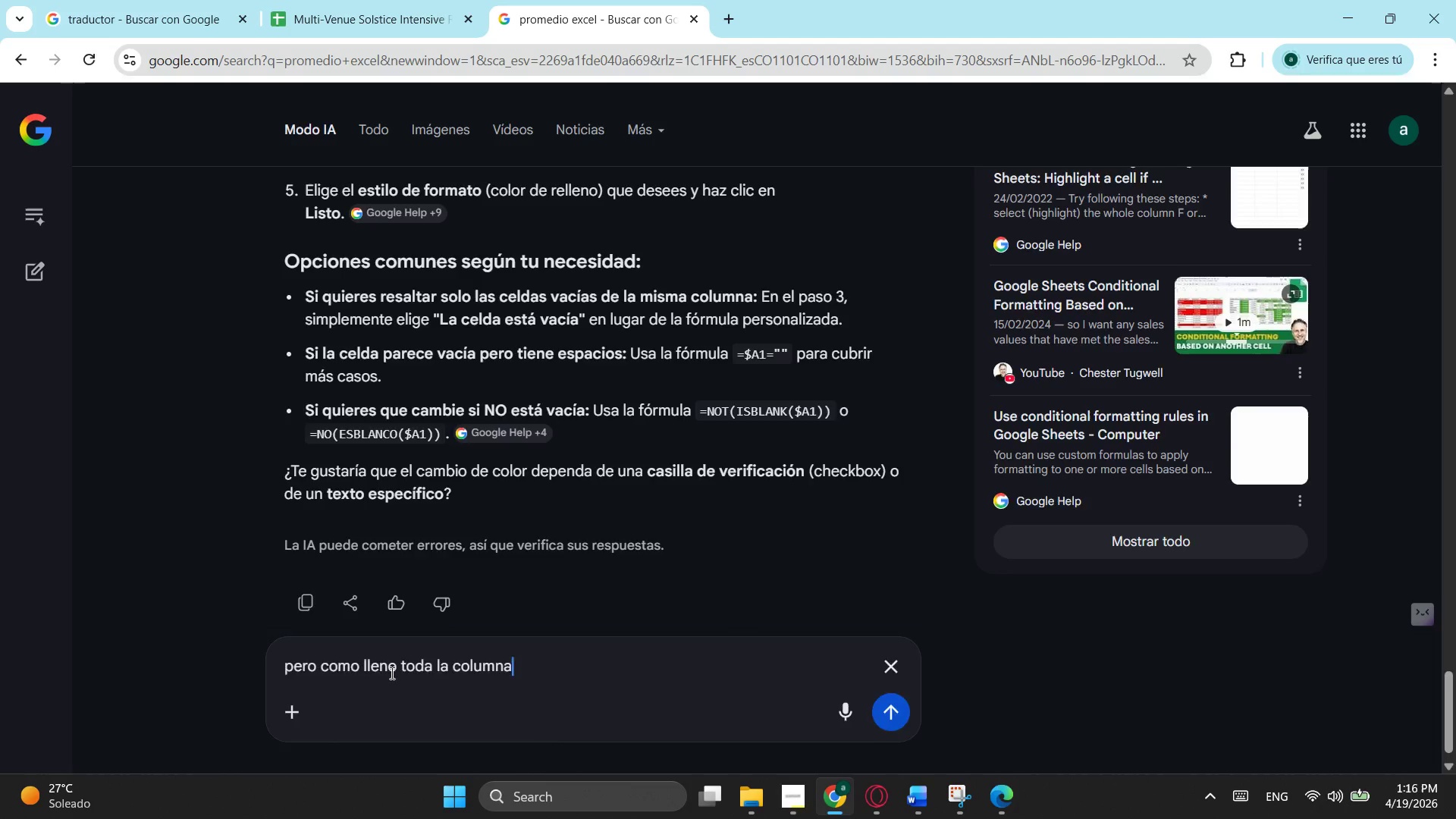 
key(Enter)
 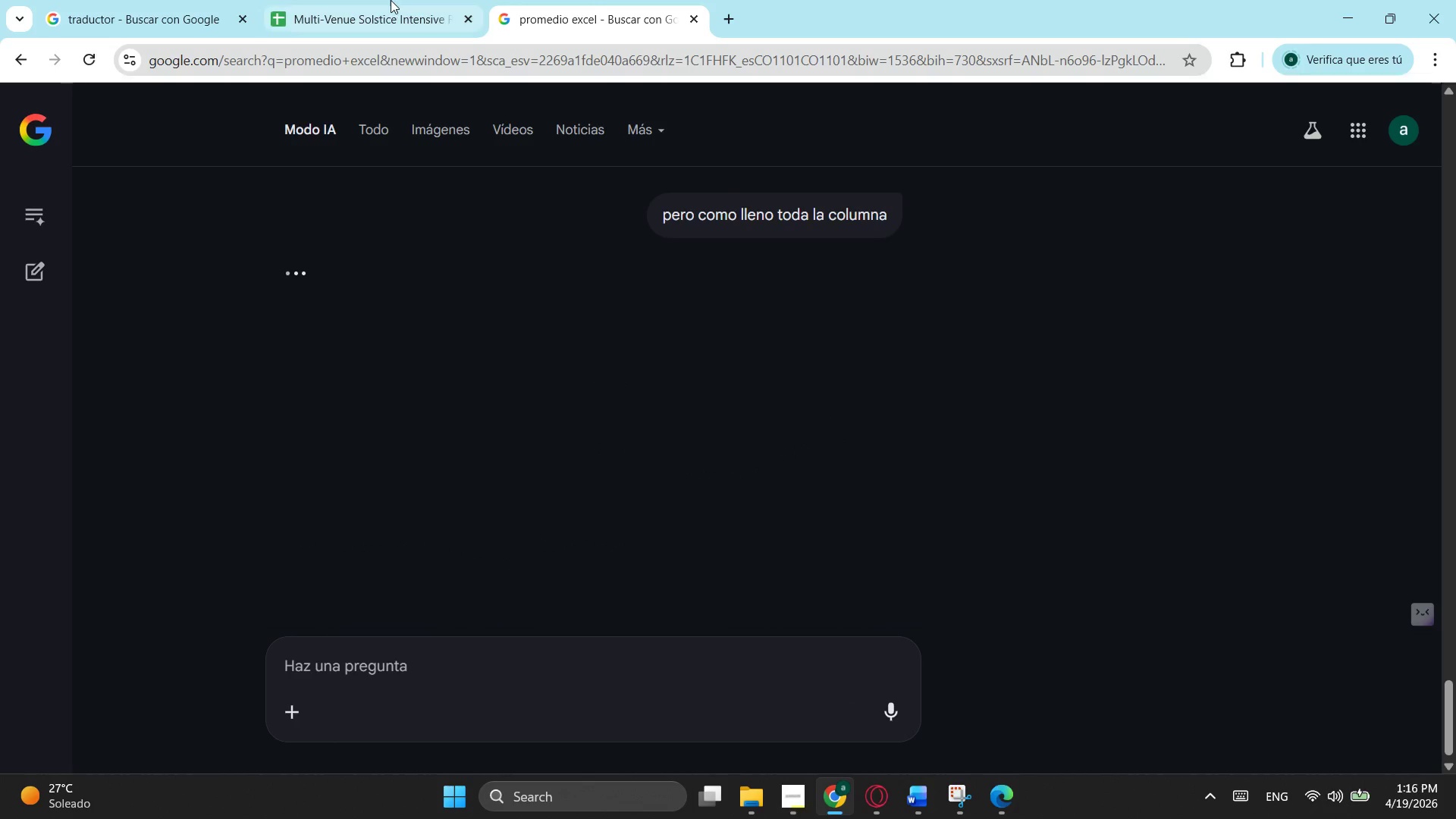 
left_click([394, 0])
 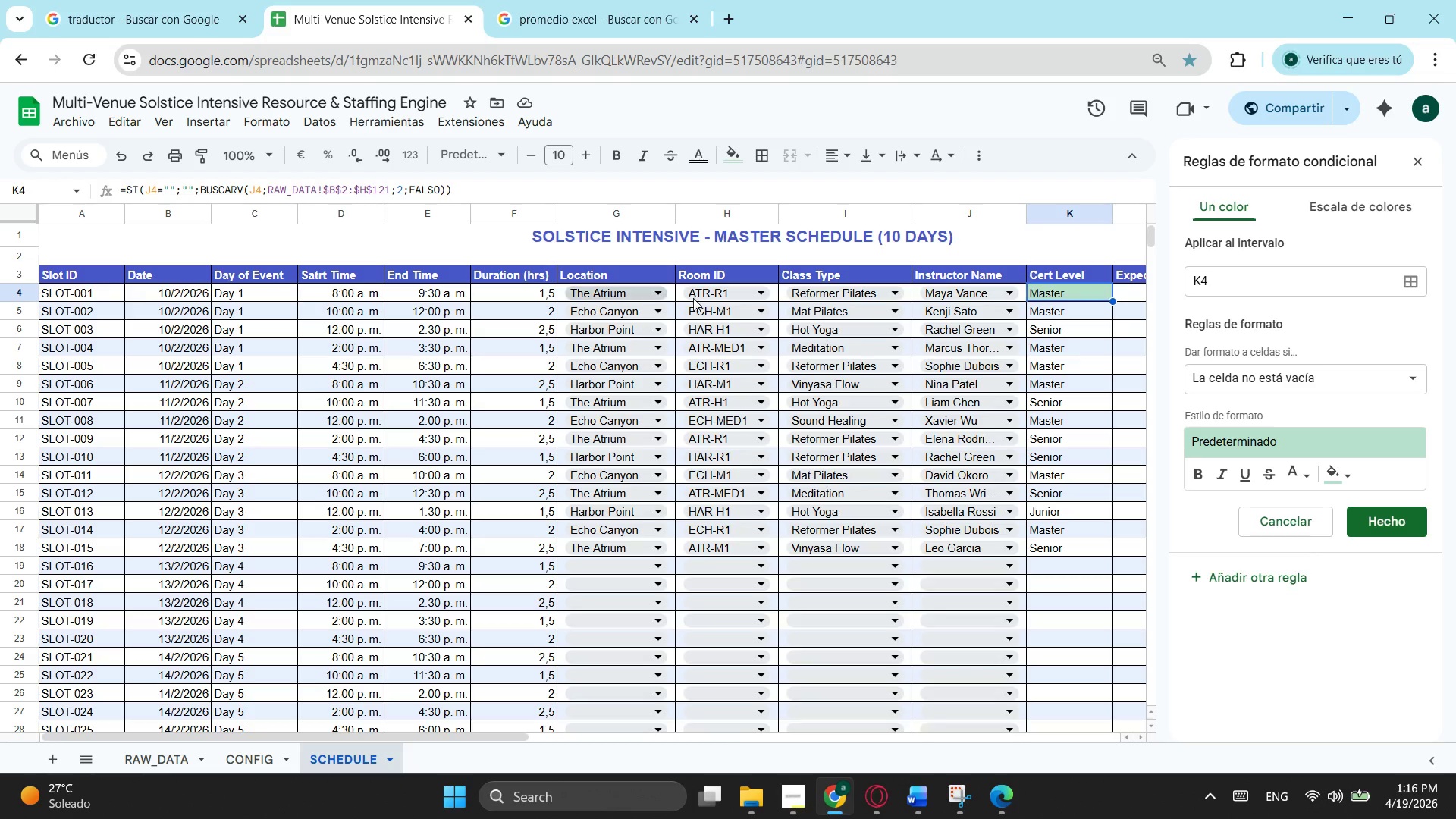 
left_click([1298, 533])
 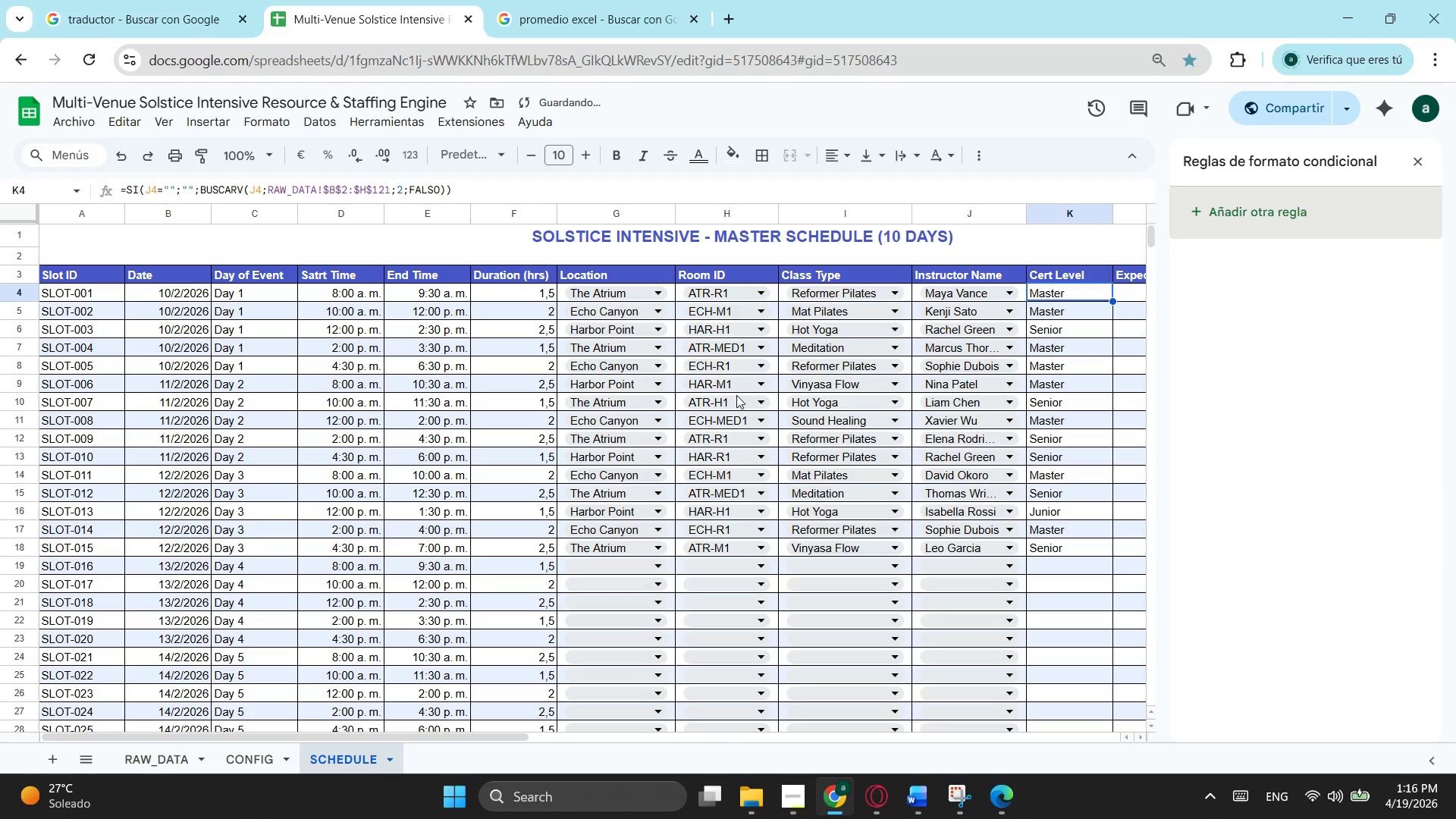 
key(Control+ControlLeft)
 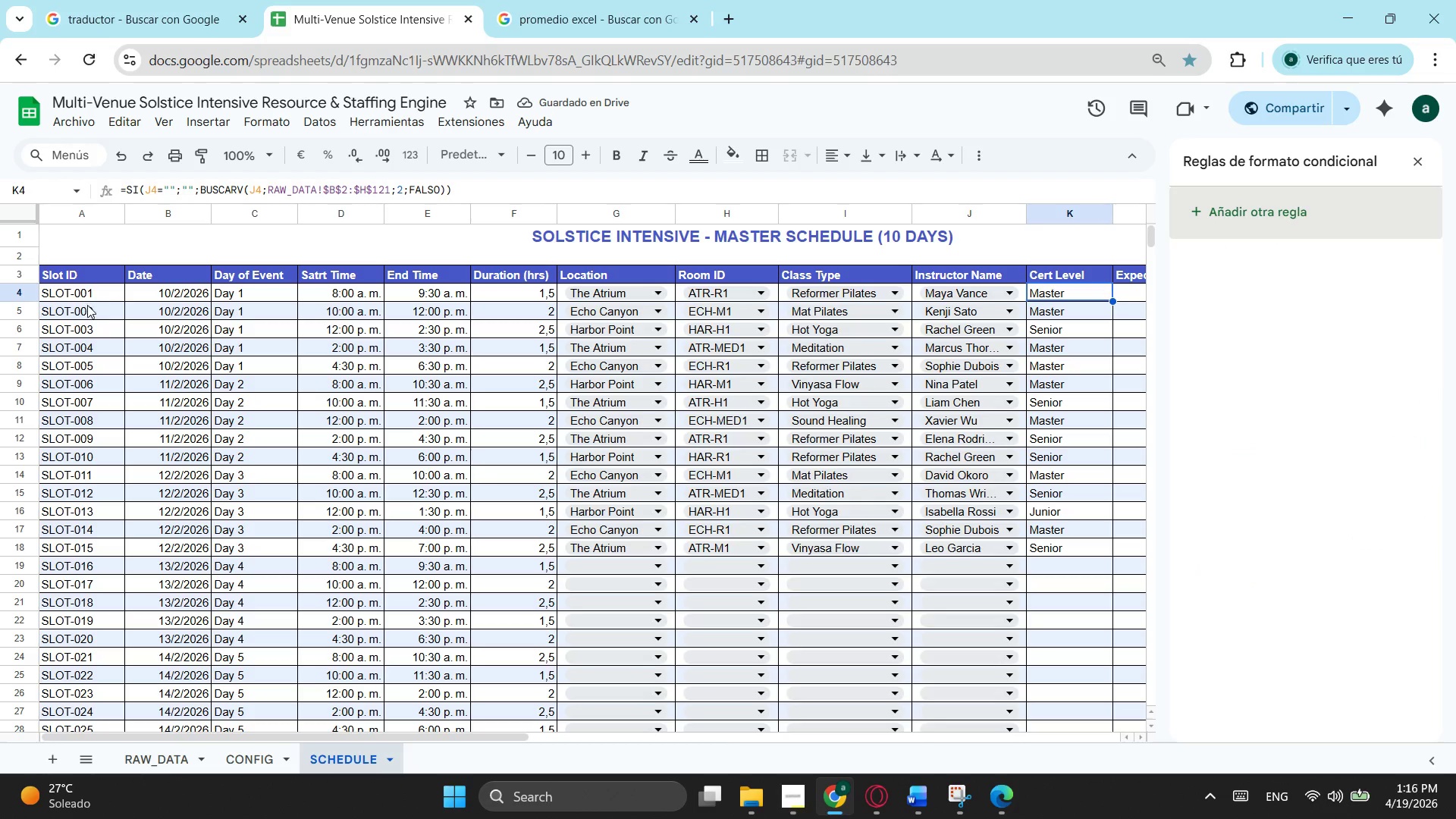 
left_click_drag(start_coordinate=[106, 290], to_coordinate=[423, 677])
 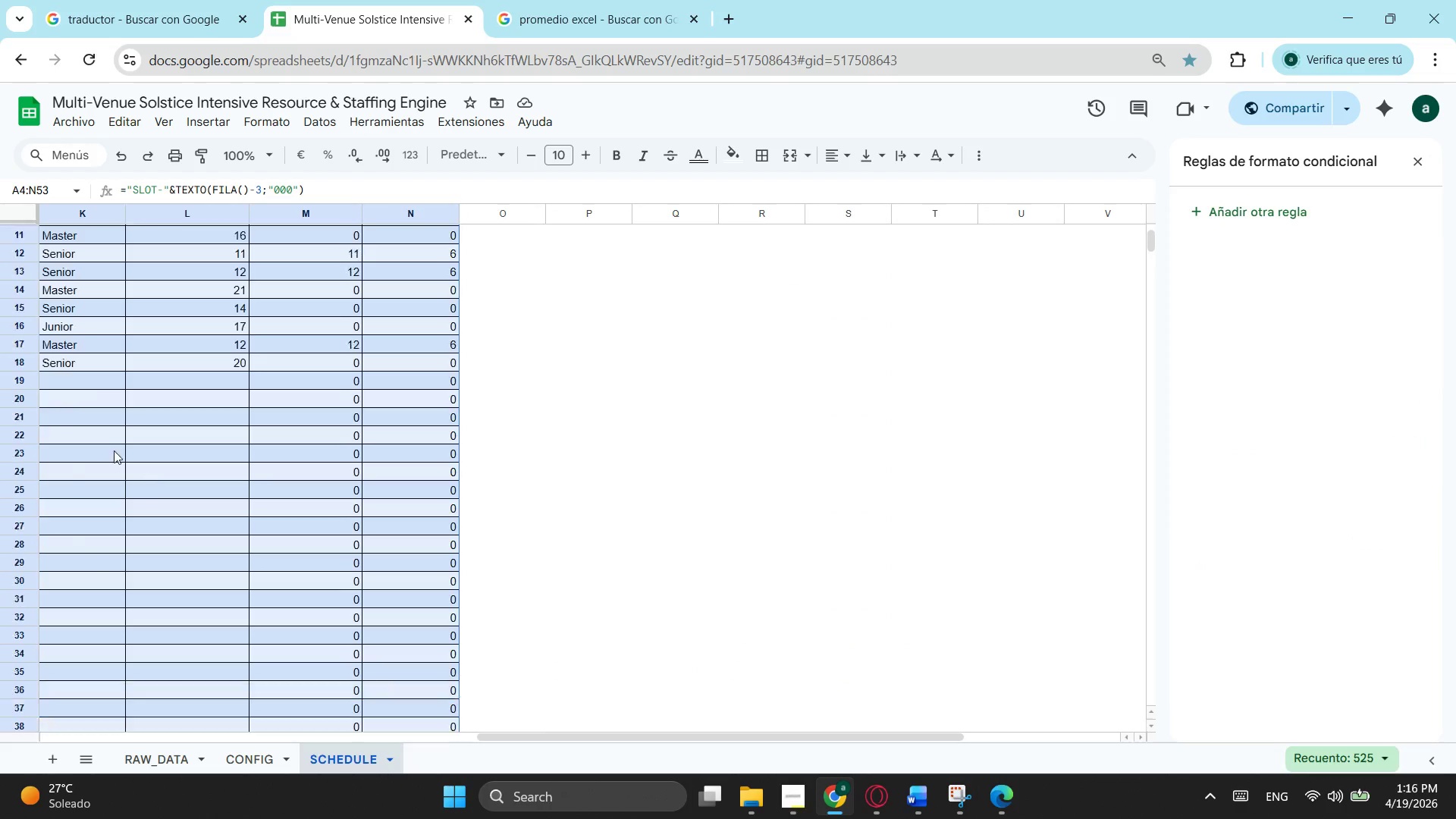 
scroll: coordinate [58, 405], scroll_direction: up, amount: 4.0
 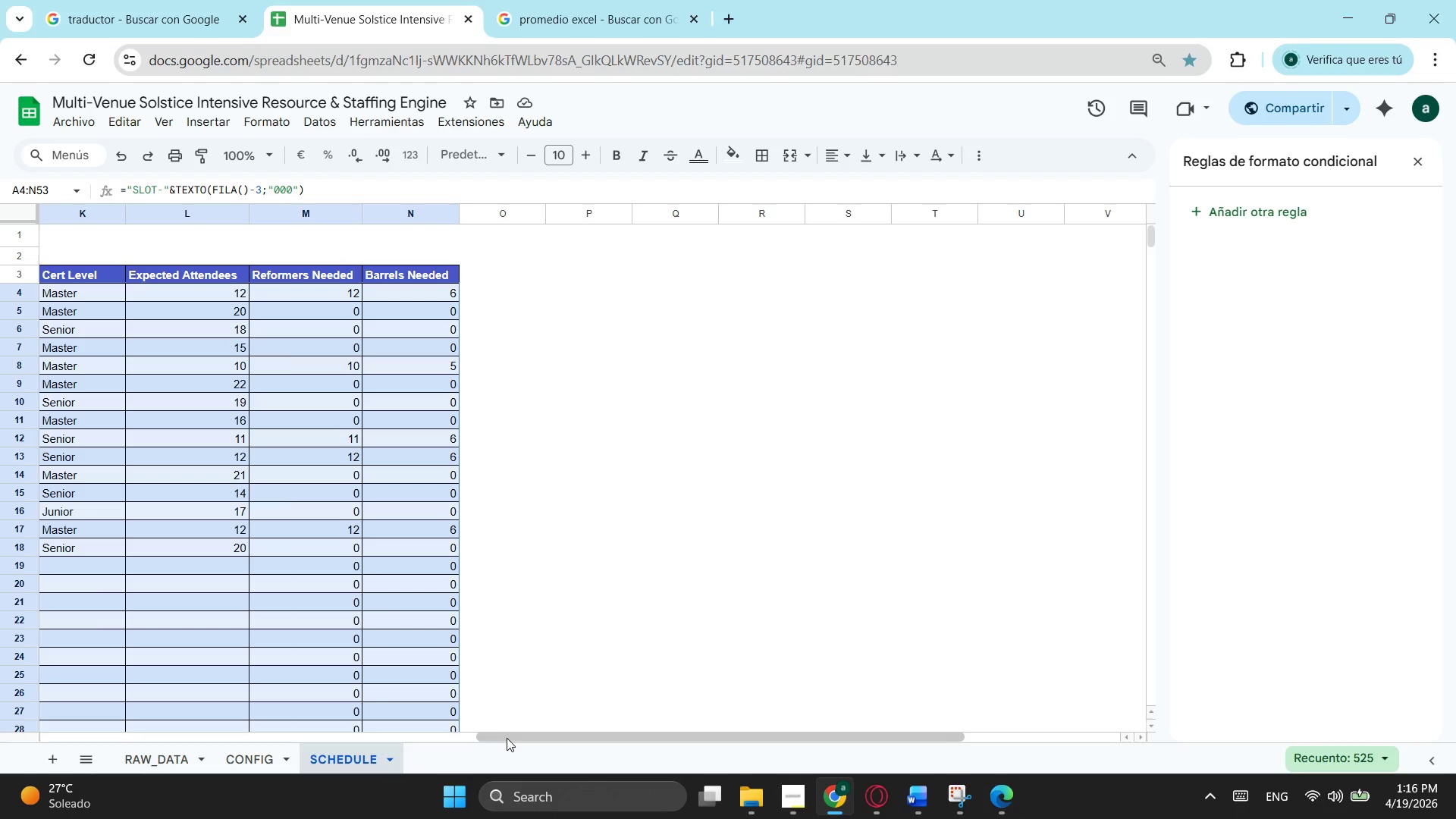 
left_click_drag(start_coordinate=[507, 738], to_coordinate=[141, 733])
 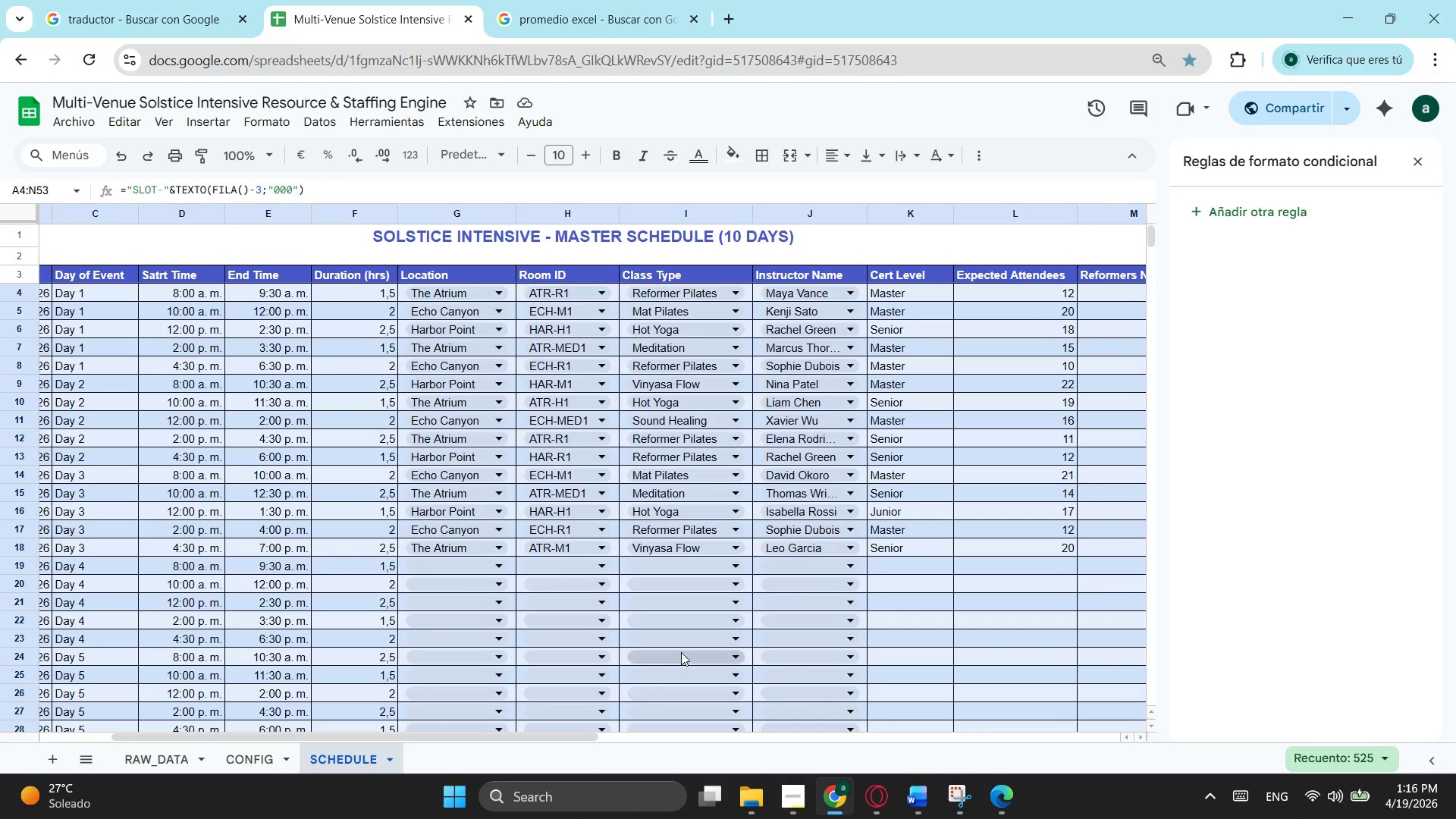 
left_click_drag(start_coordinate=[533, 733], to_coordinate=[644, 726])
 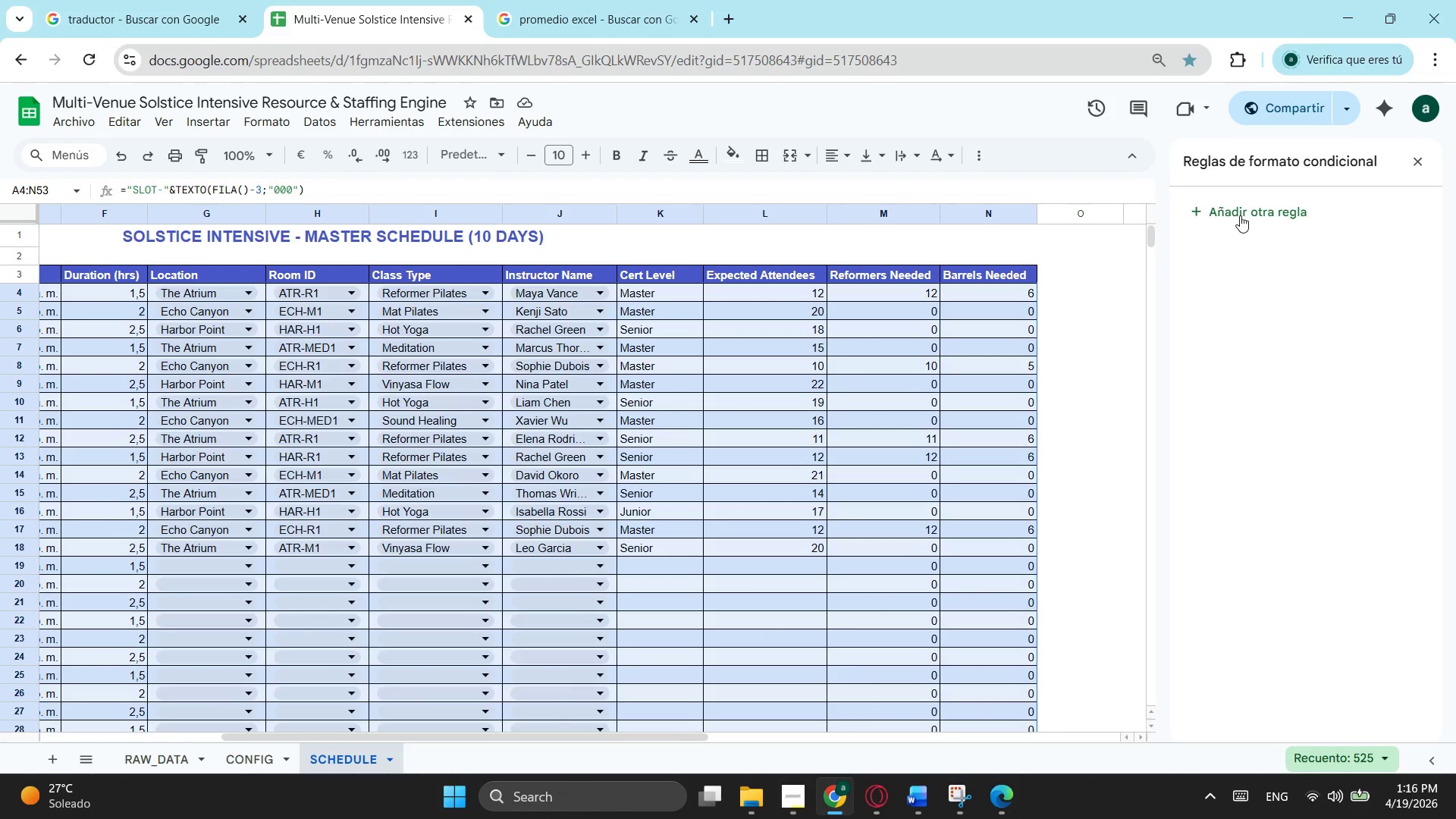 
wait(5.39)
 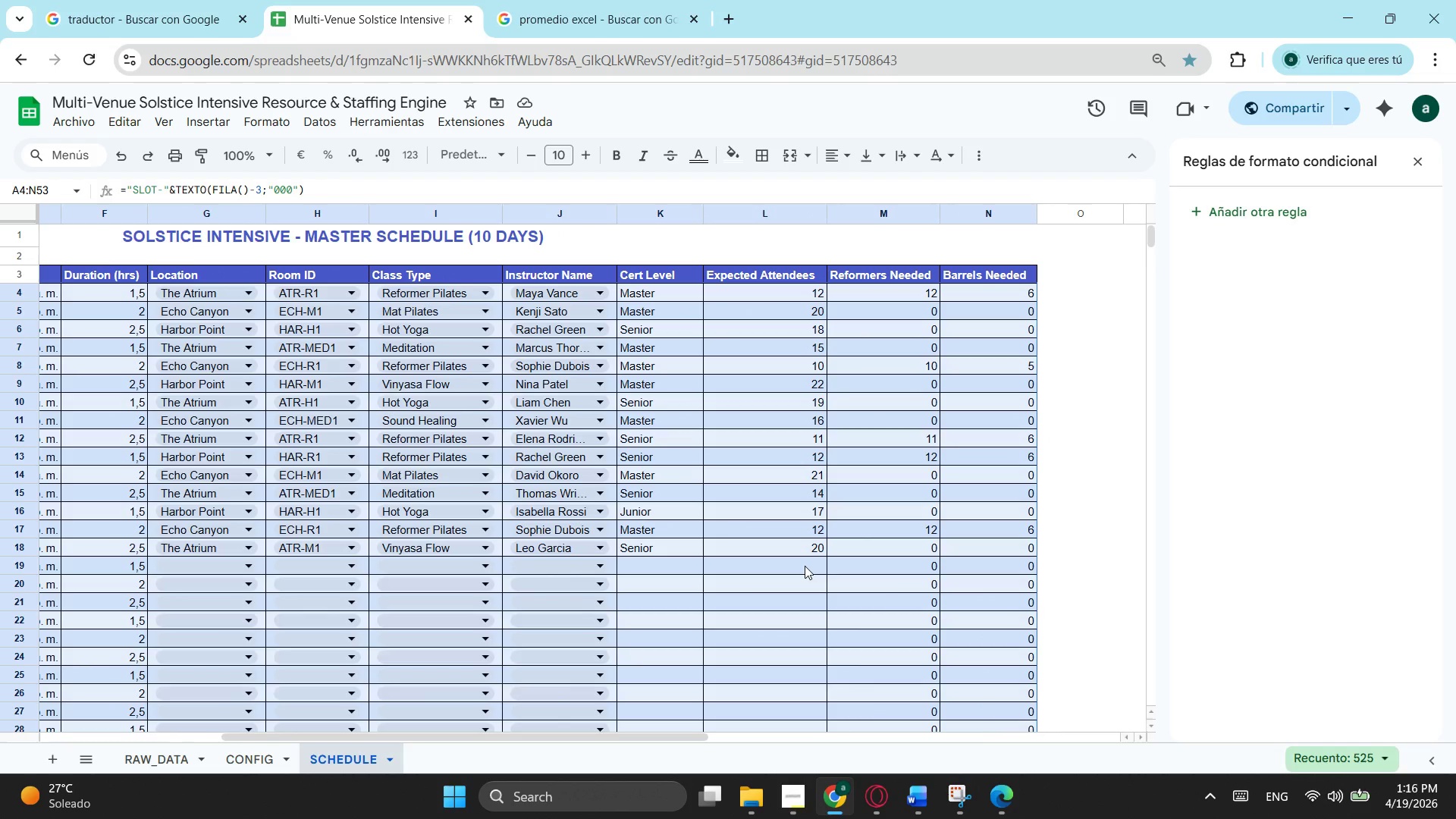 
left_click([1241, 215])
 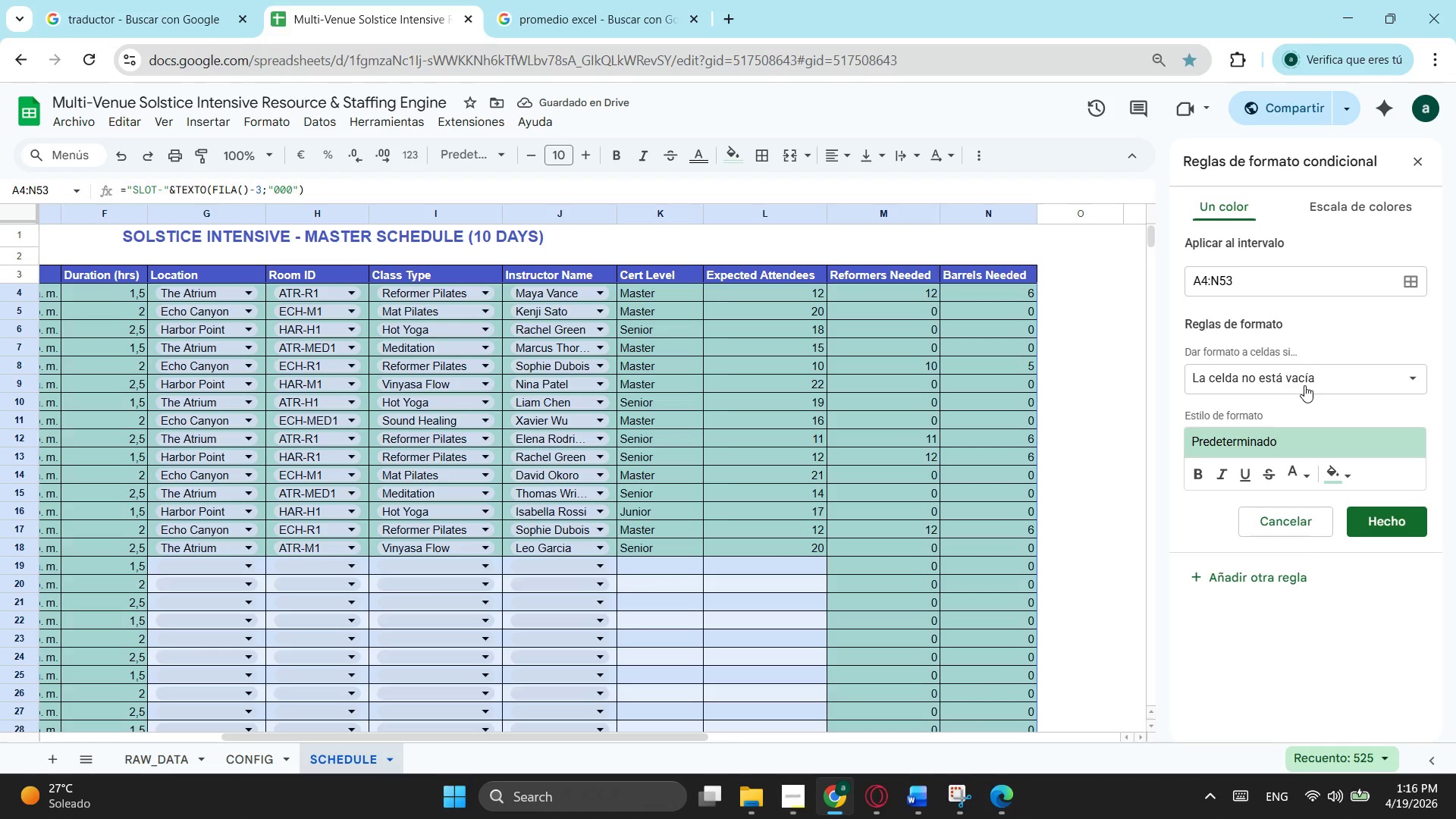 
left_click([1330, 378])
 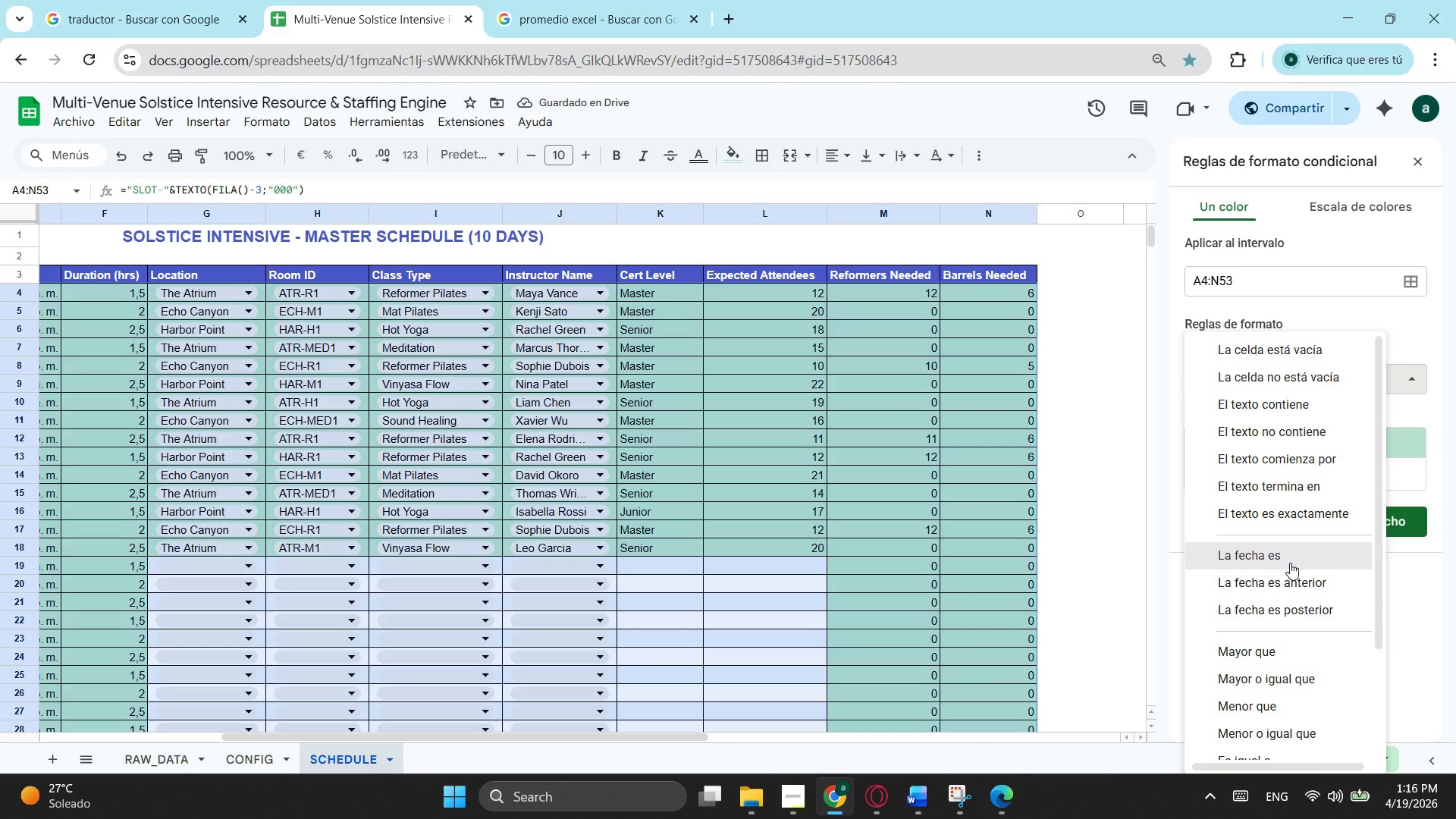 
scroll: coordinate [1257, 683], scroll_direction: down, amount: 3.0
 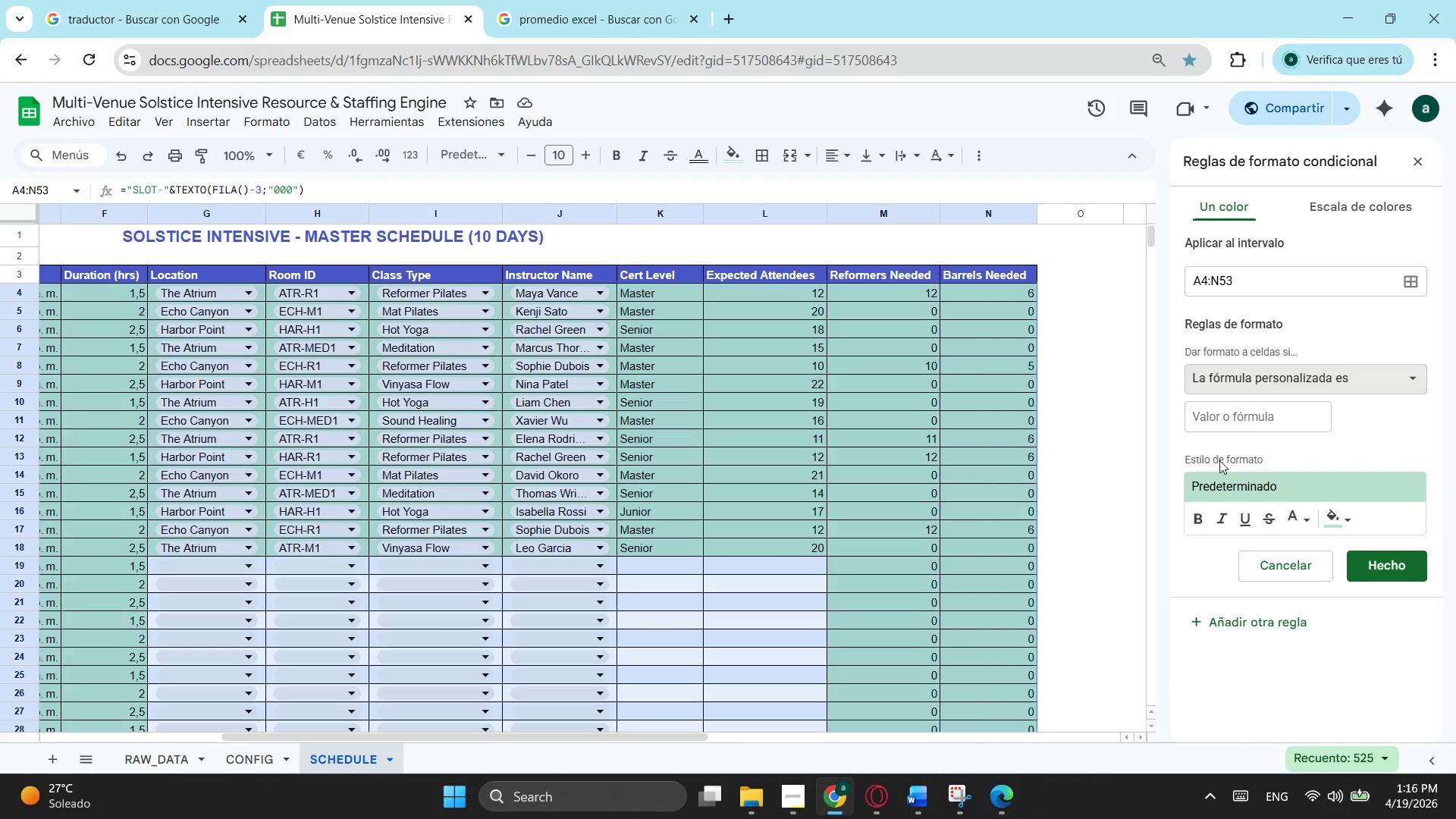 
left_click([1262, 411])
 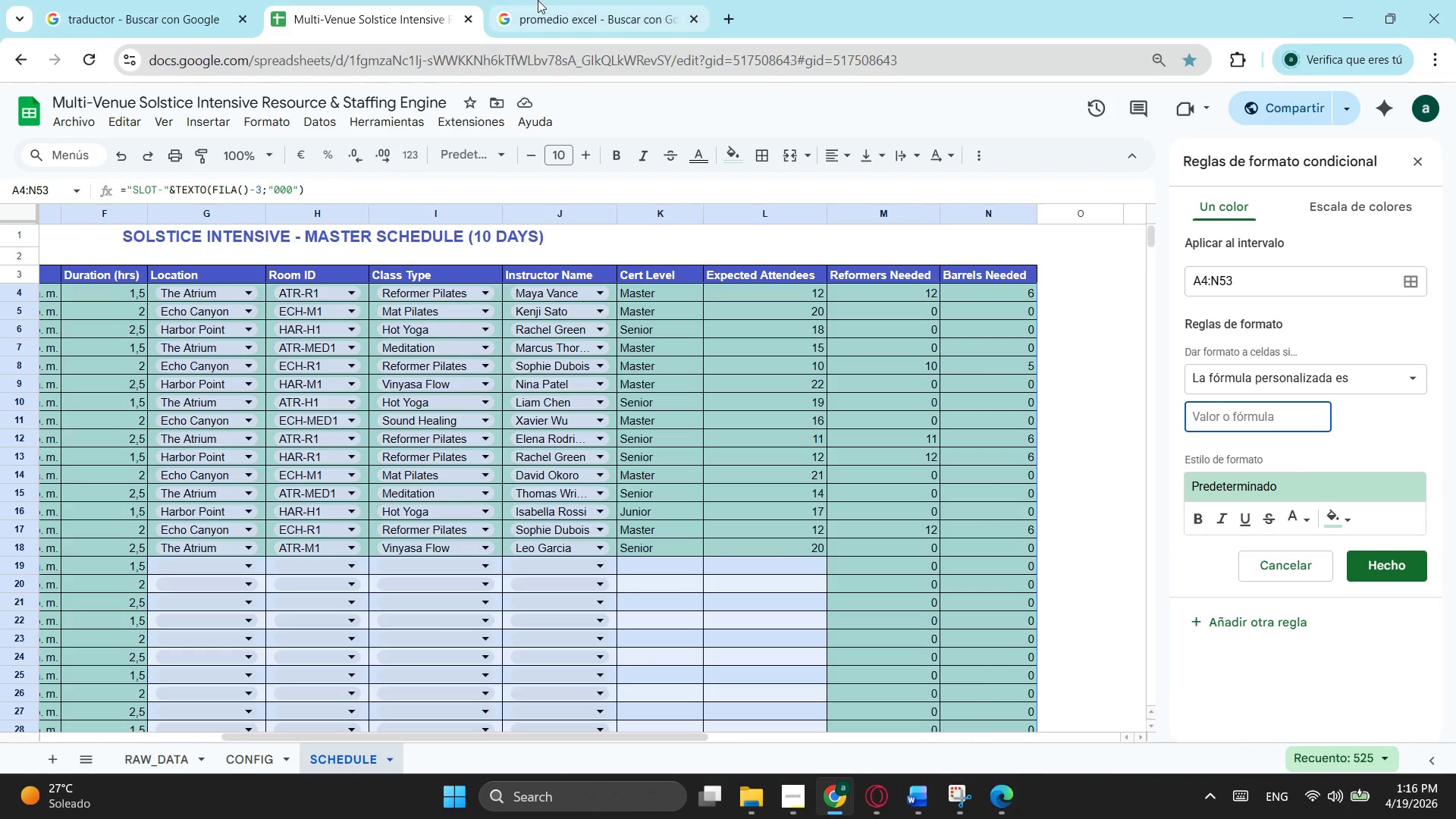 
left_click([538, 0])
 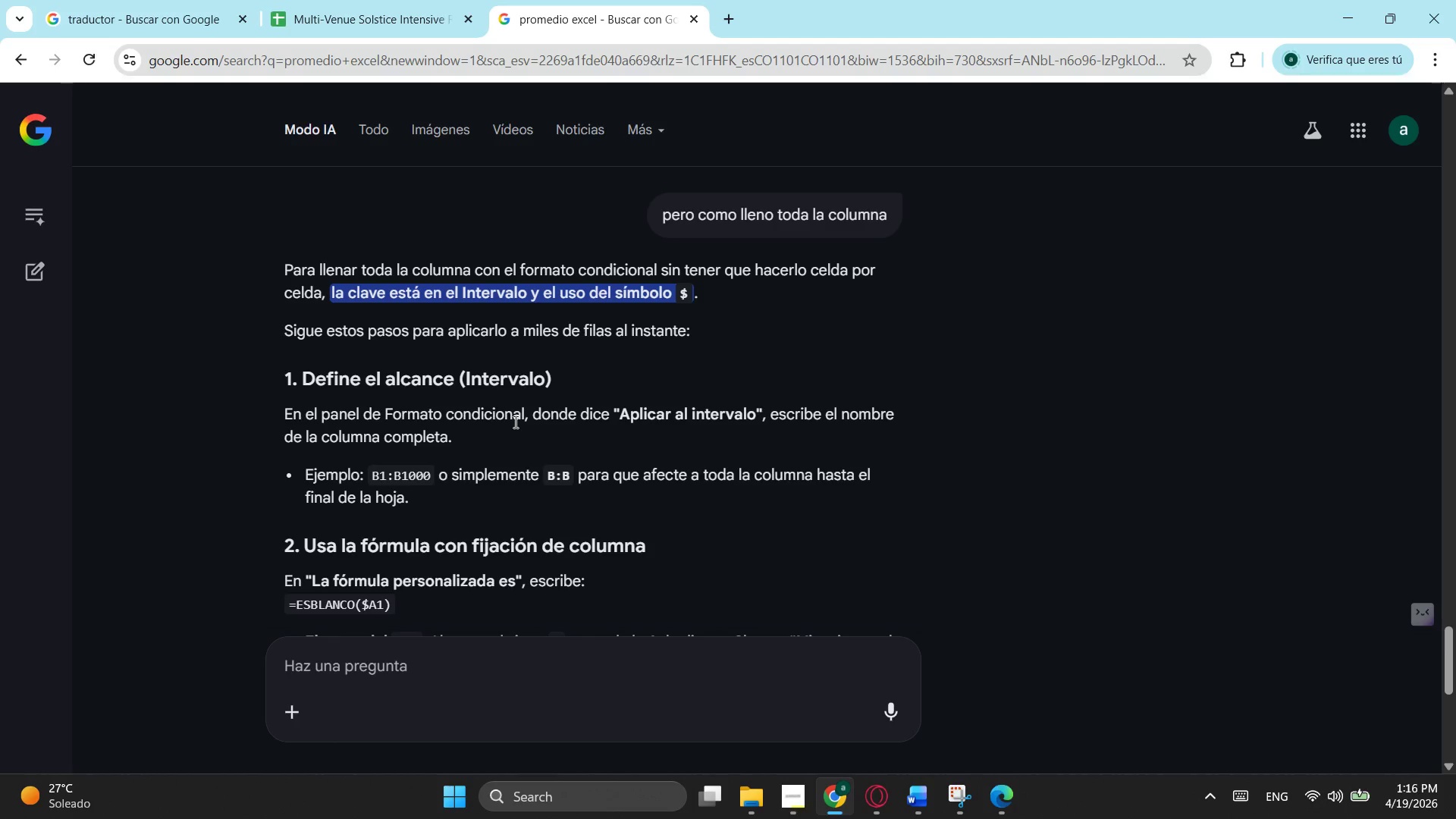 
wait(7.55)
 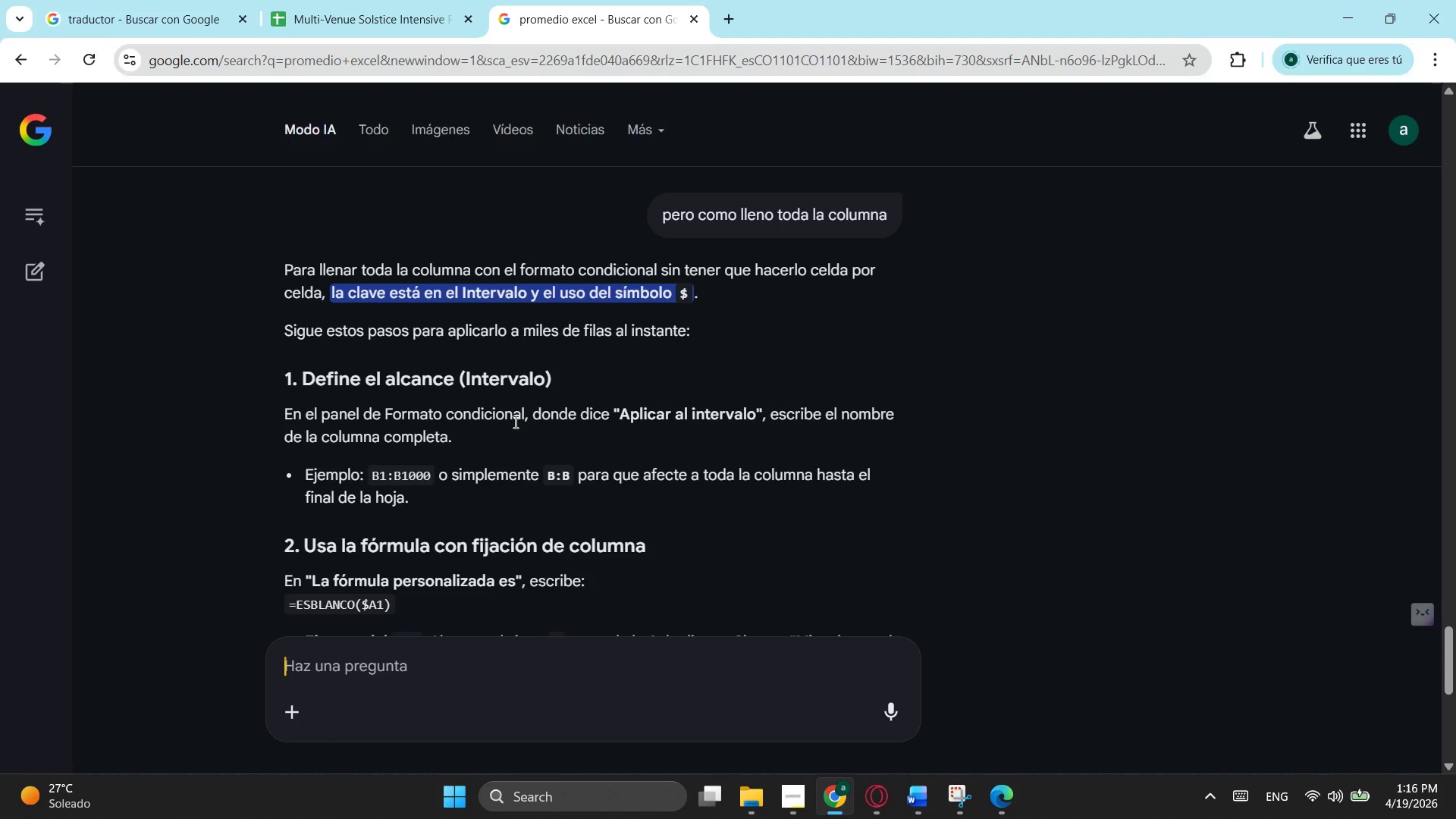 
scroll: coordinate [514, 422], scroll_direction: down, amount: 1.0
 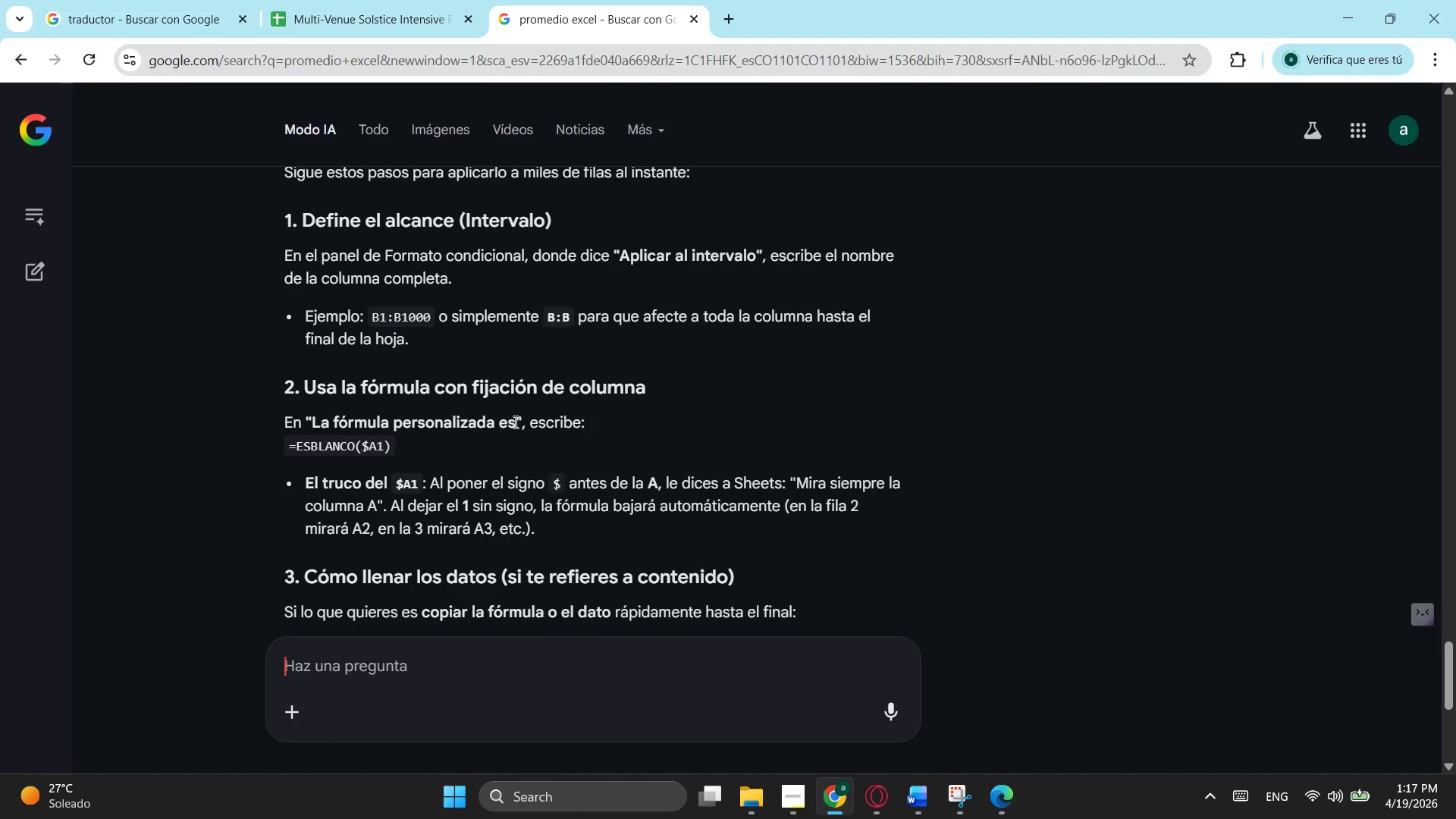 
scroll: coordinate [514, 422], scroll_direction: up, amount: 1.0
 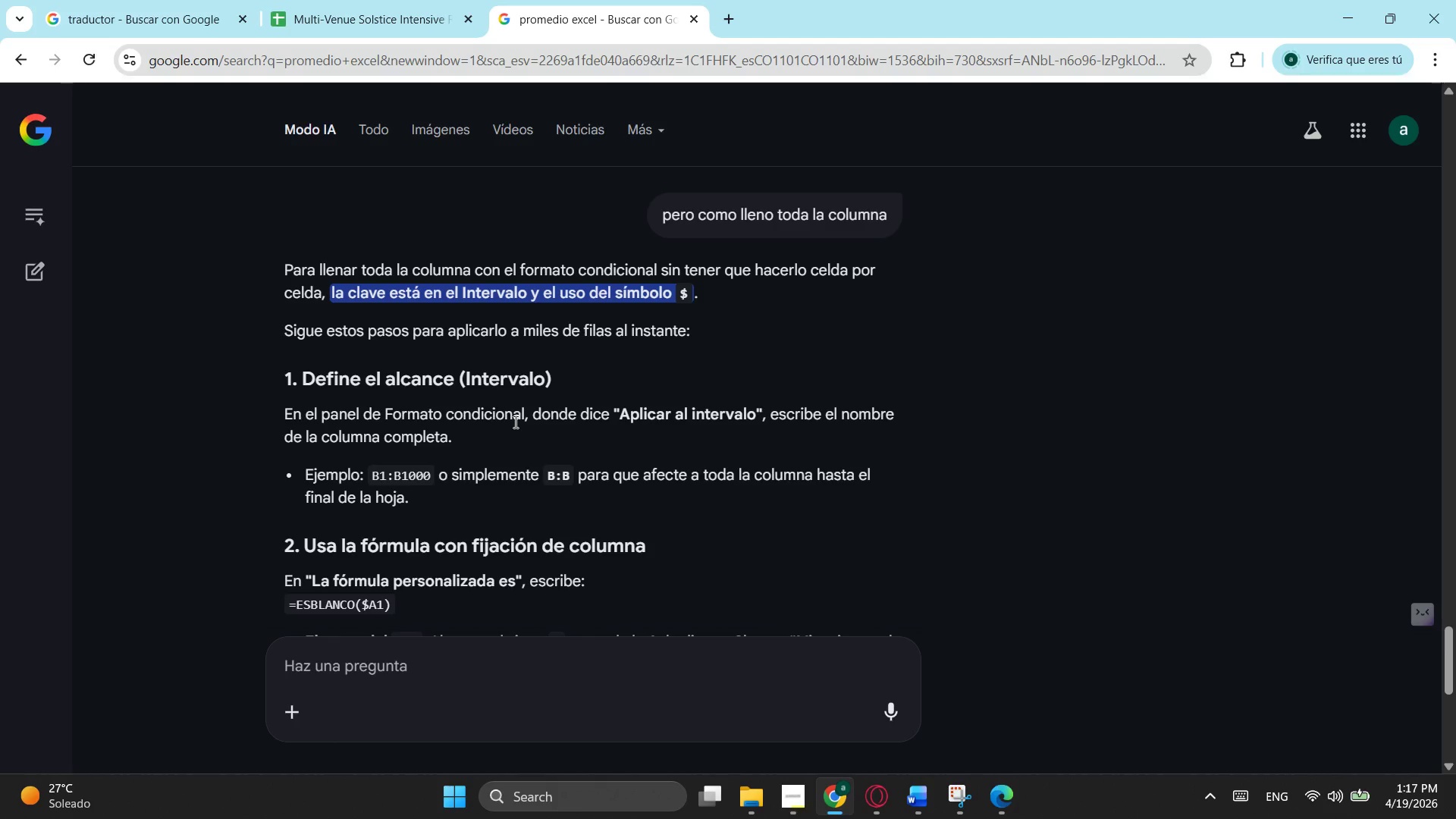 
wait(6.97)
 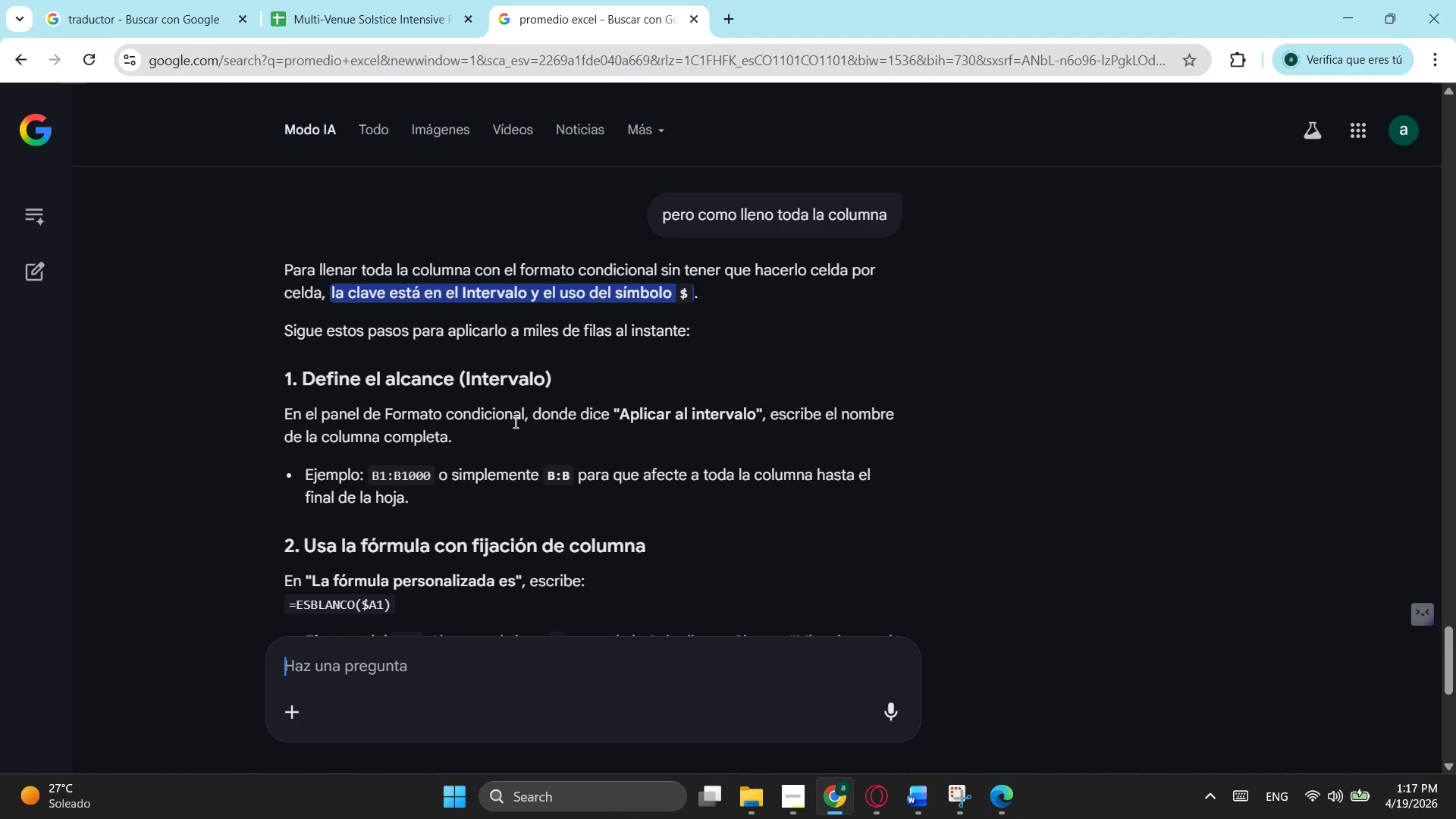 
scroll: coordinate [487, 479], scroll_direction: down, amount: 3.0
 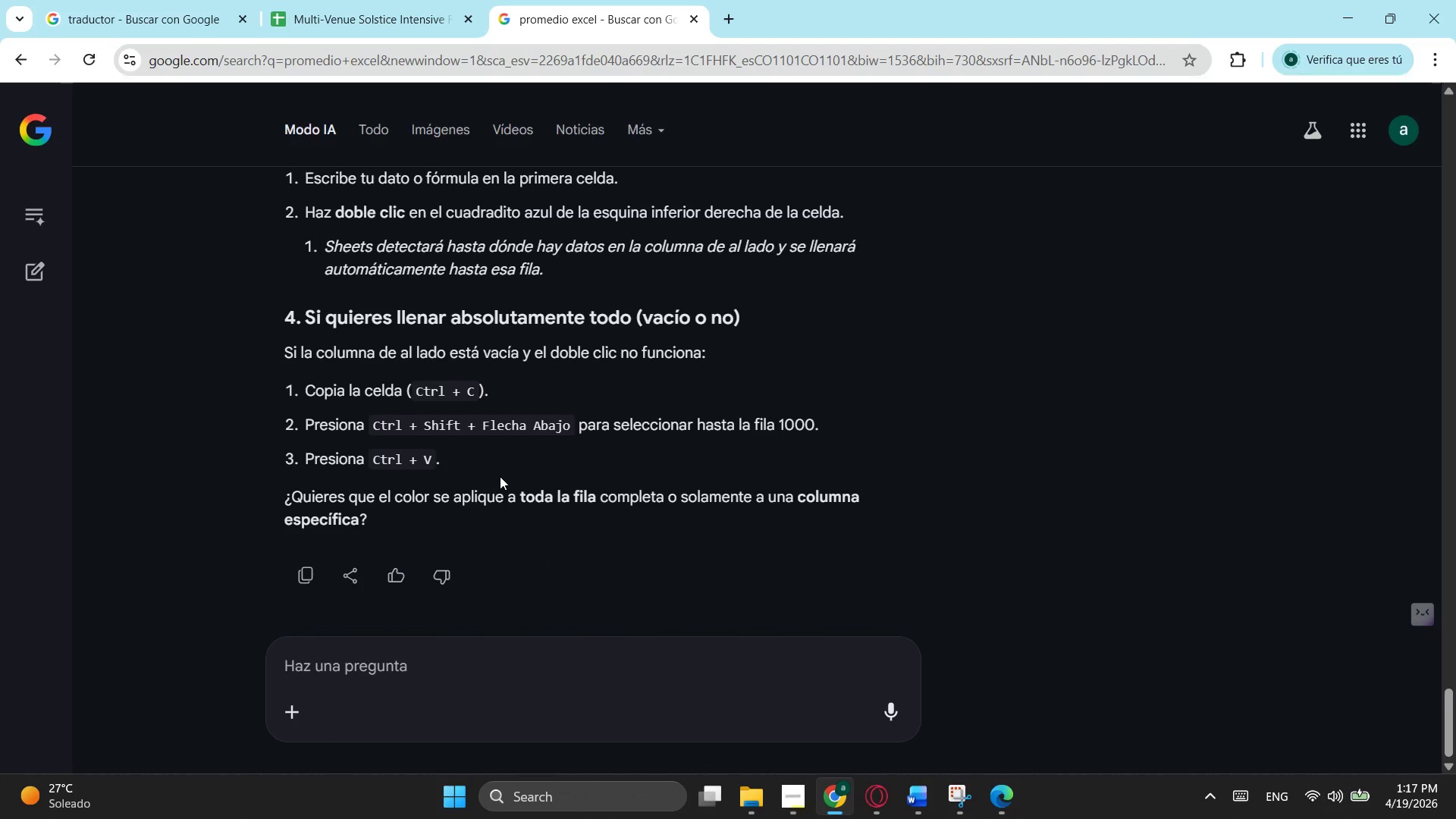 
scroll: coordinate [500, 476], scroll_direction: up, amount: 7.0
 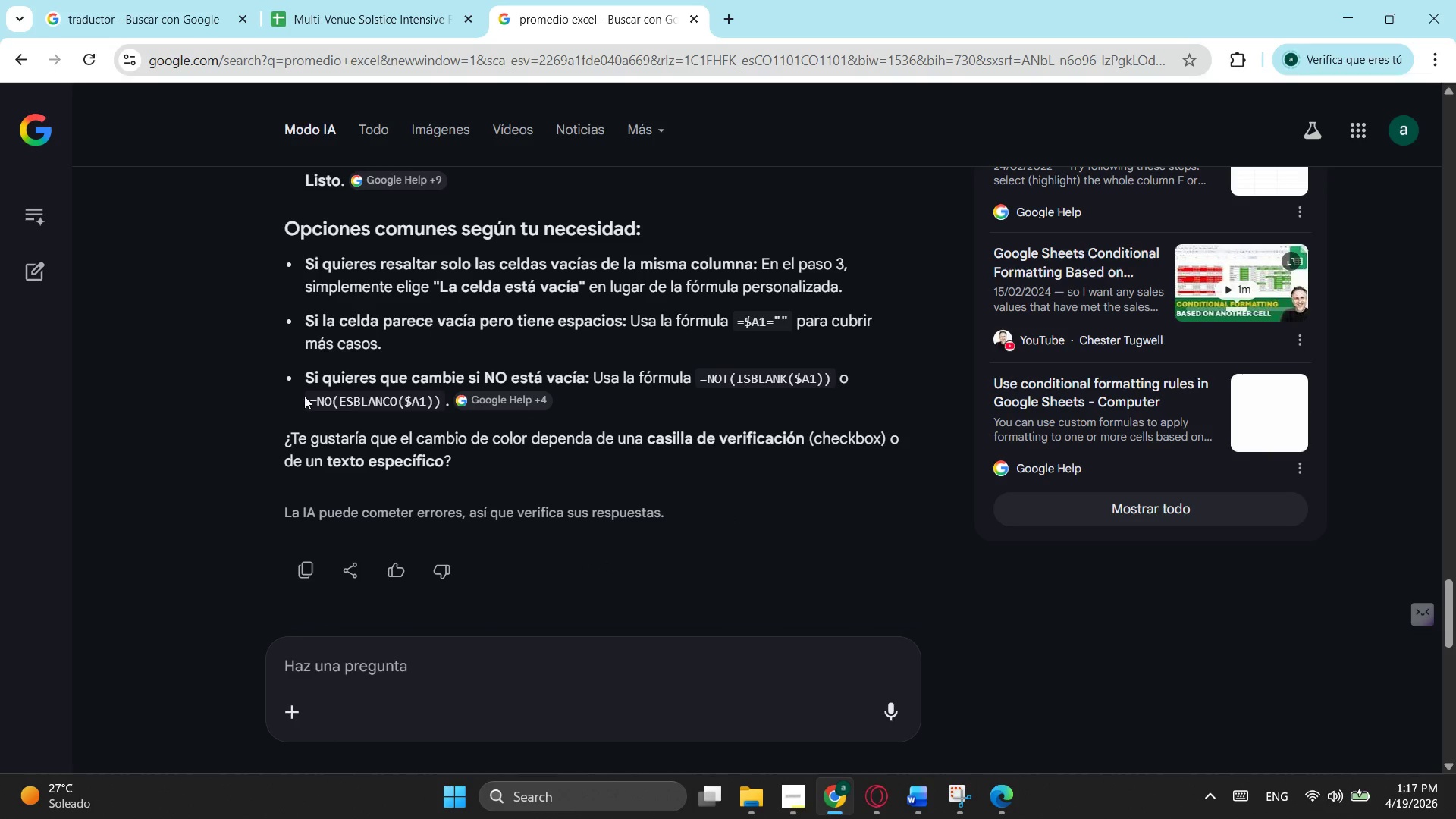 
wait(5.73)
 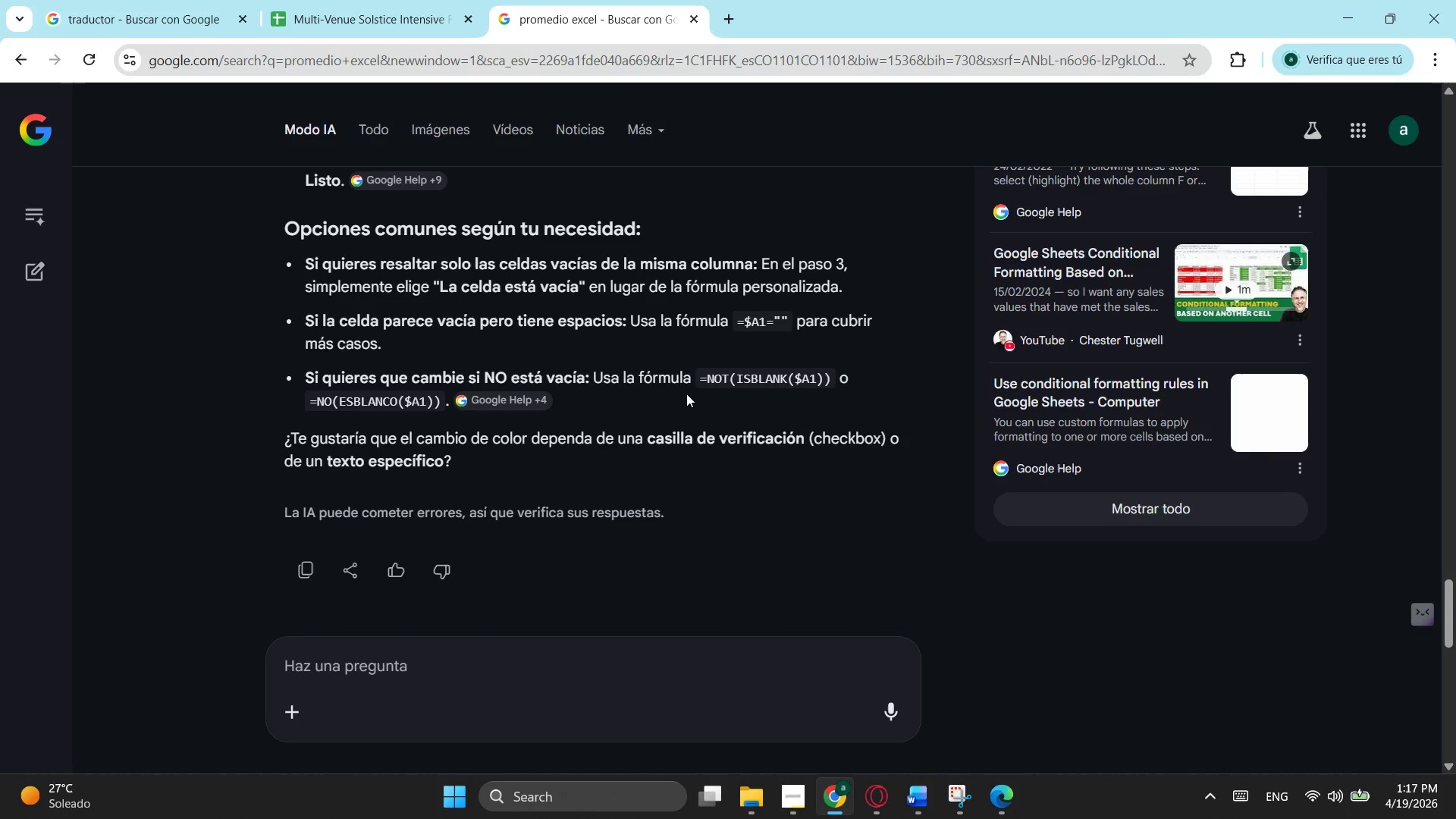 
left_click_drag(start_coordinate=[314, 400], to_coordinate=[435, 410])
 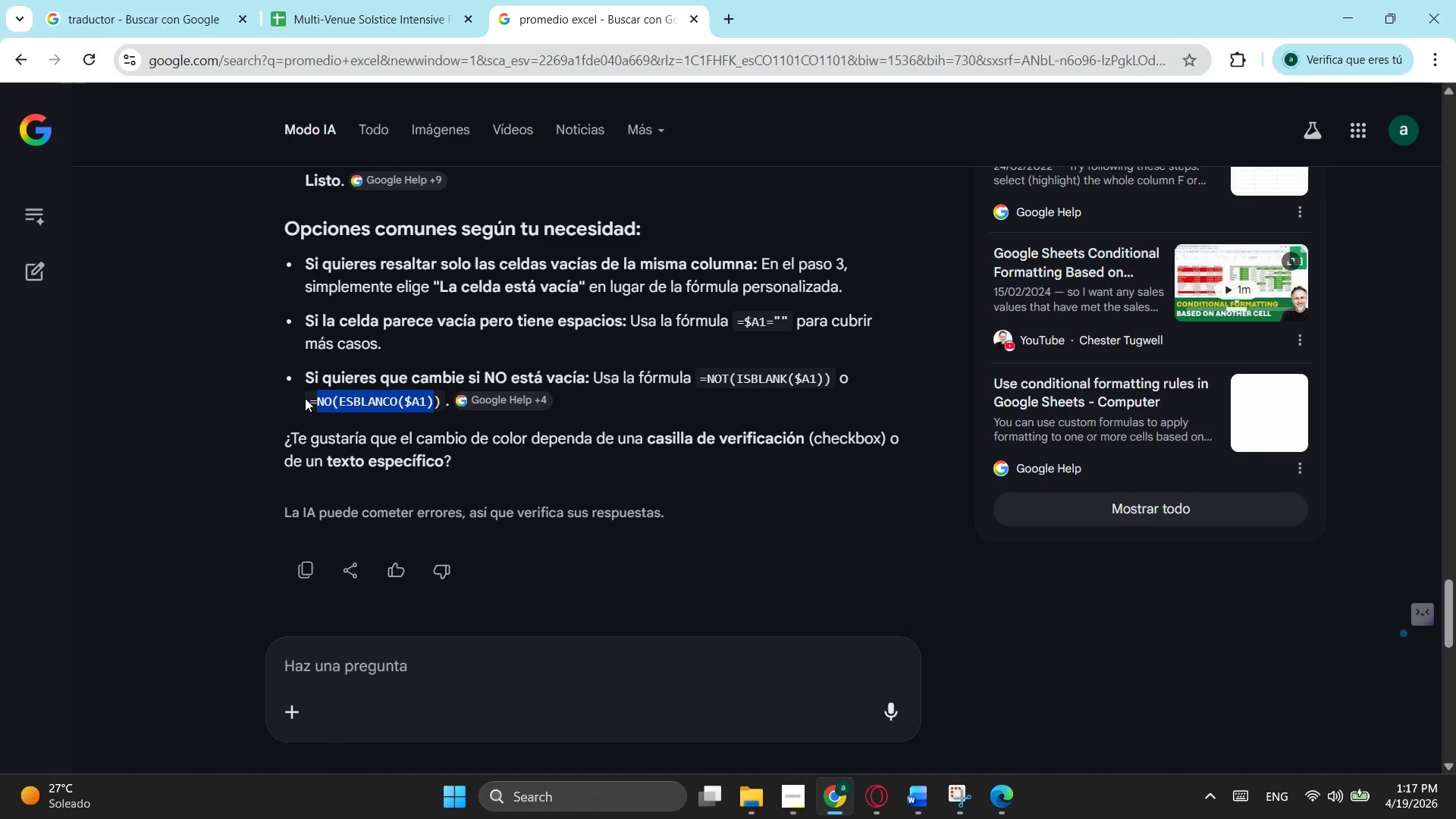 
left_click([311, 398])
 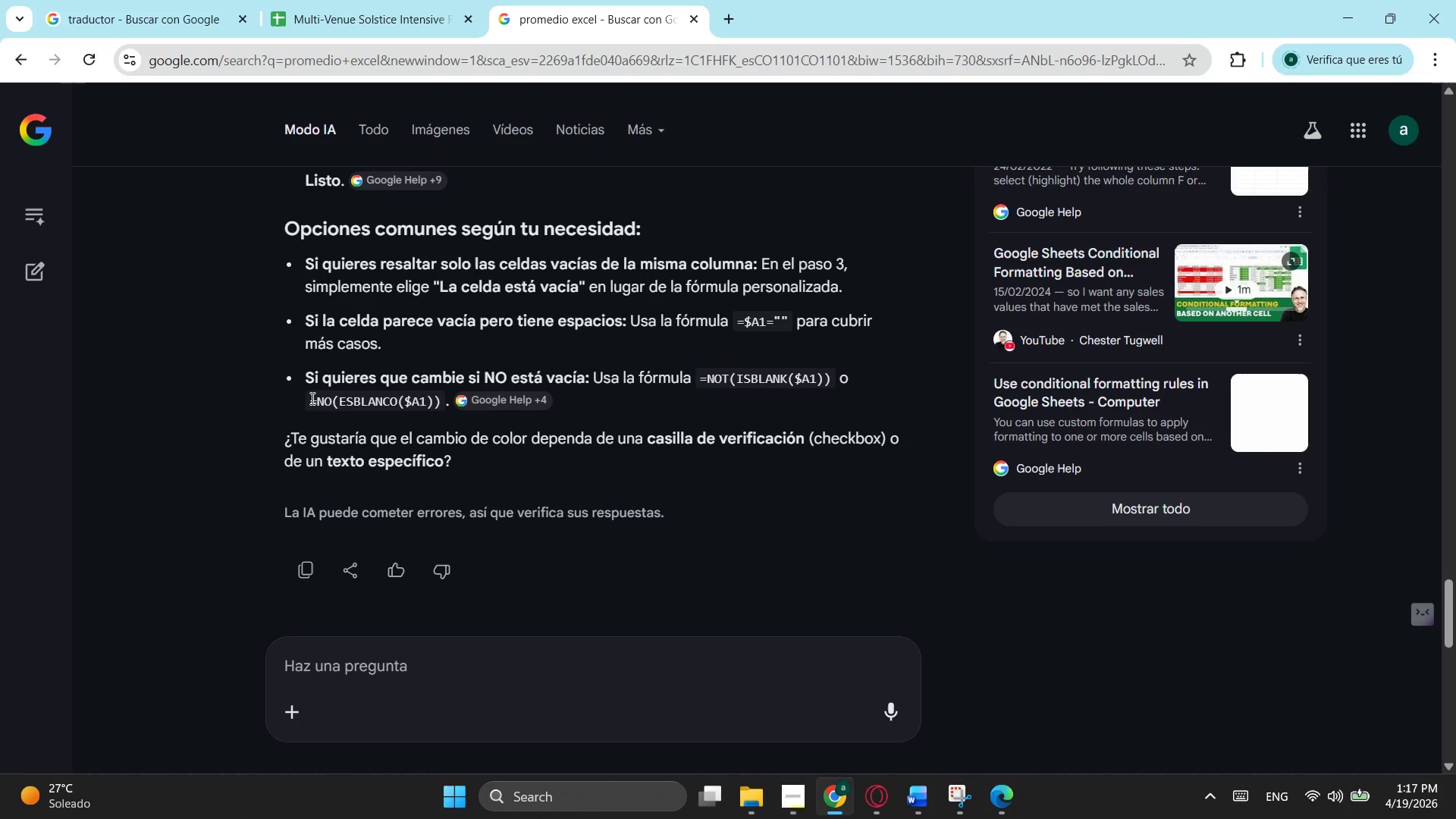 
left_click_drag(start_coordinate=[311, 398], to_coordinate=[444, 403])
 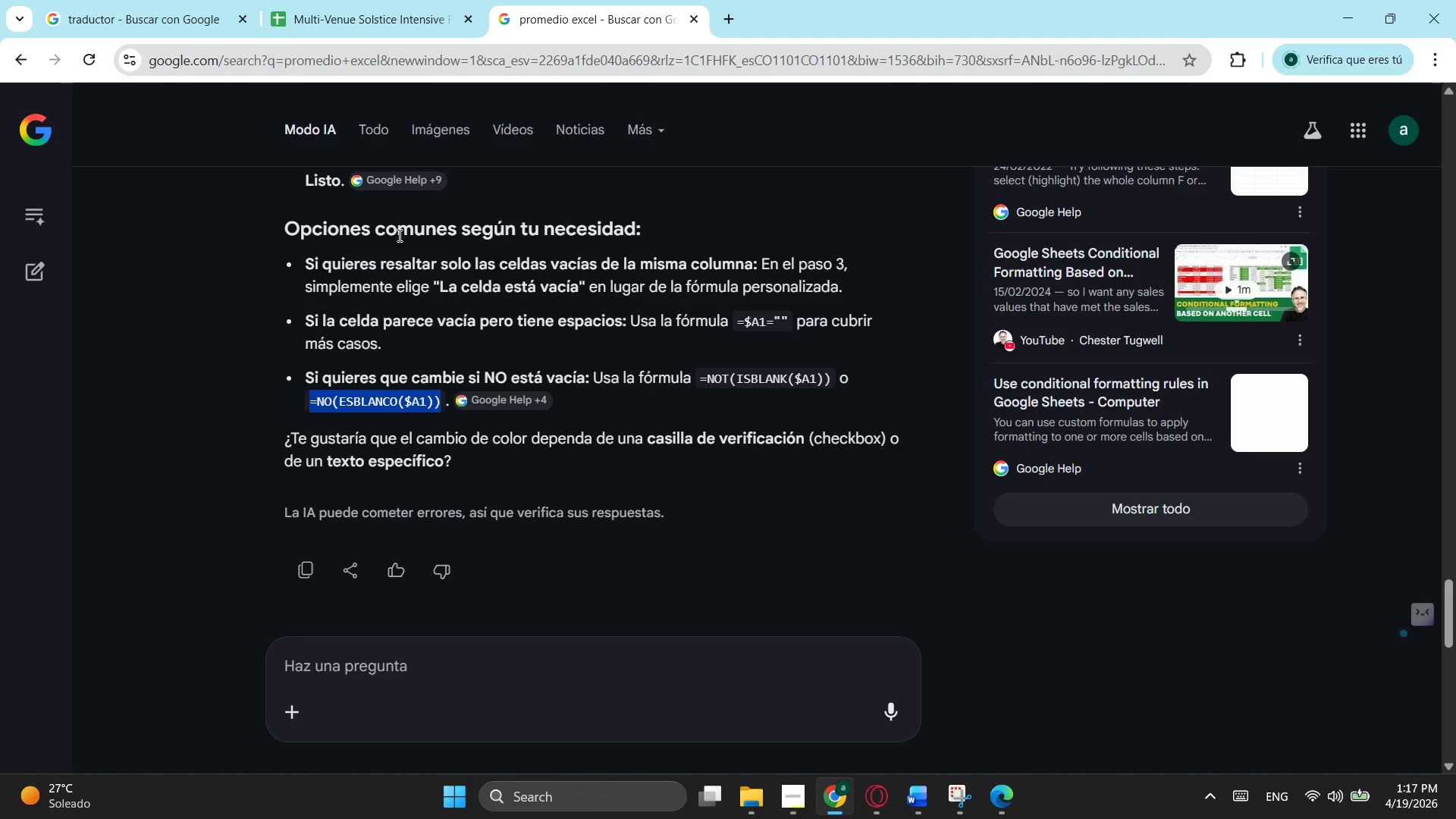 
key(Control+C)
 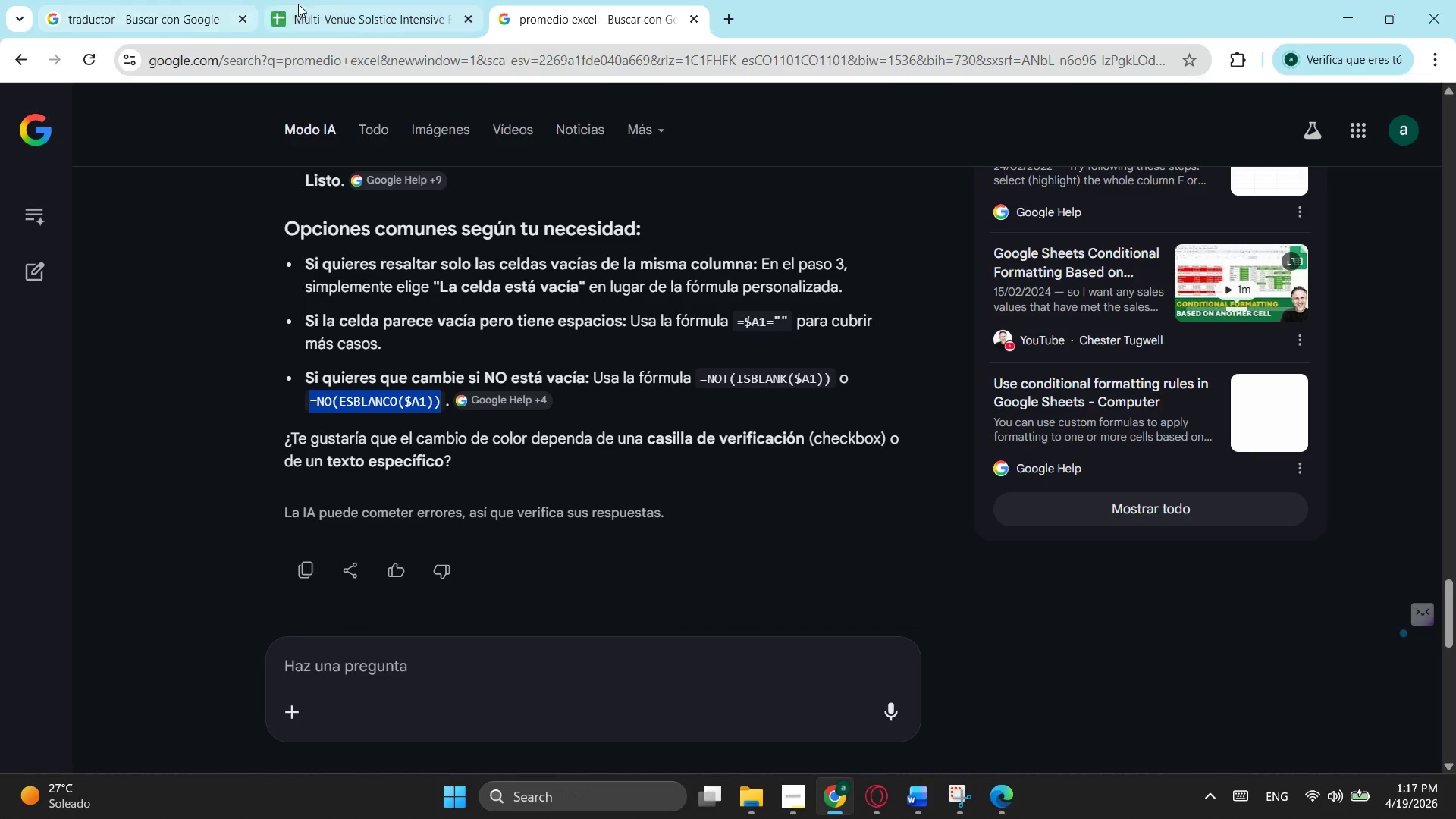 
left_click([324, 8])
 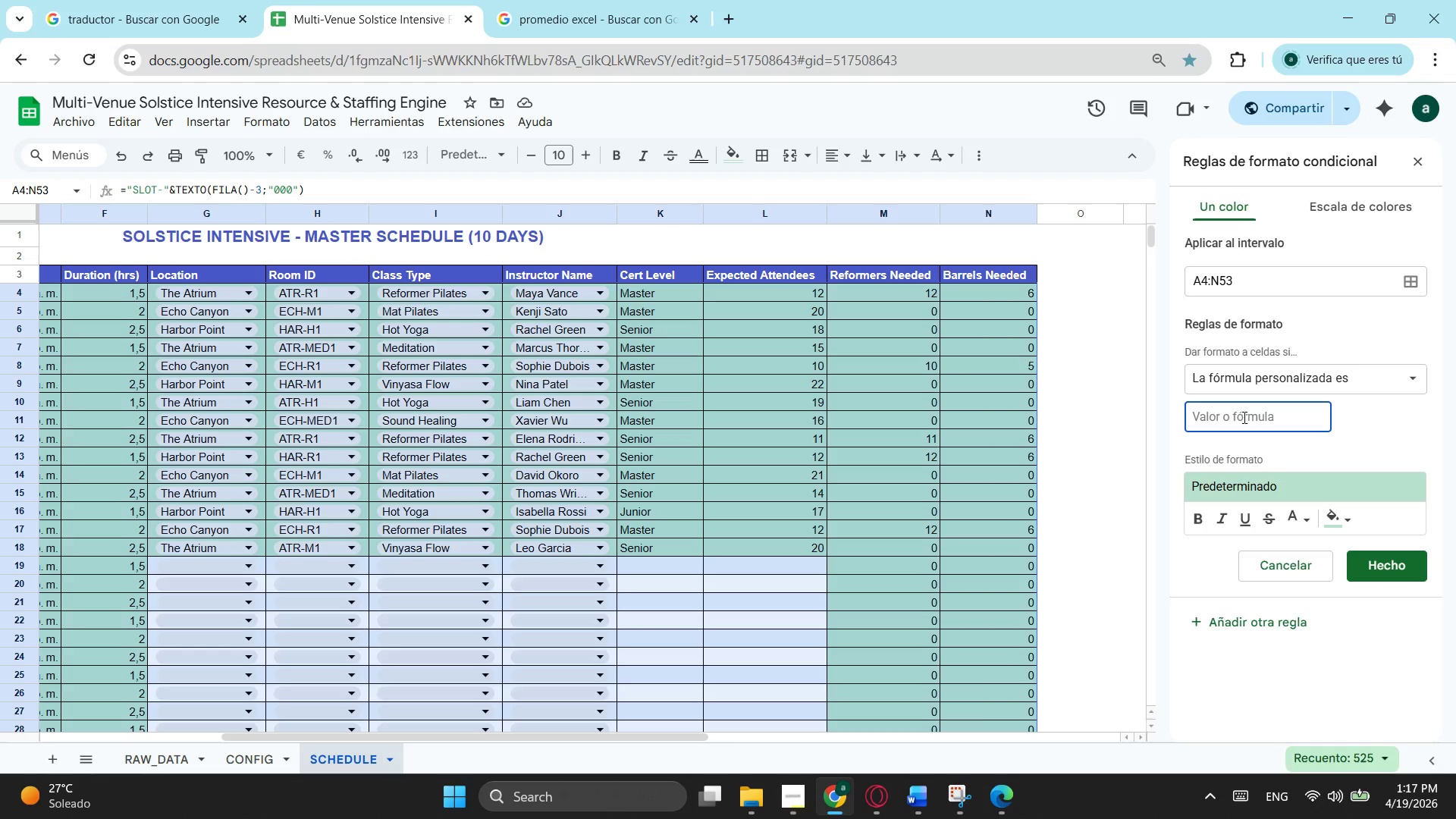 
left_click([1240, 413])
 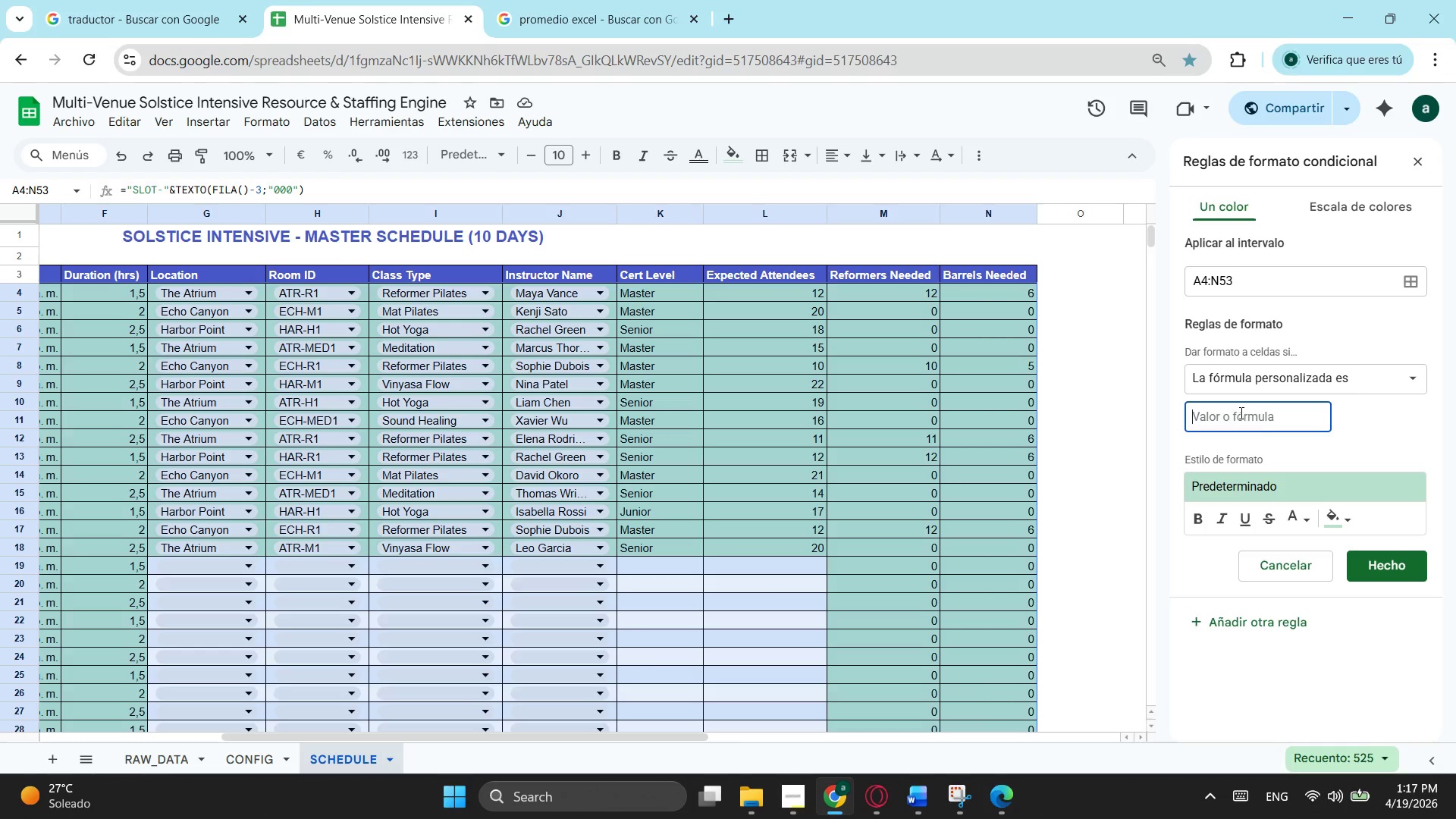 
key(Control+ControlLeft)
 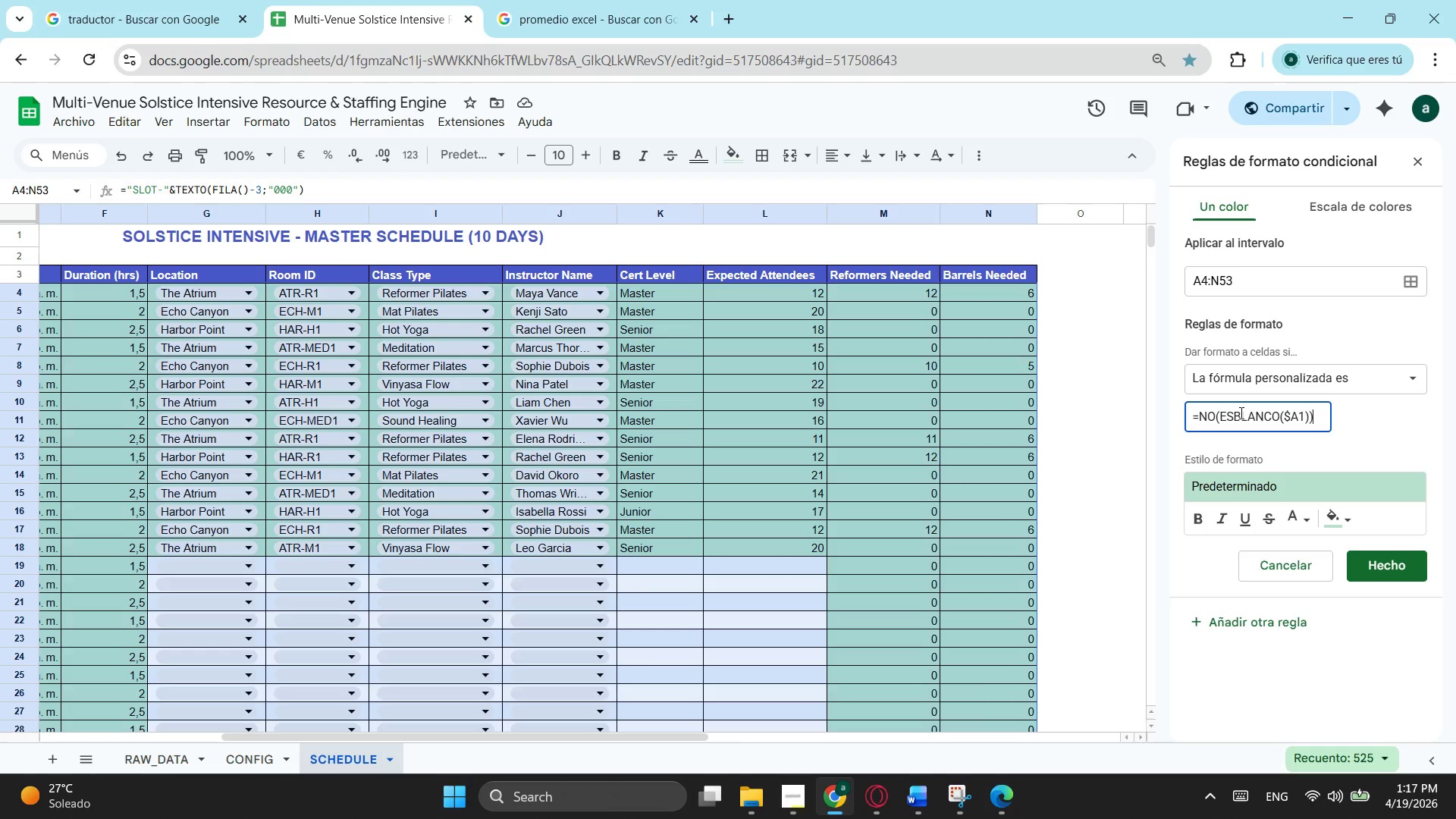 
key(Control+V)
 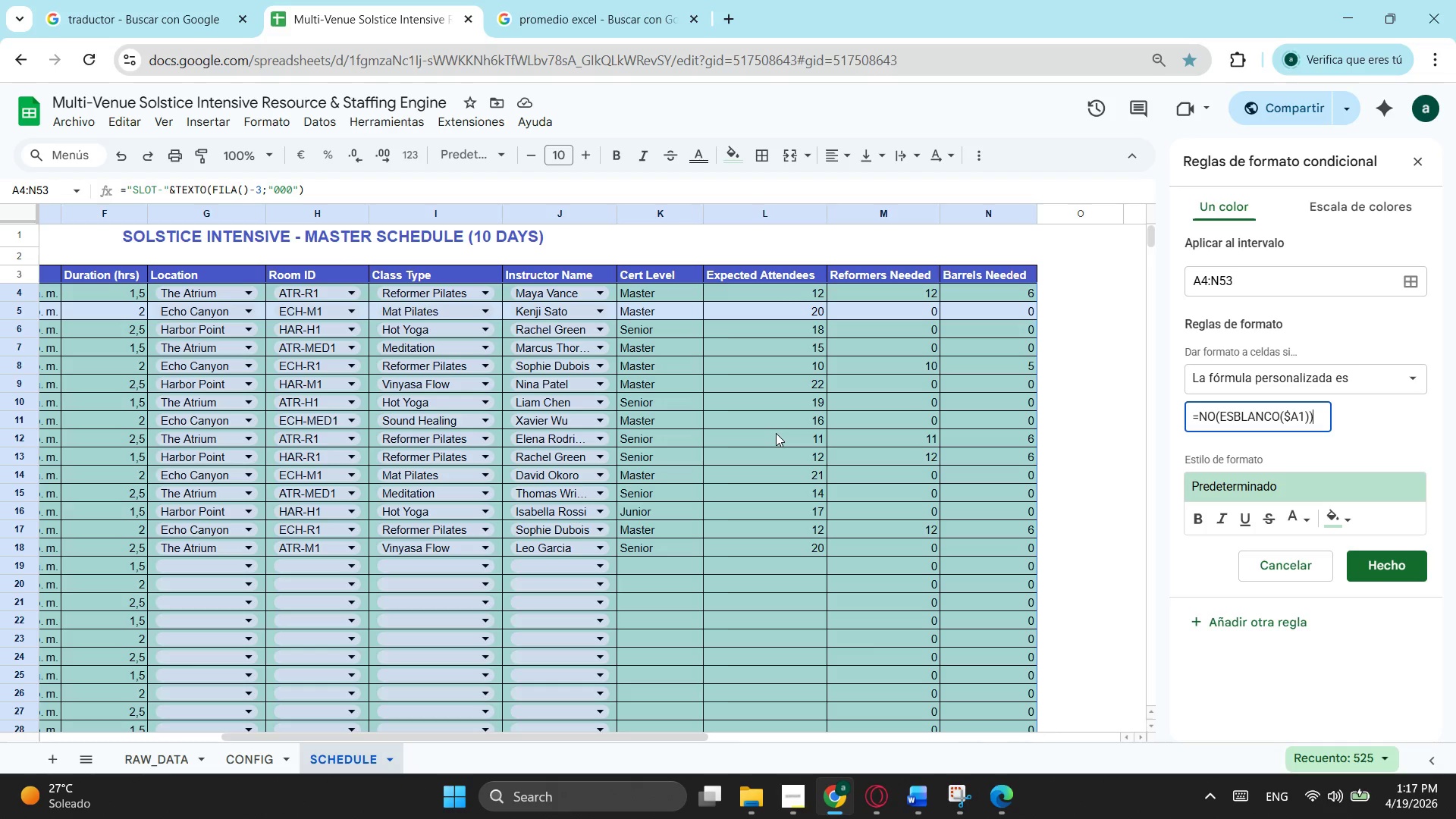 
wait(11.31)
 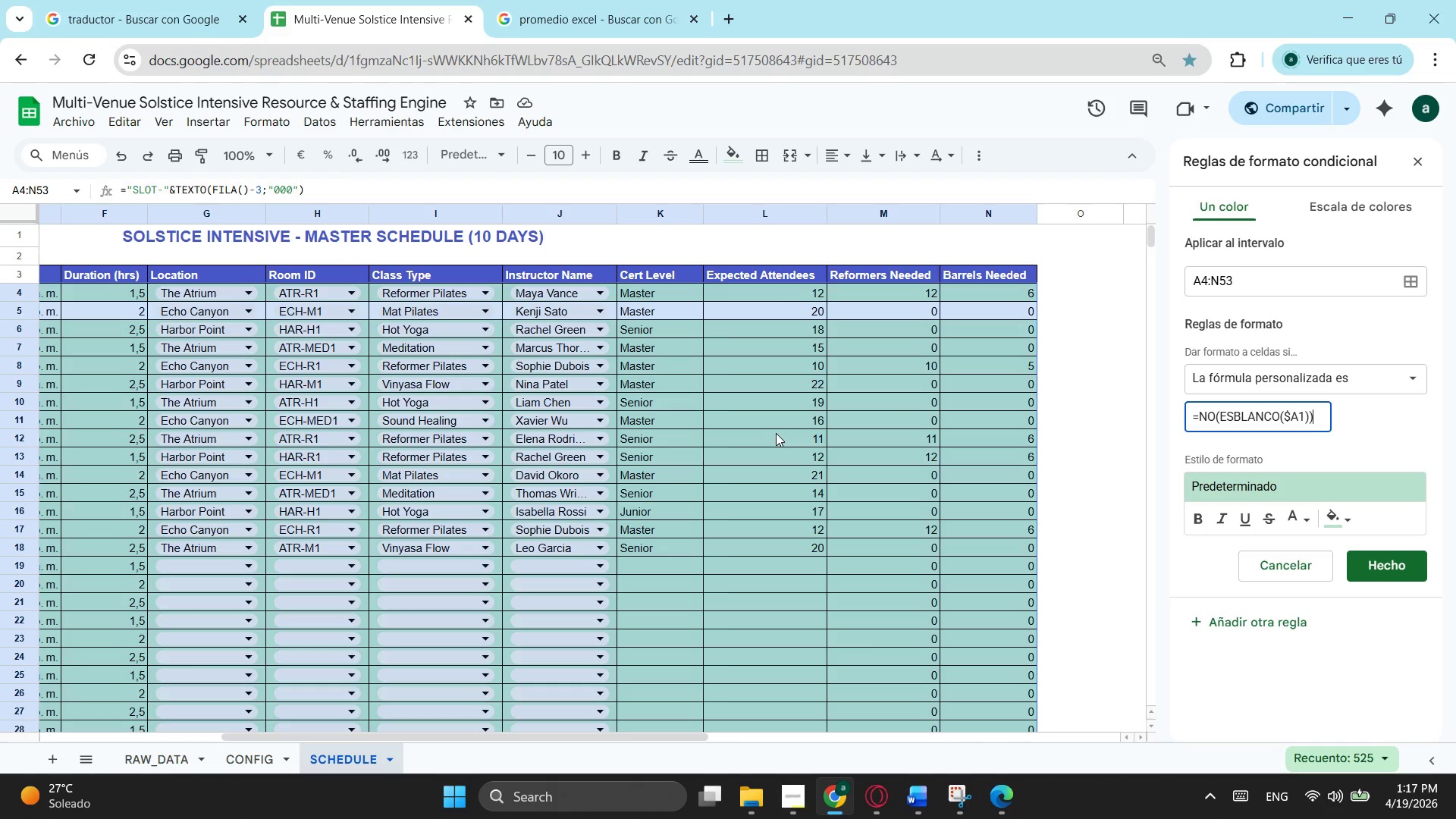 
left_click([1308, 421])
 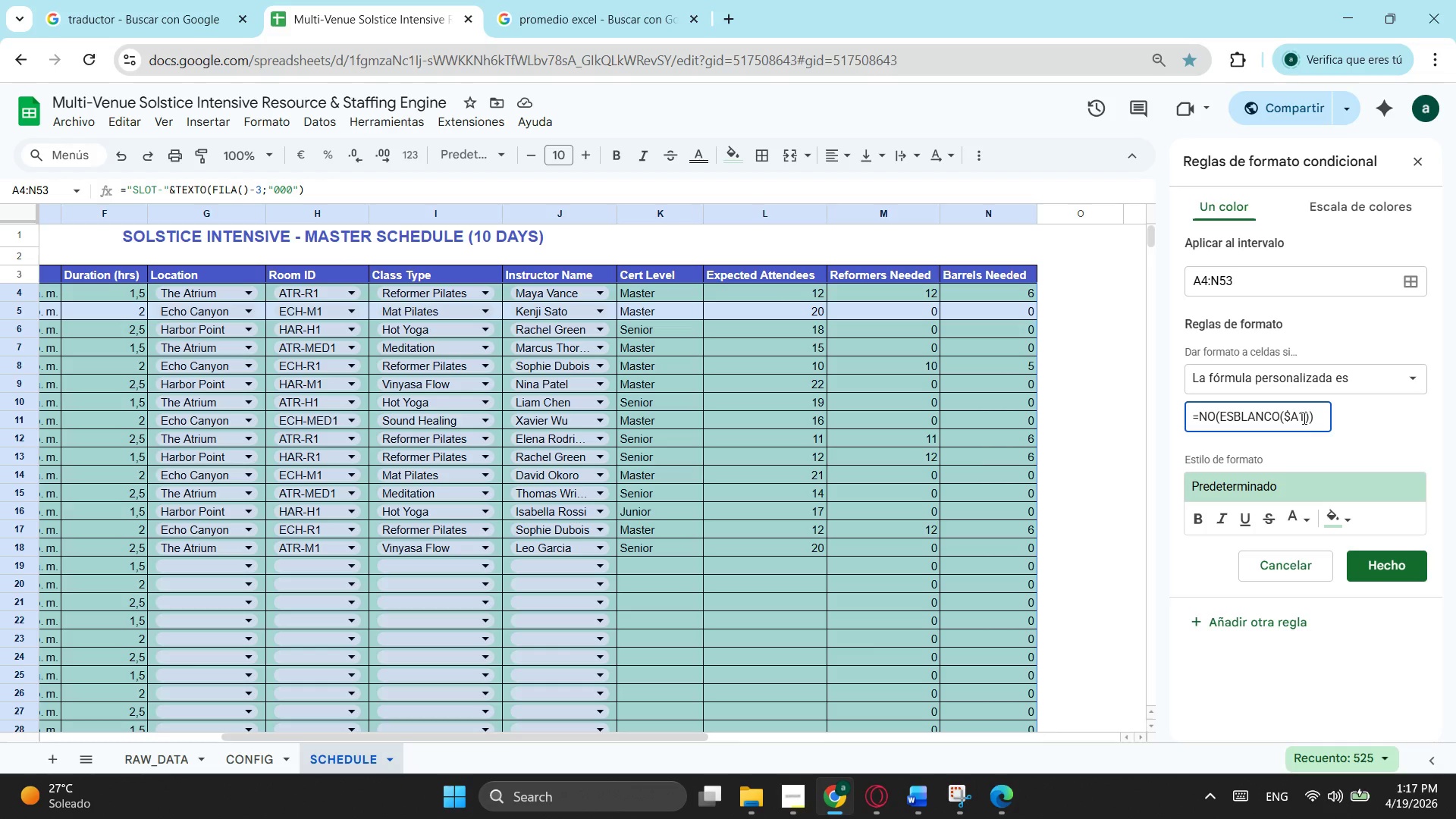 
left_click([1303, 418])
 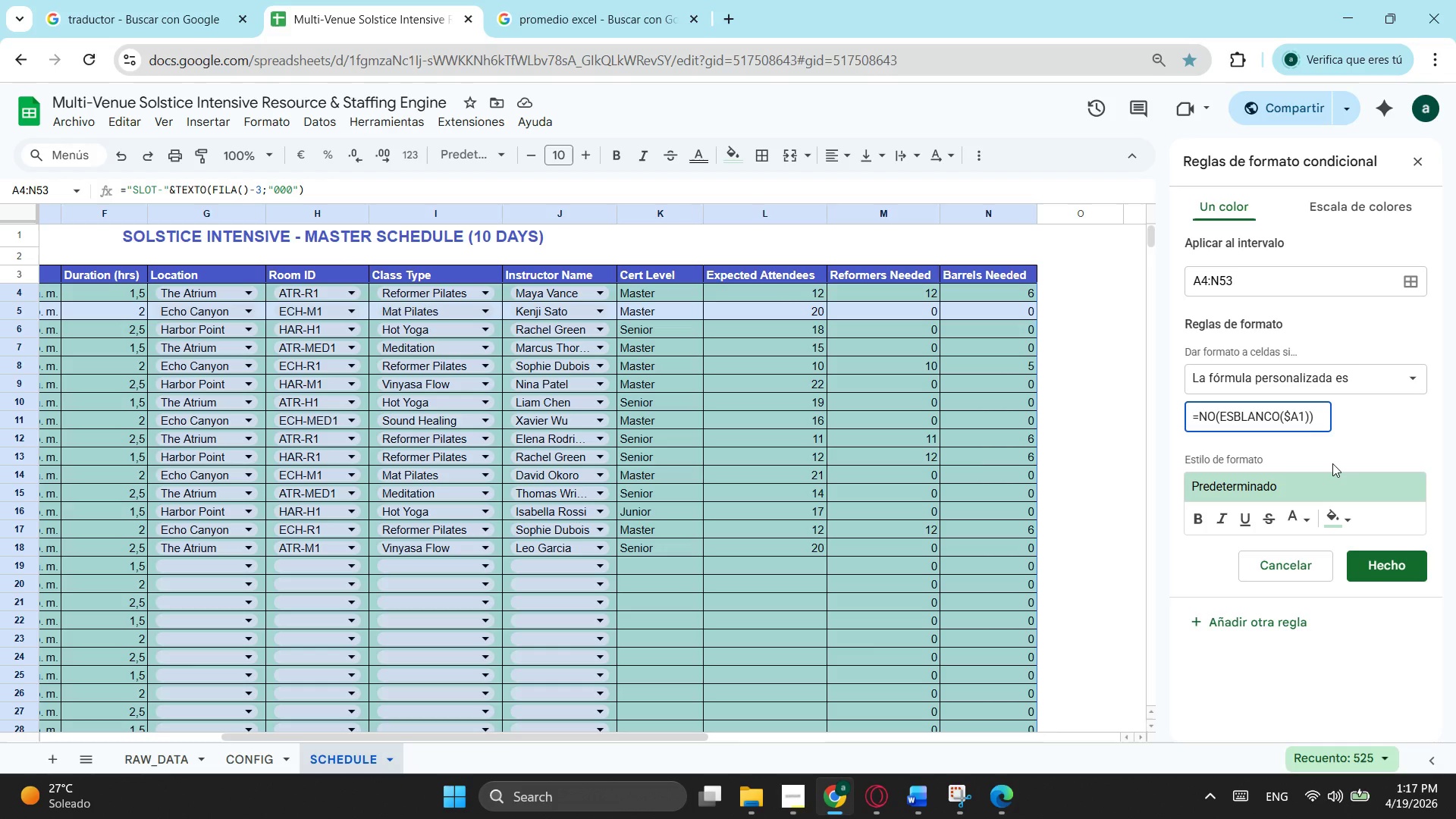 
key(ArrowLeft)
 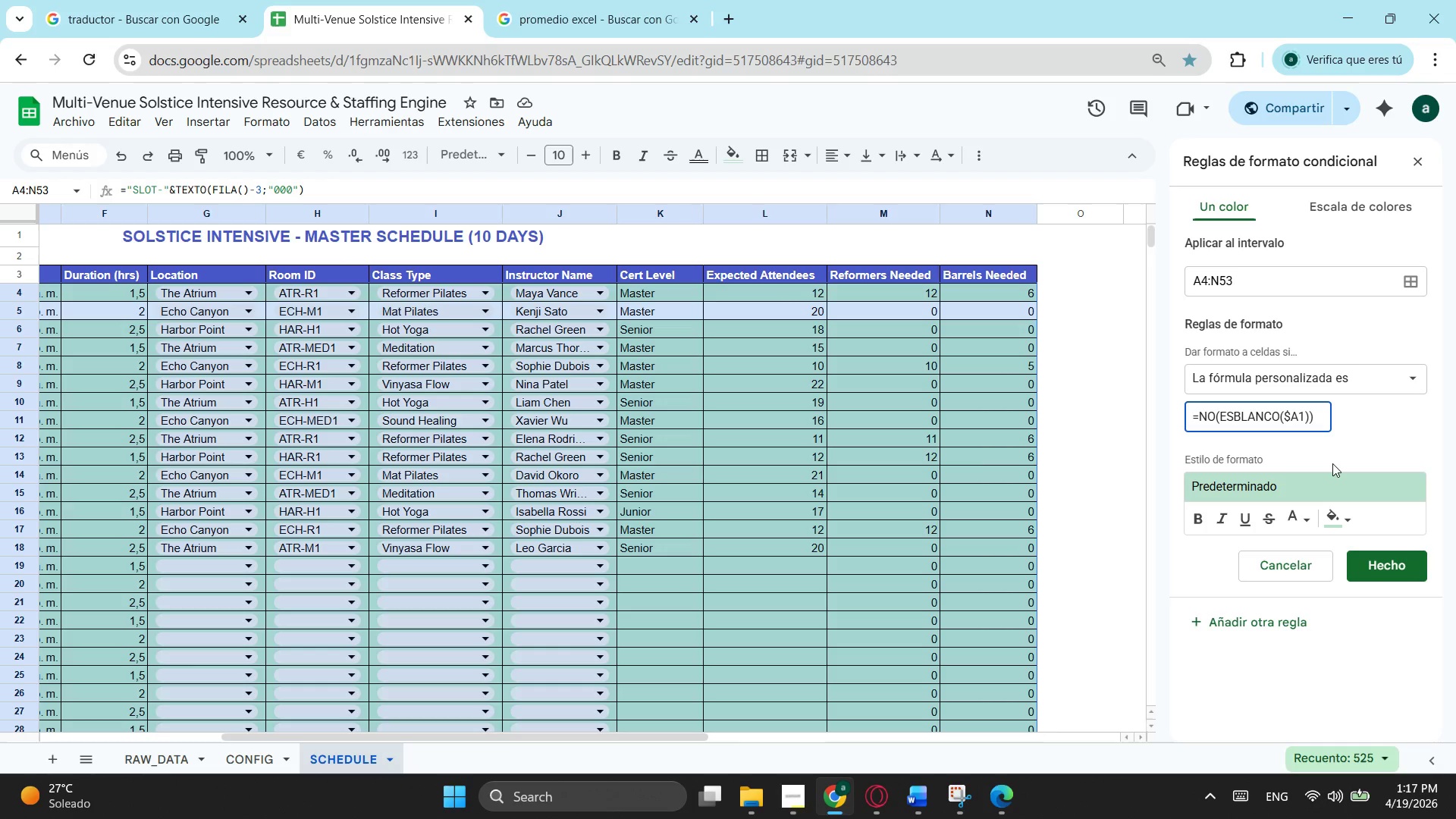 
key(ArrowRight)
 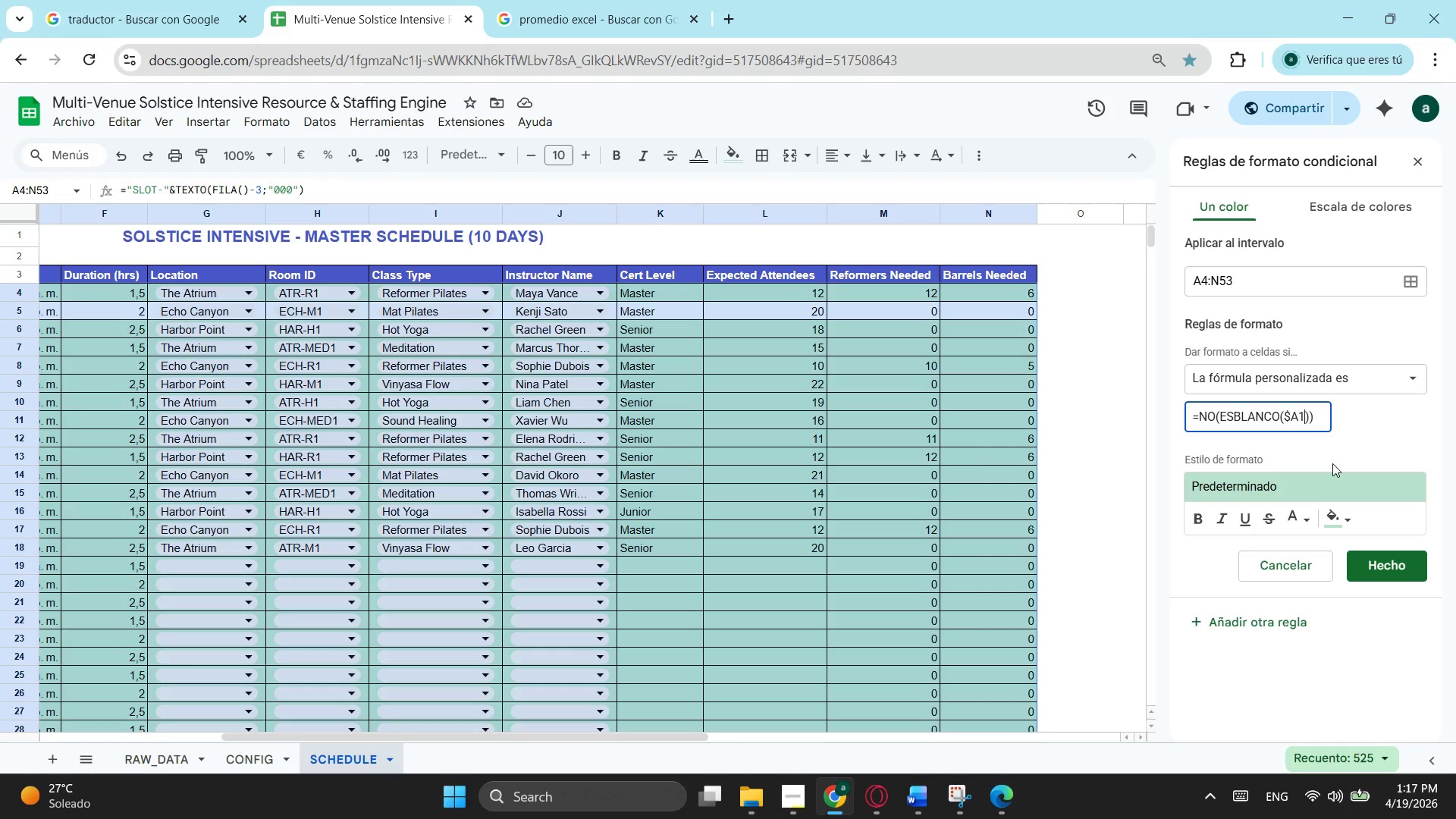 
key(Backspace)
 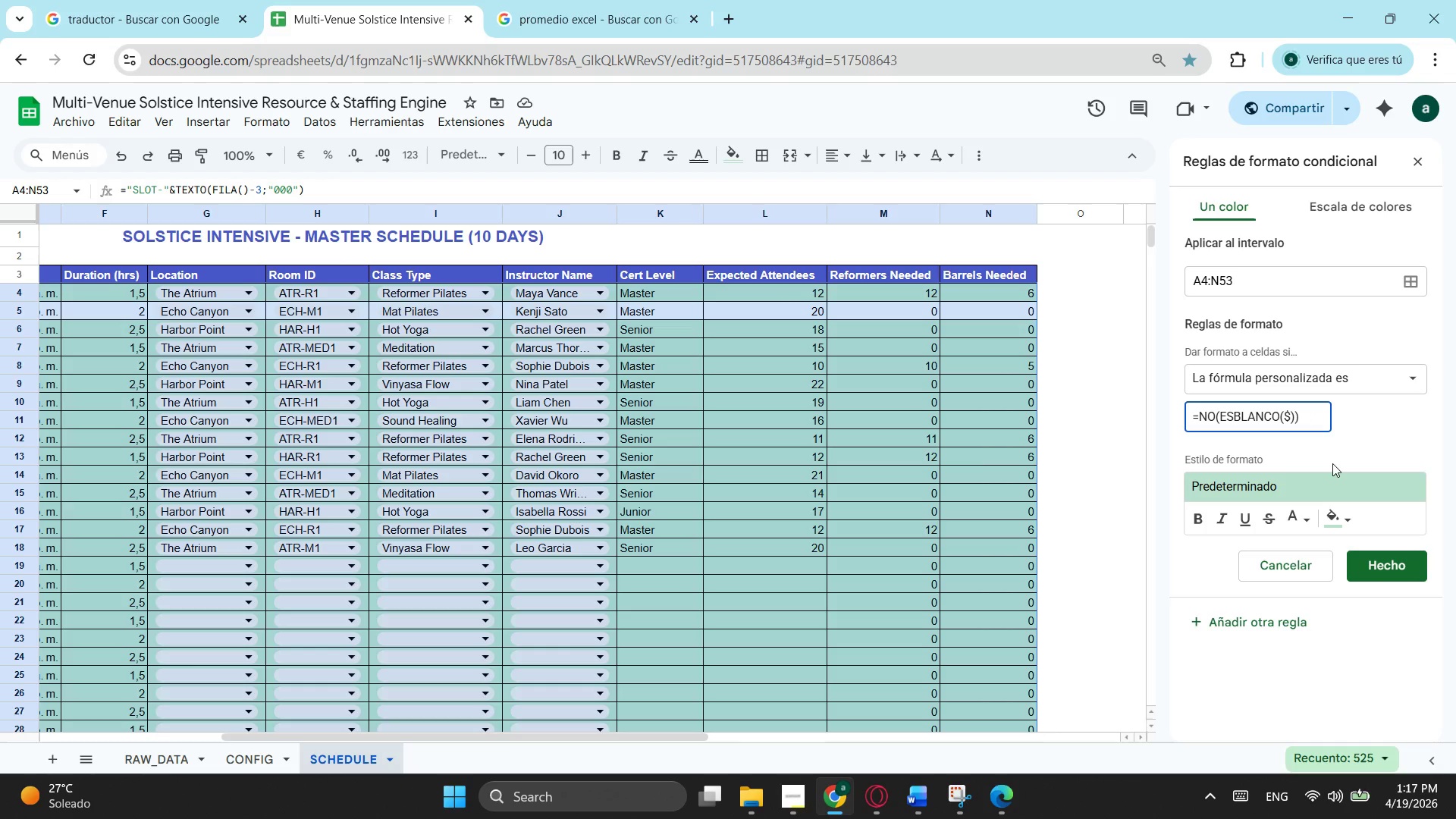 
key(Backspace)
 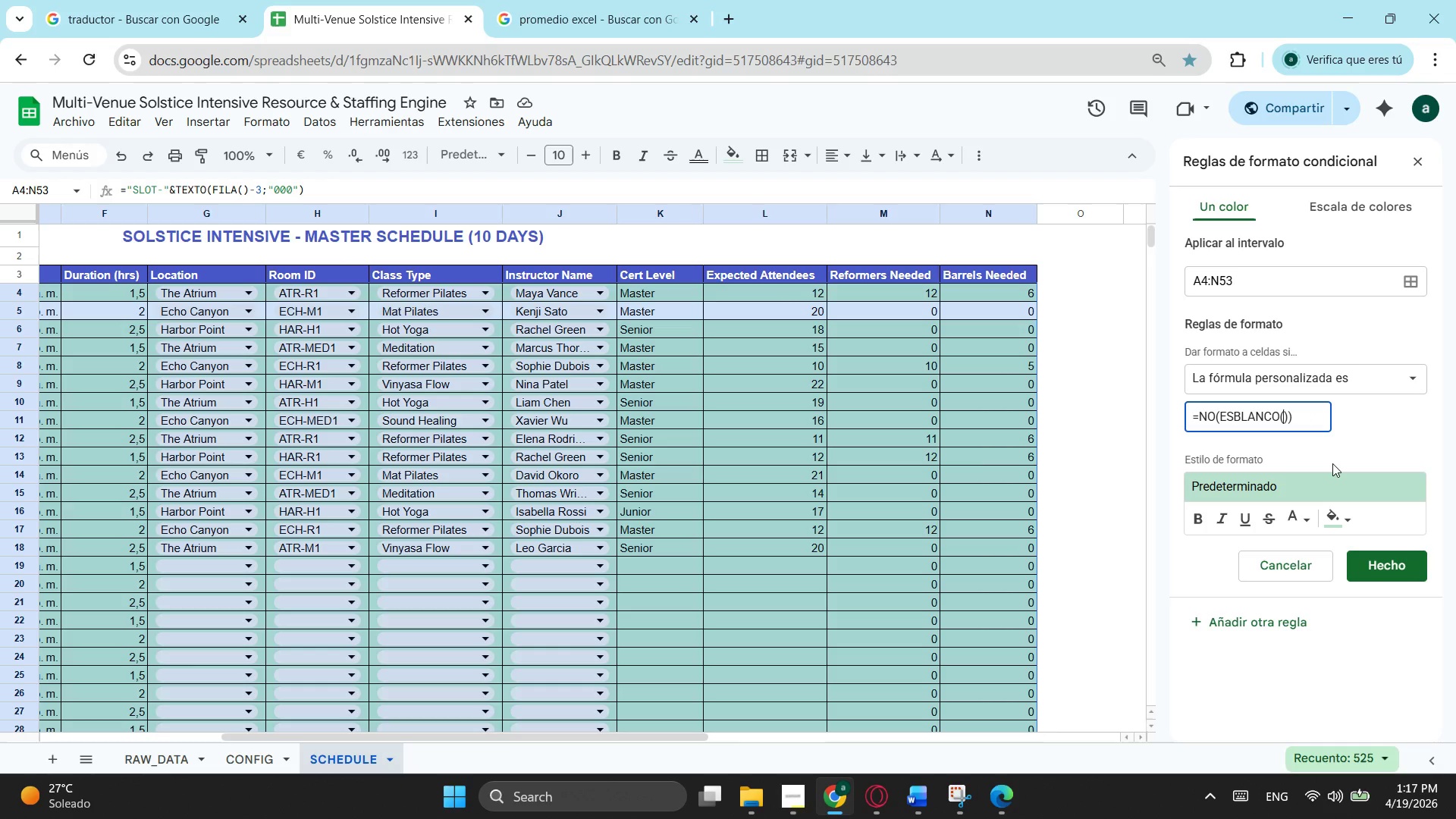 
key(Backspace)
 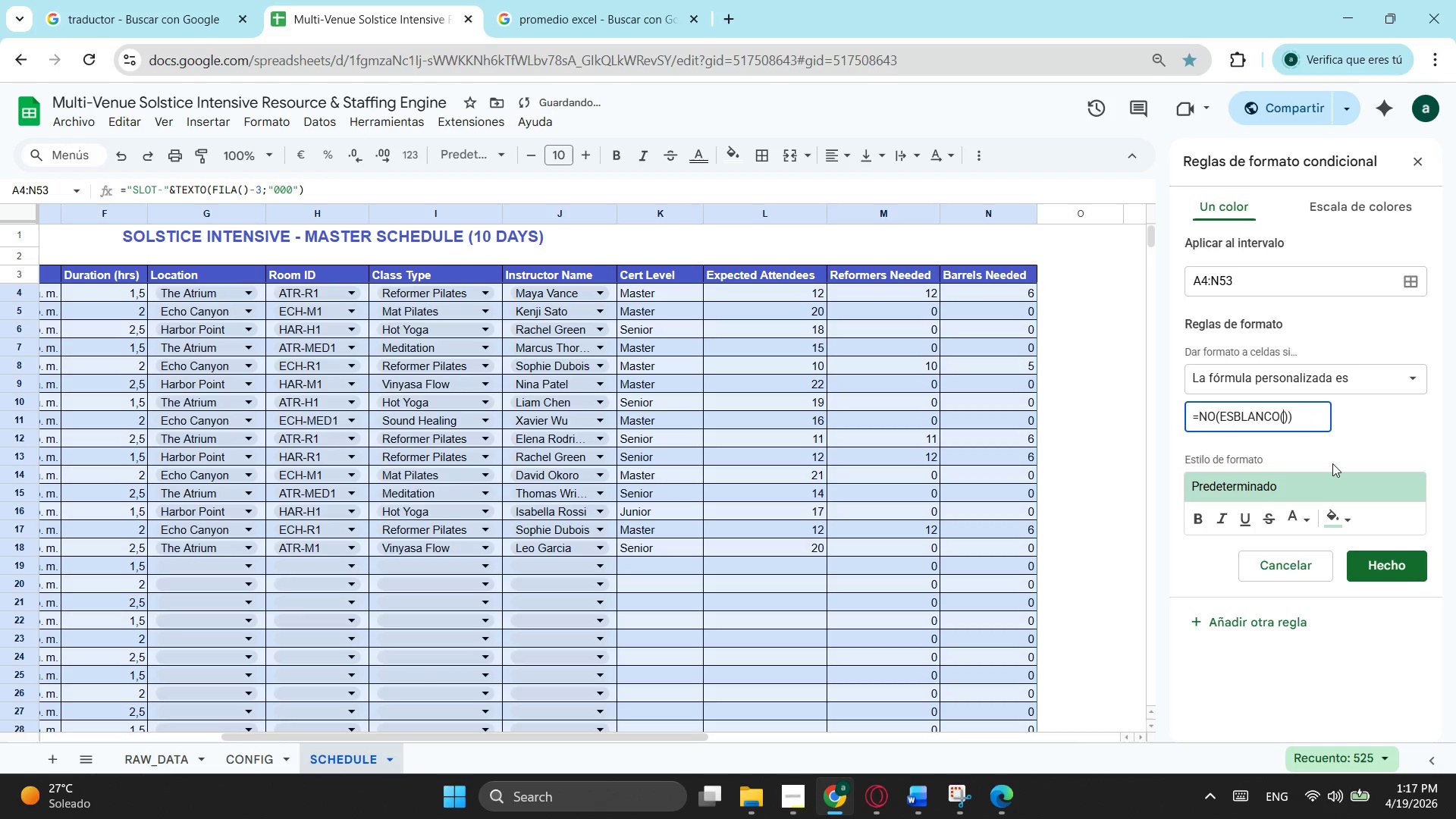 
key(O)
 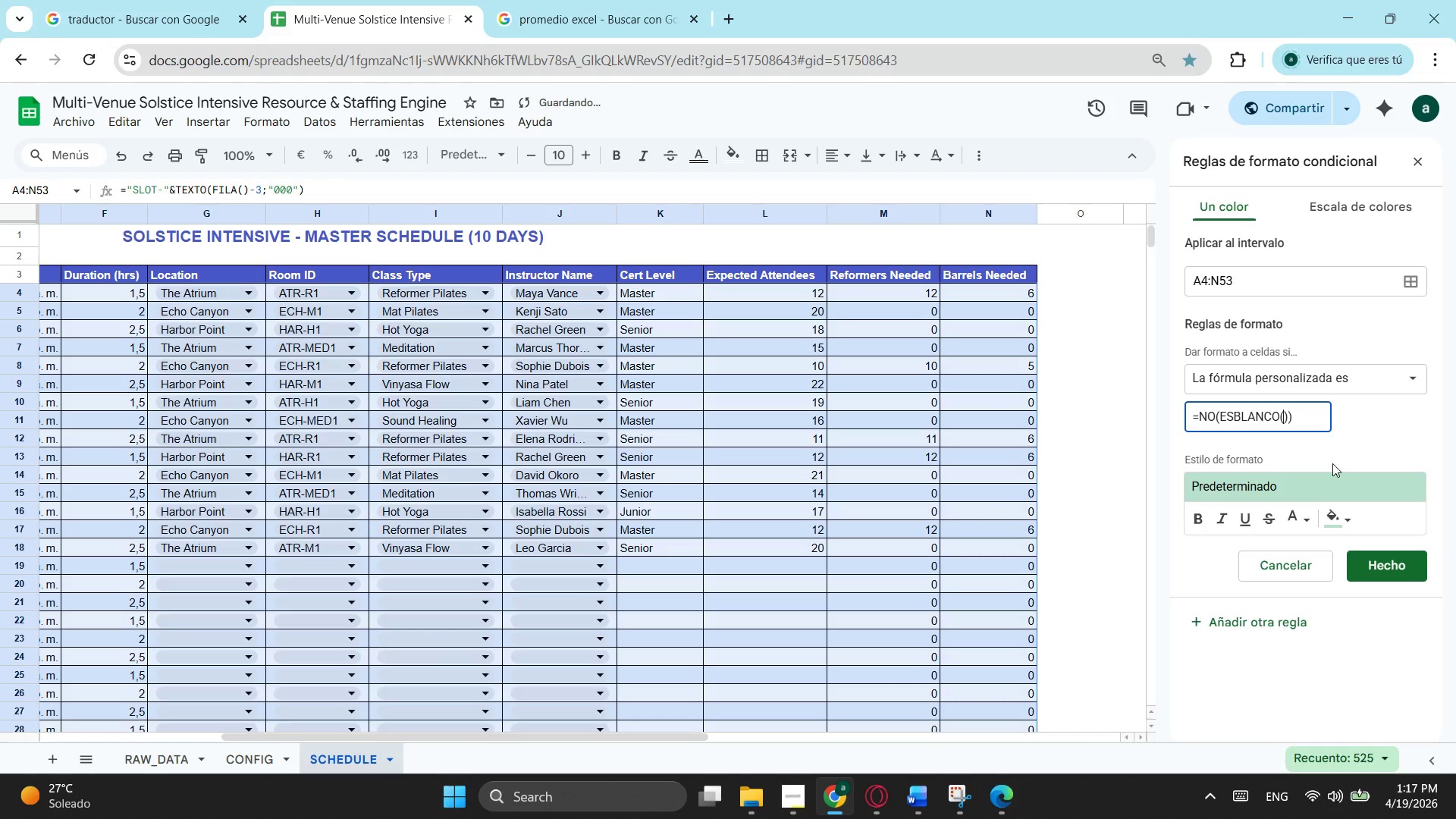 
key(Backspace)
 